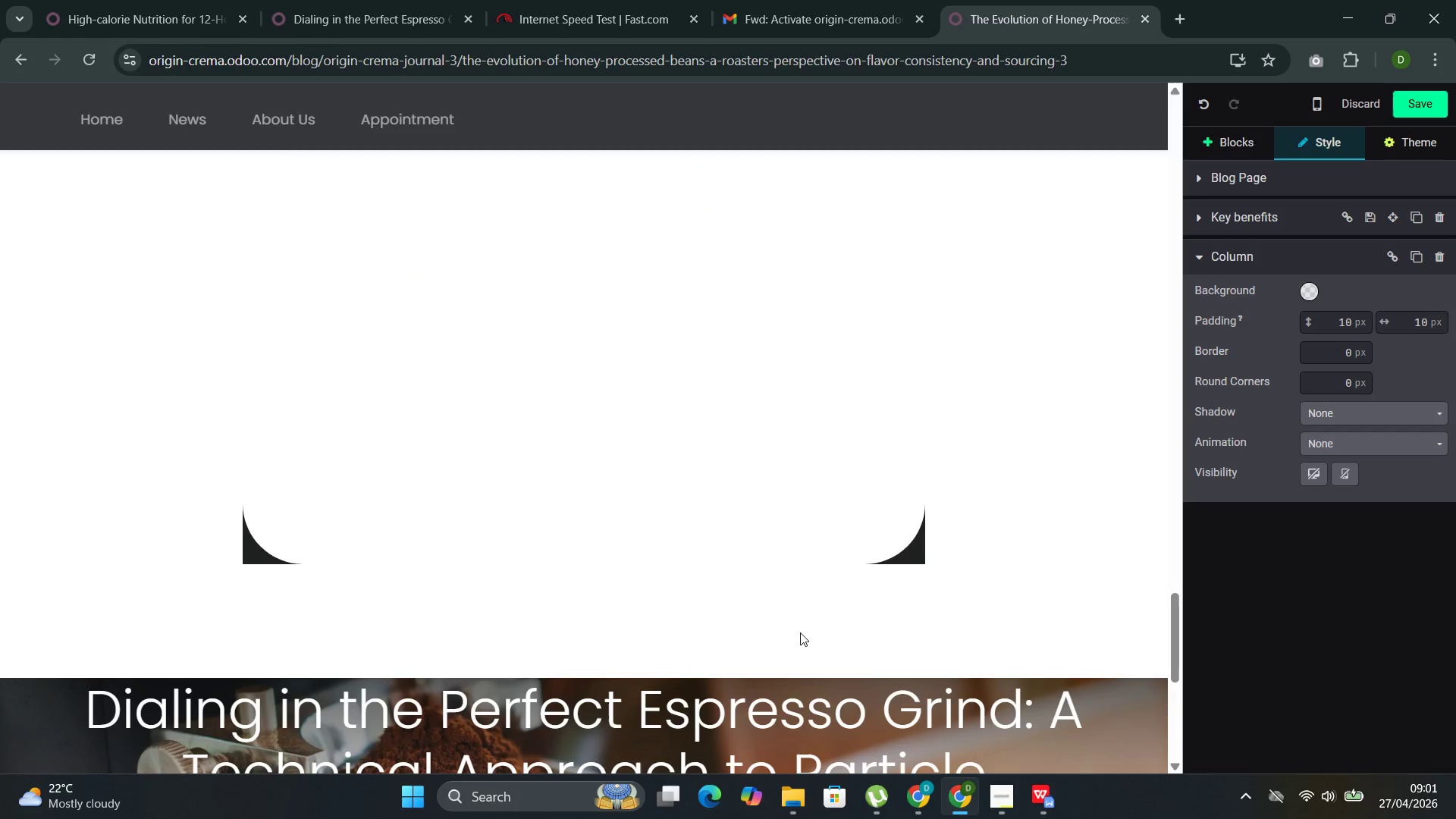 
left_click([754, 428])
 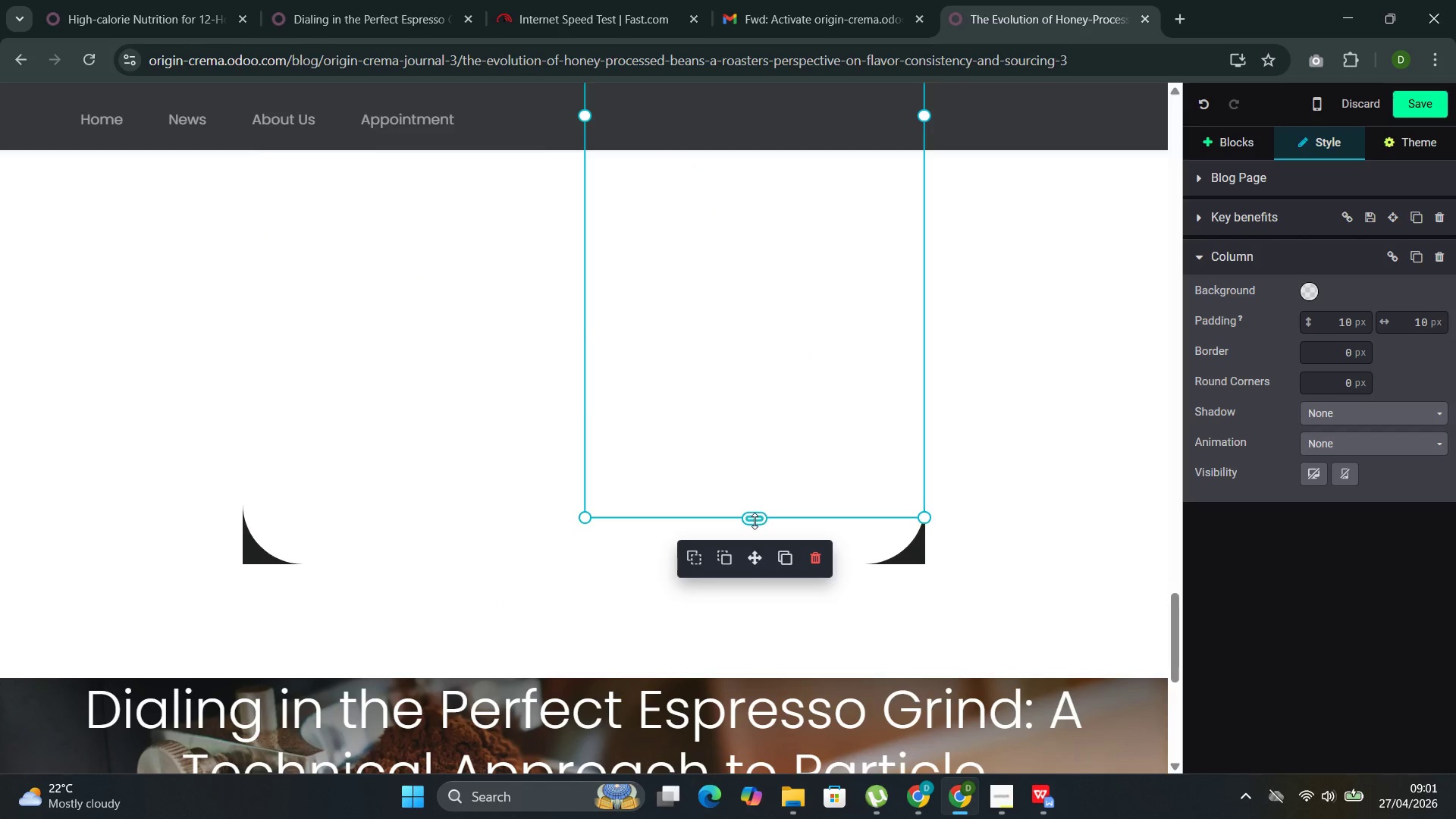 
left_click_drag(start_coordinate=[755, 521], to_coordinate=[714, 129])
 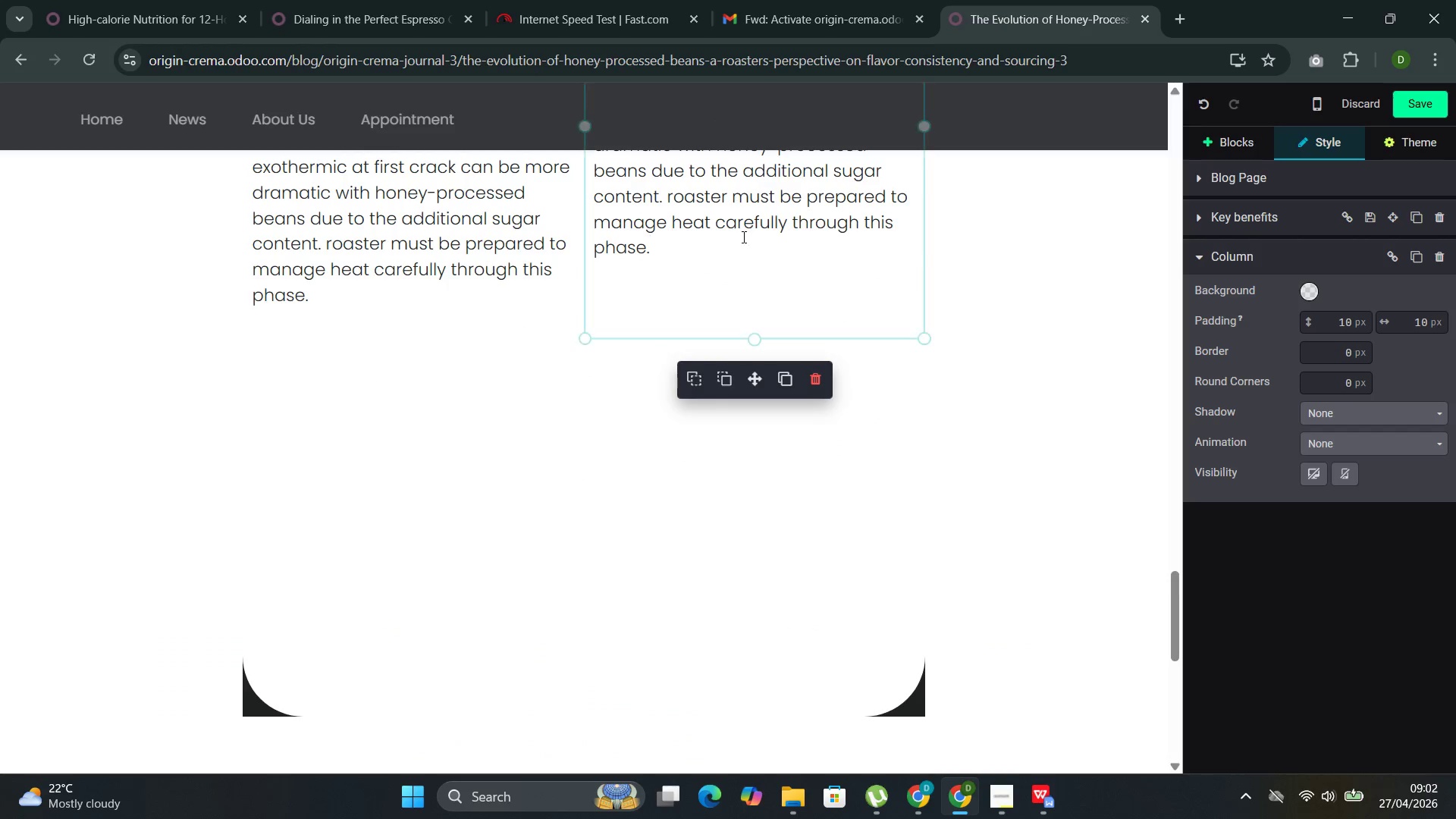 
left_click([742, 237])
 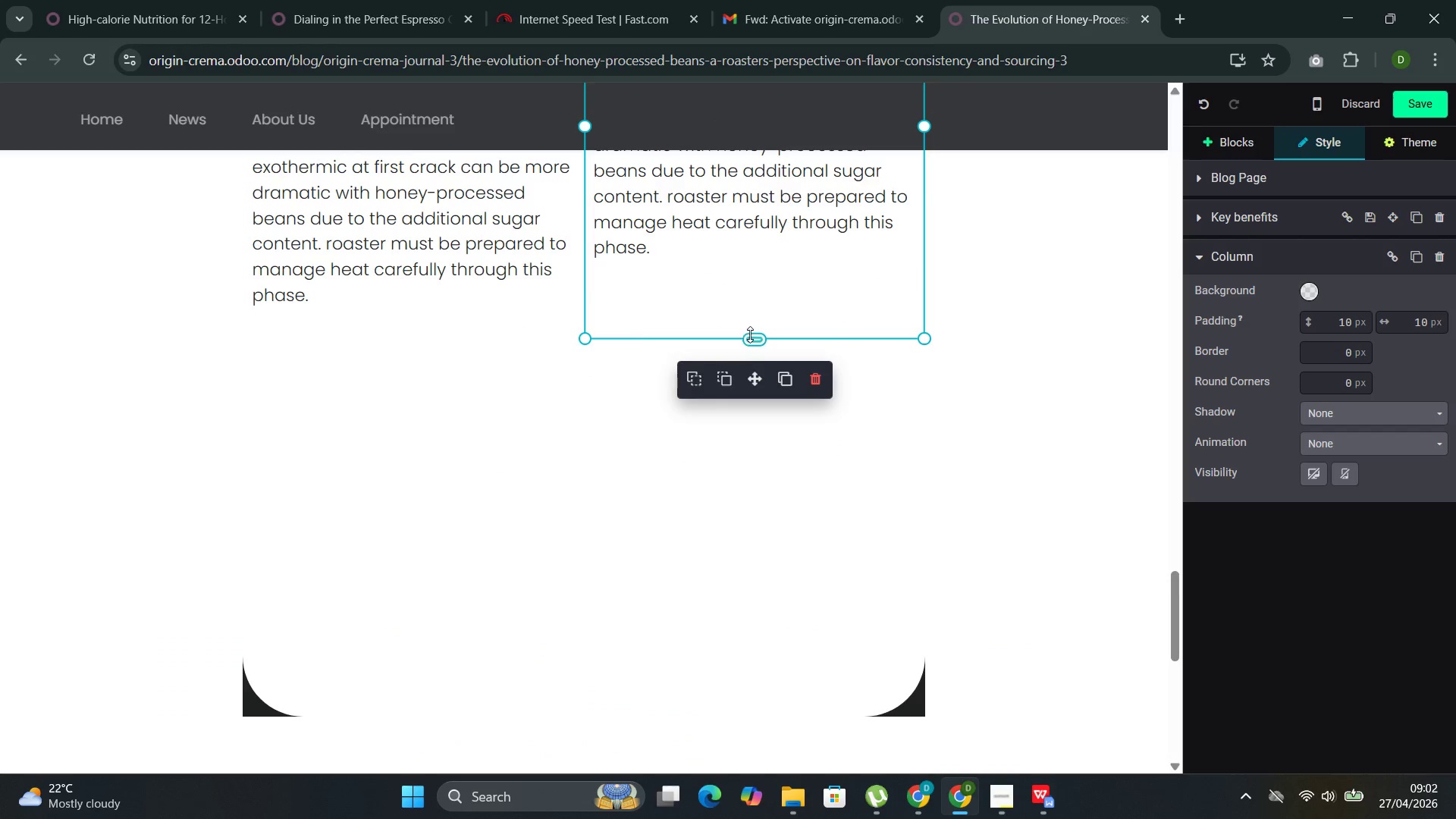 
left_click_drag(start_coordinate=[754, 334], to_coordinate=[748, 275])
 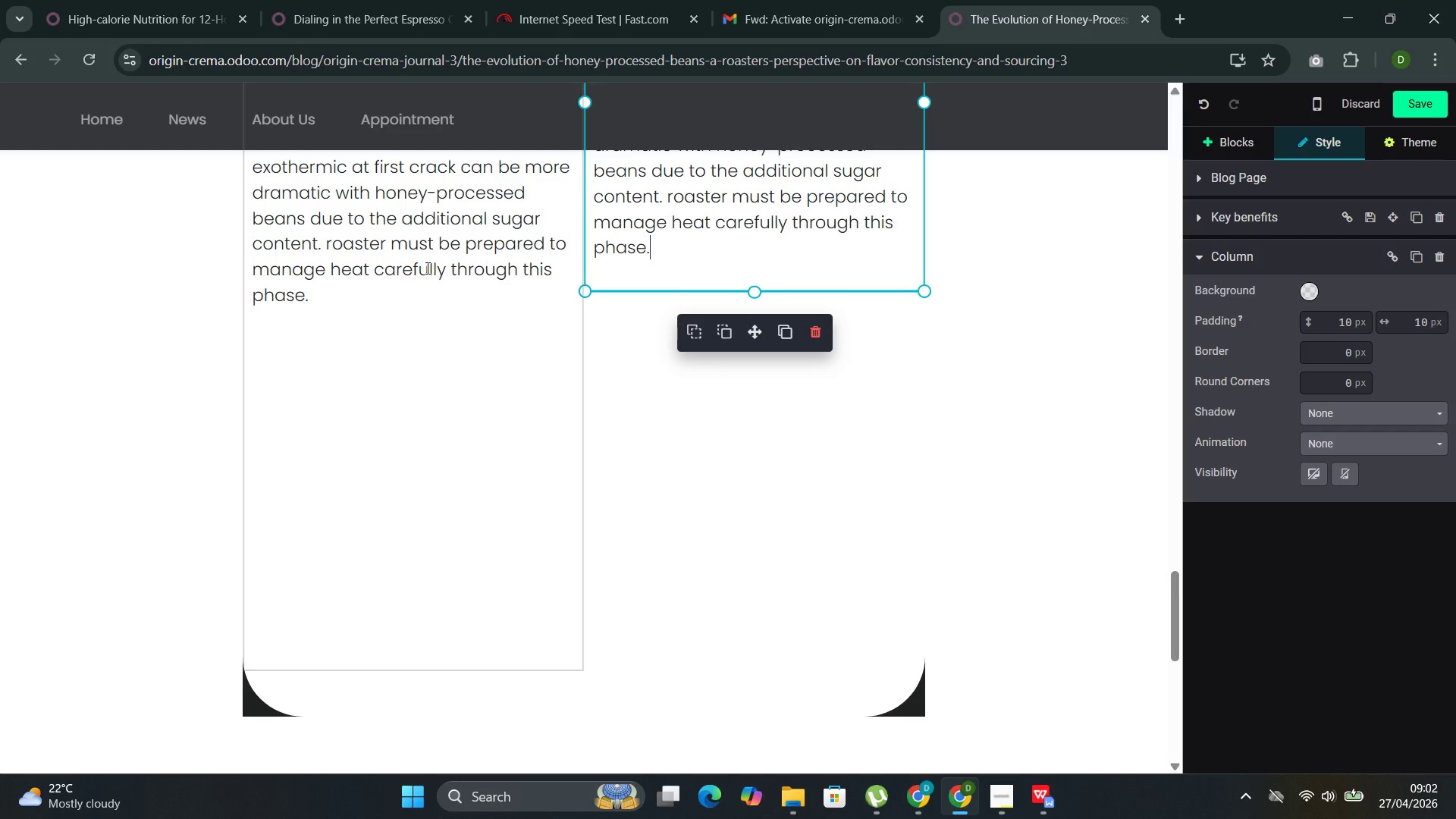 
left_click([426, 268])
 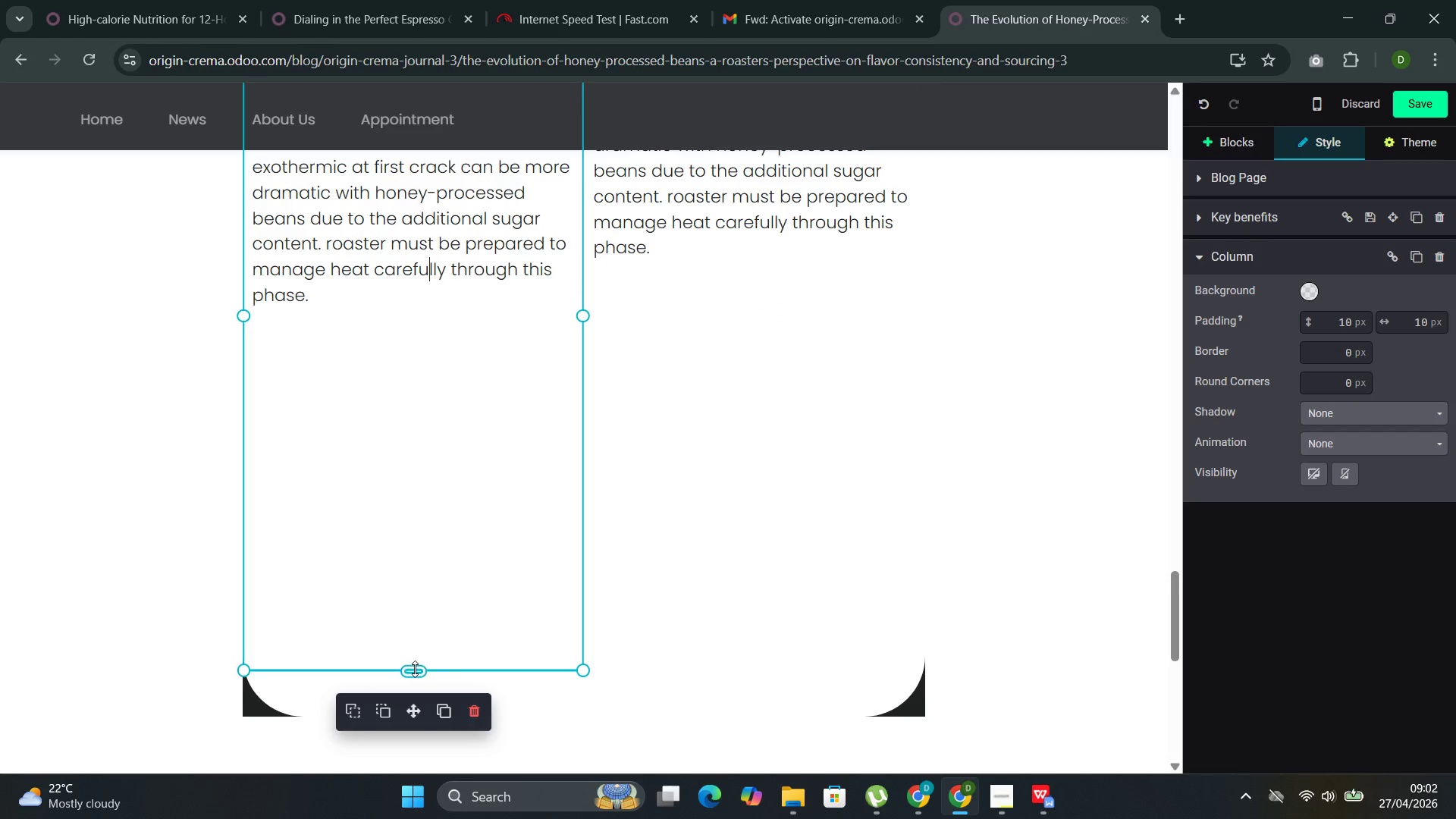 
left_click_drag(start_coordinate=[415, 669], to_coordinate=[443, 317])
 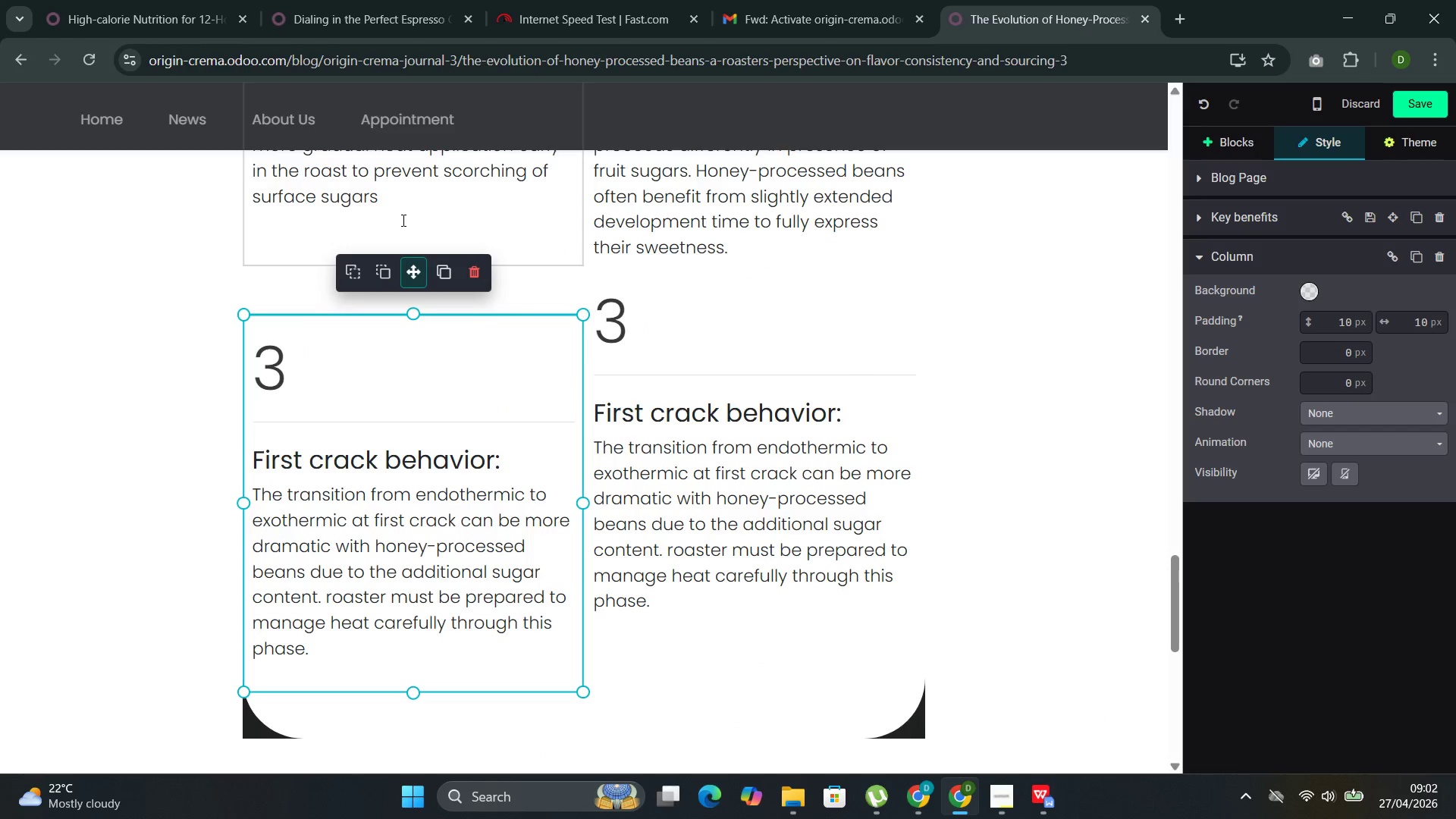 
left_click([356, 334])
 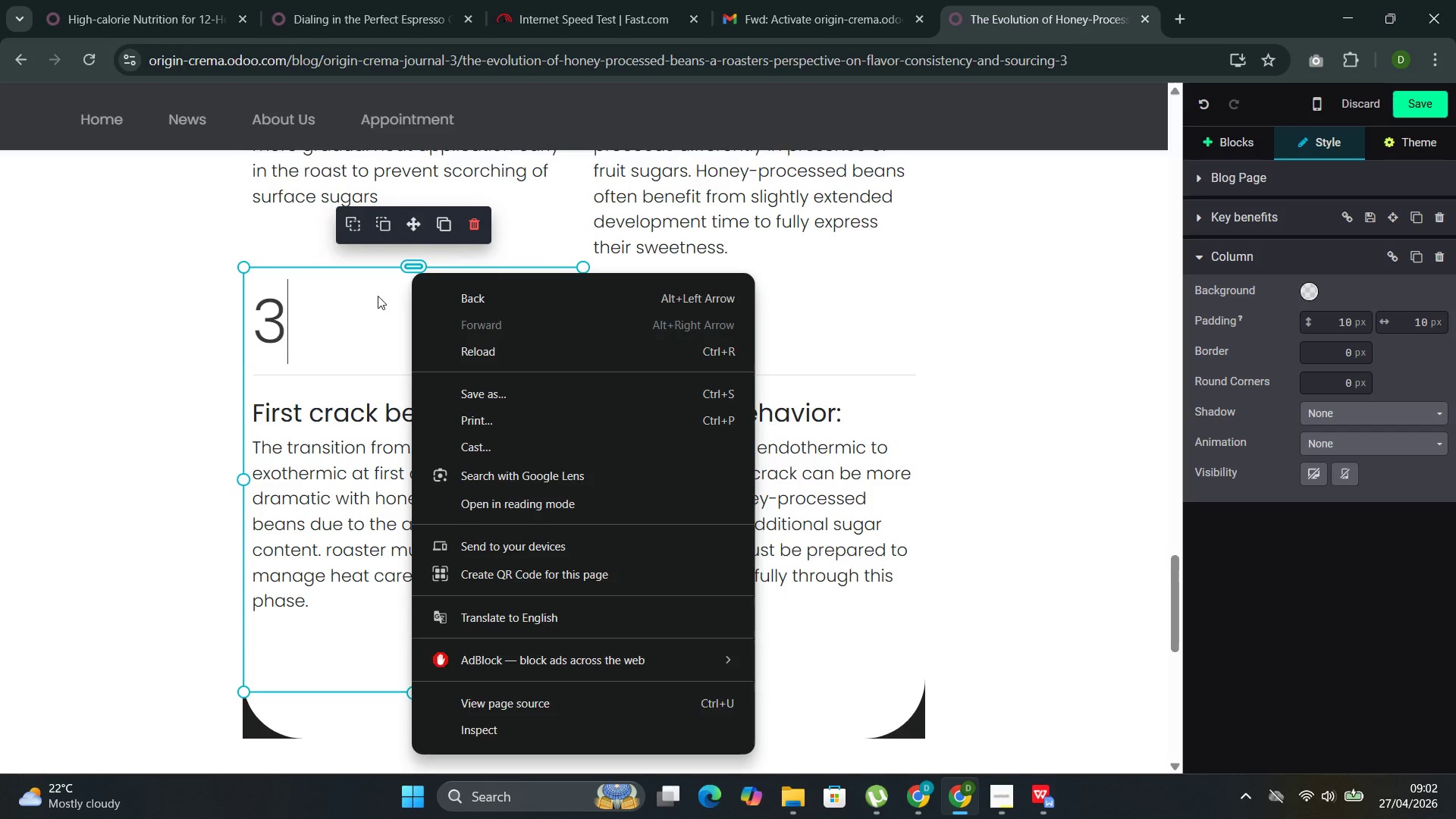 
left_click([347, 367])
 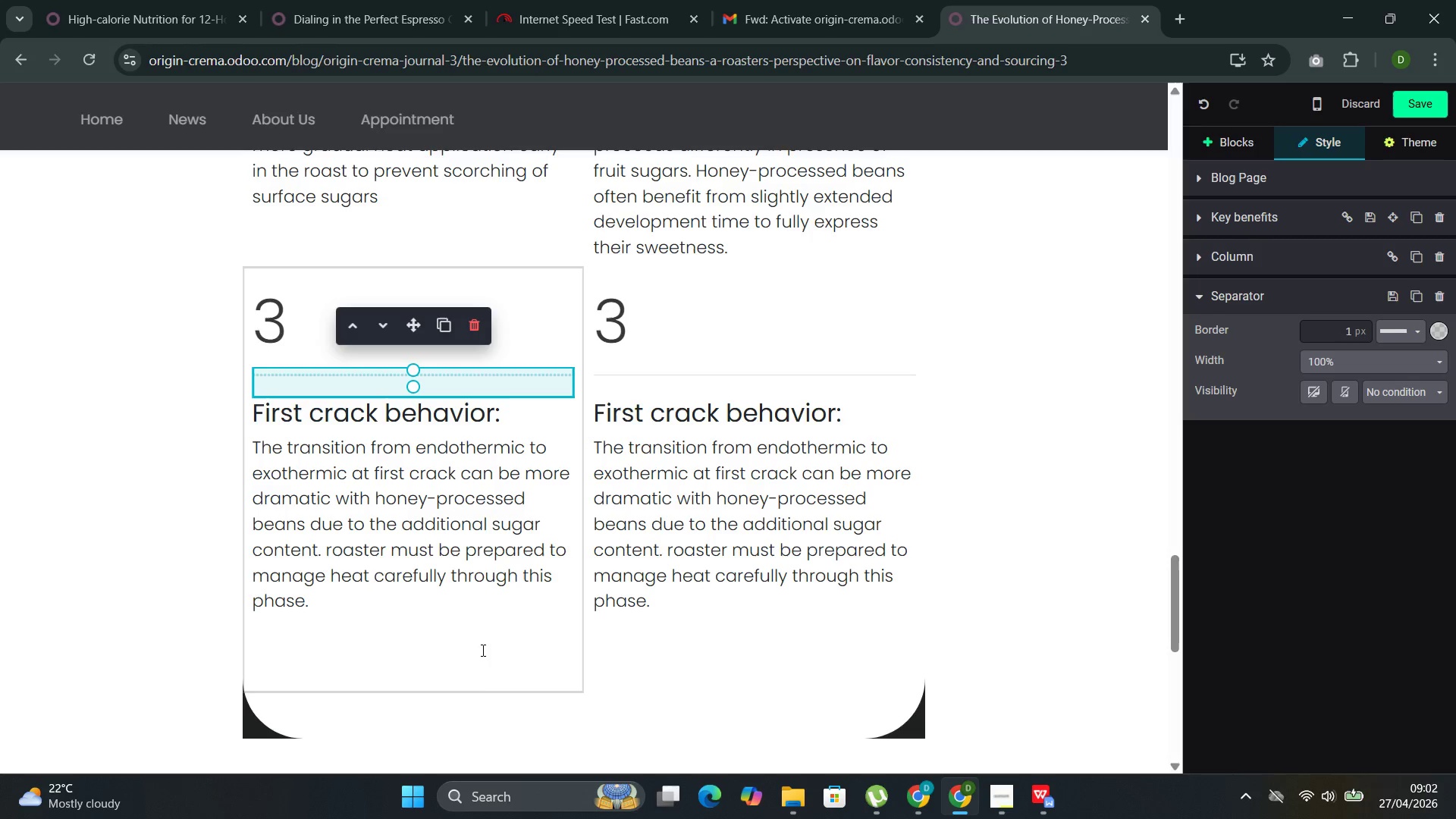 
left_click([477, 683])
 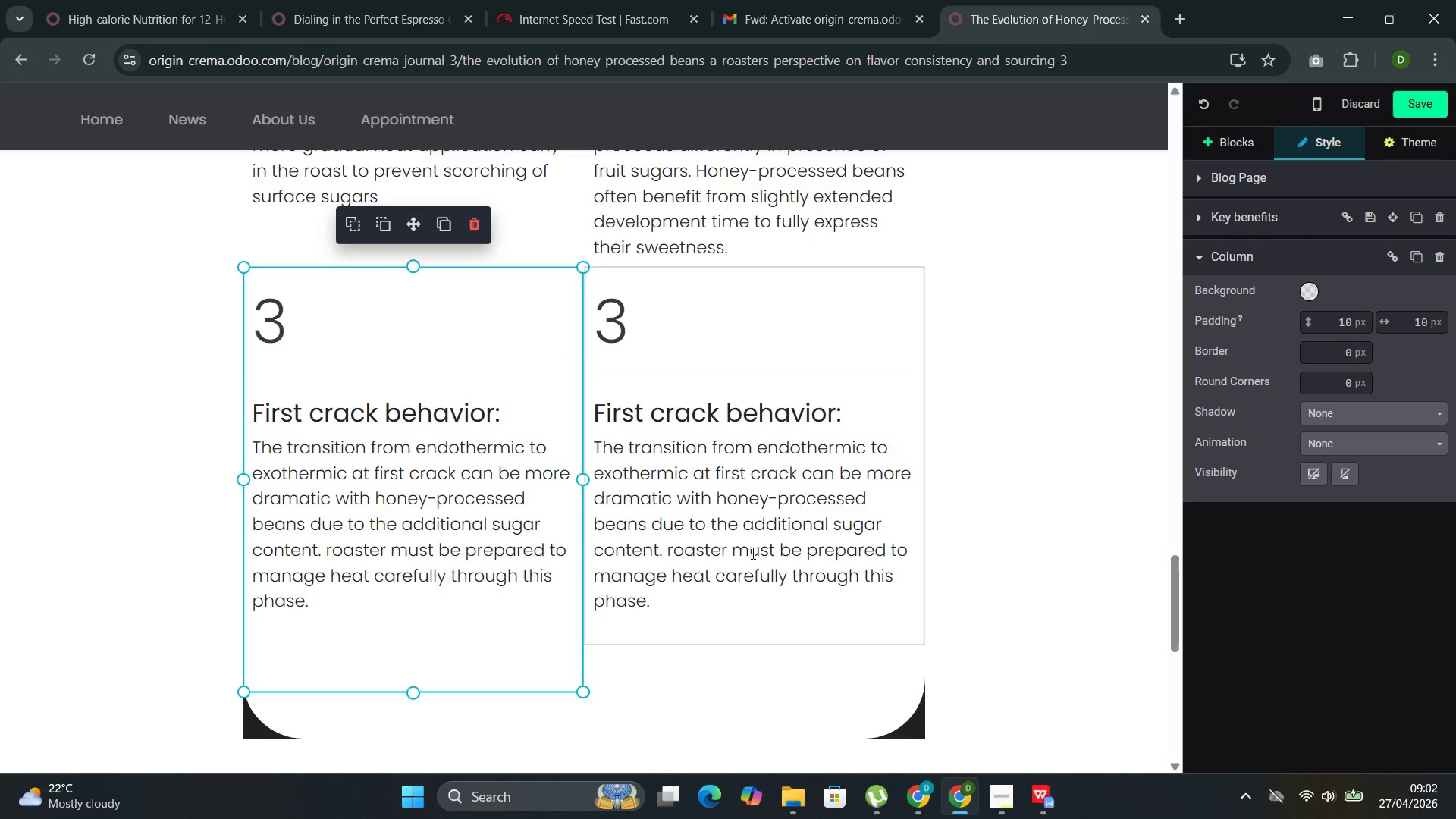 
left_click([740, 562])
 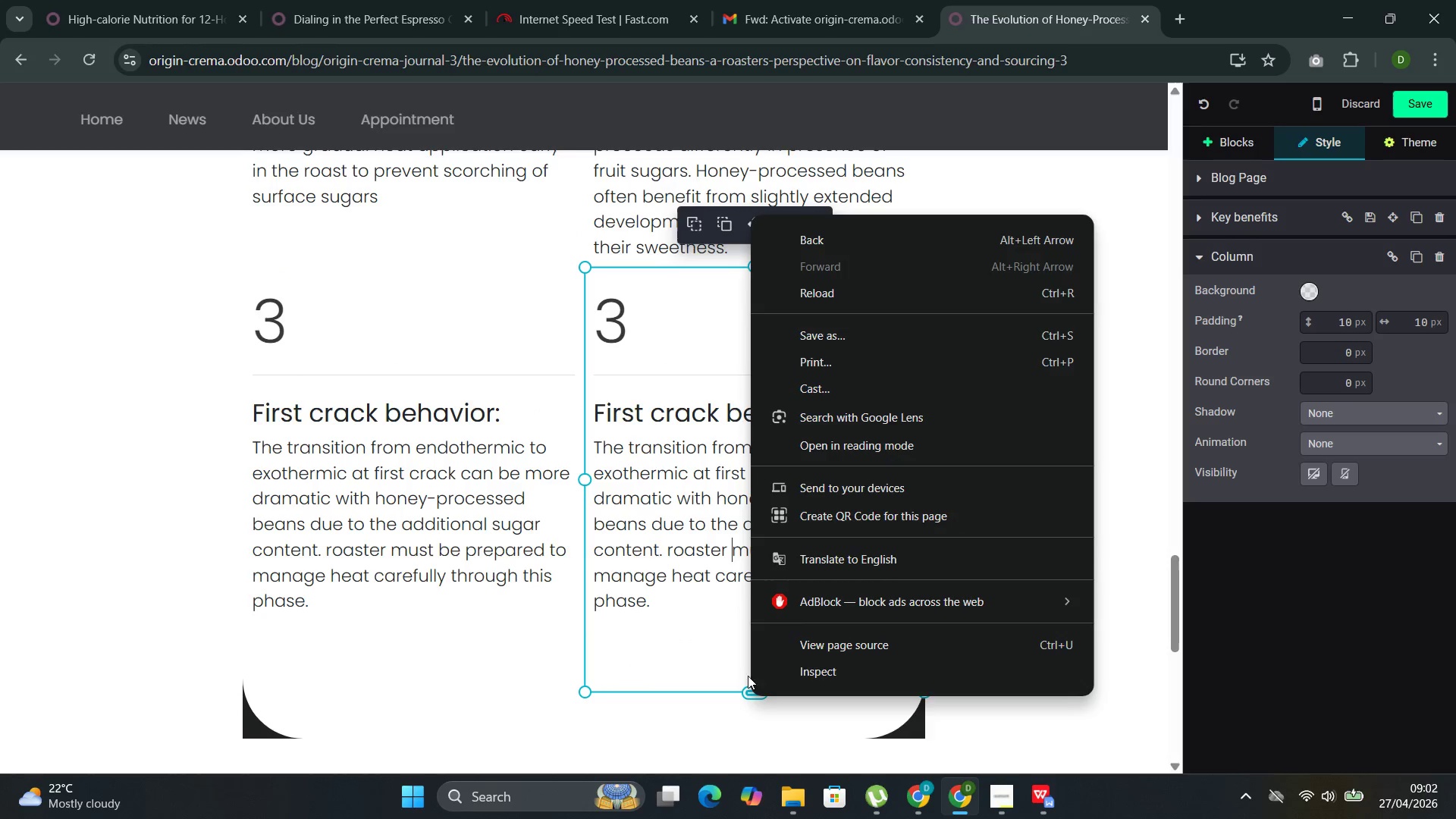 
left_click([684, 500])
 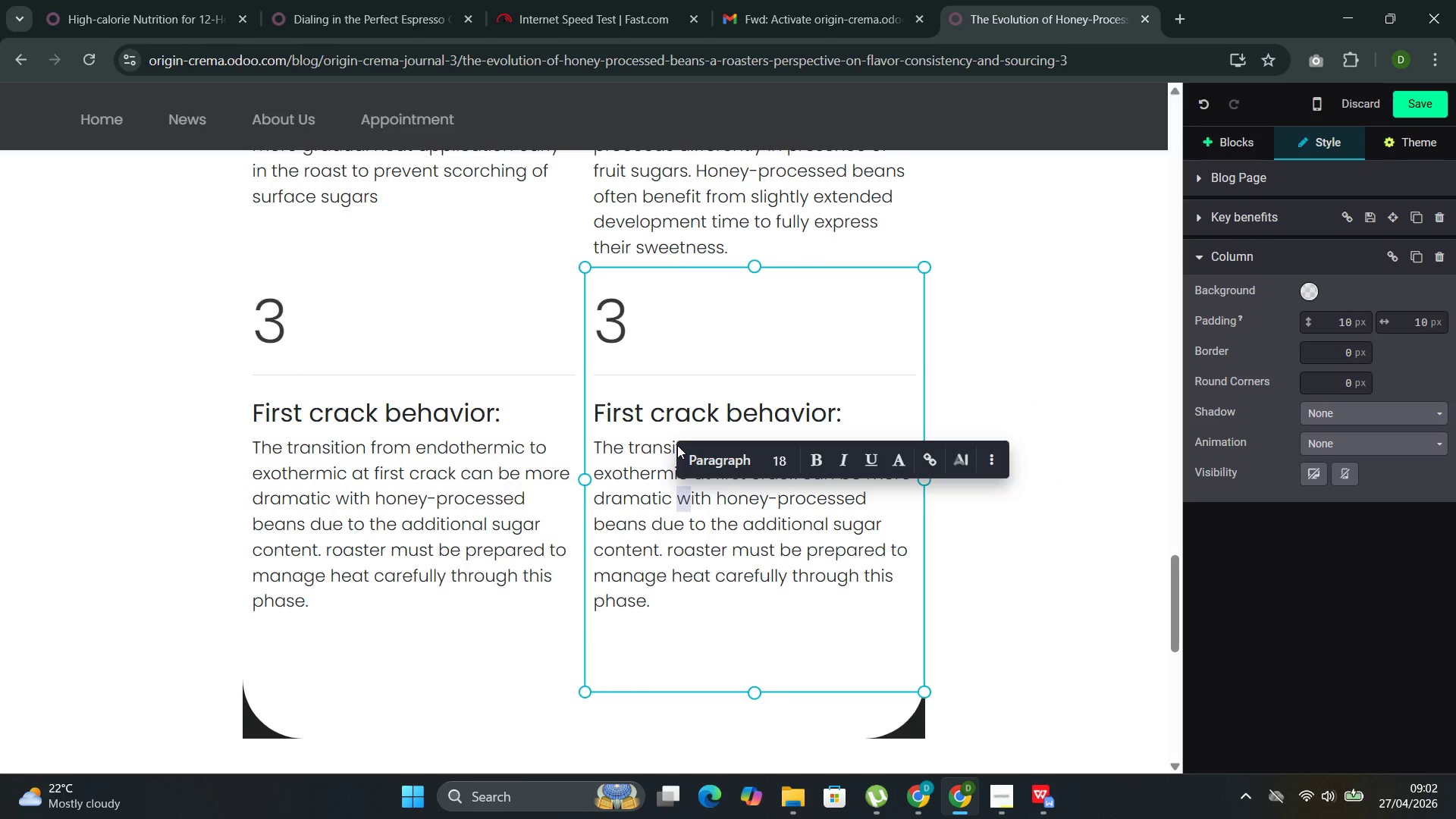 
left_click([632, 318])
 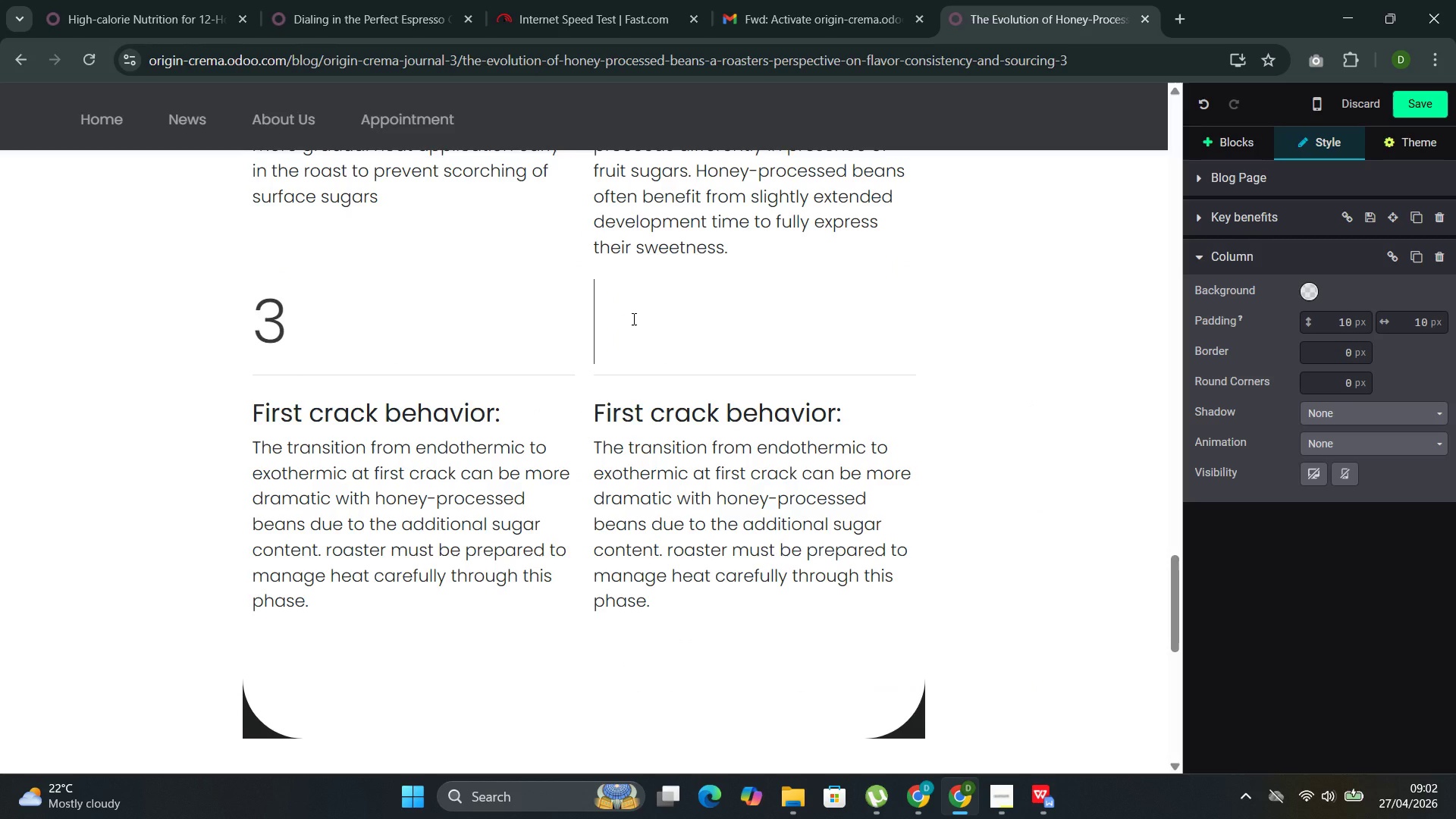 
key(Backspace)
 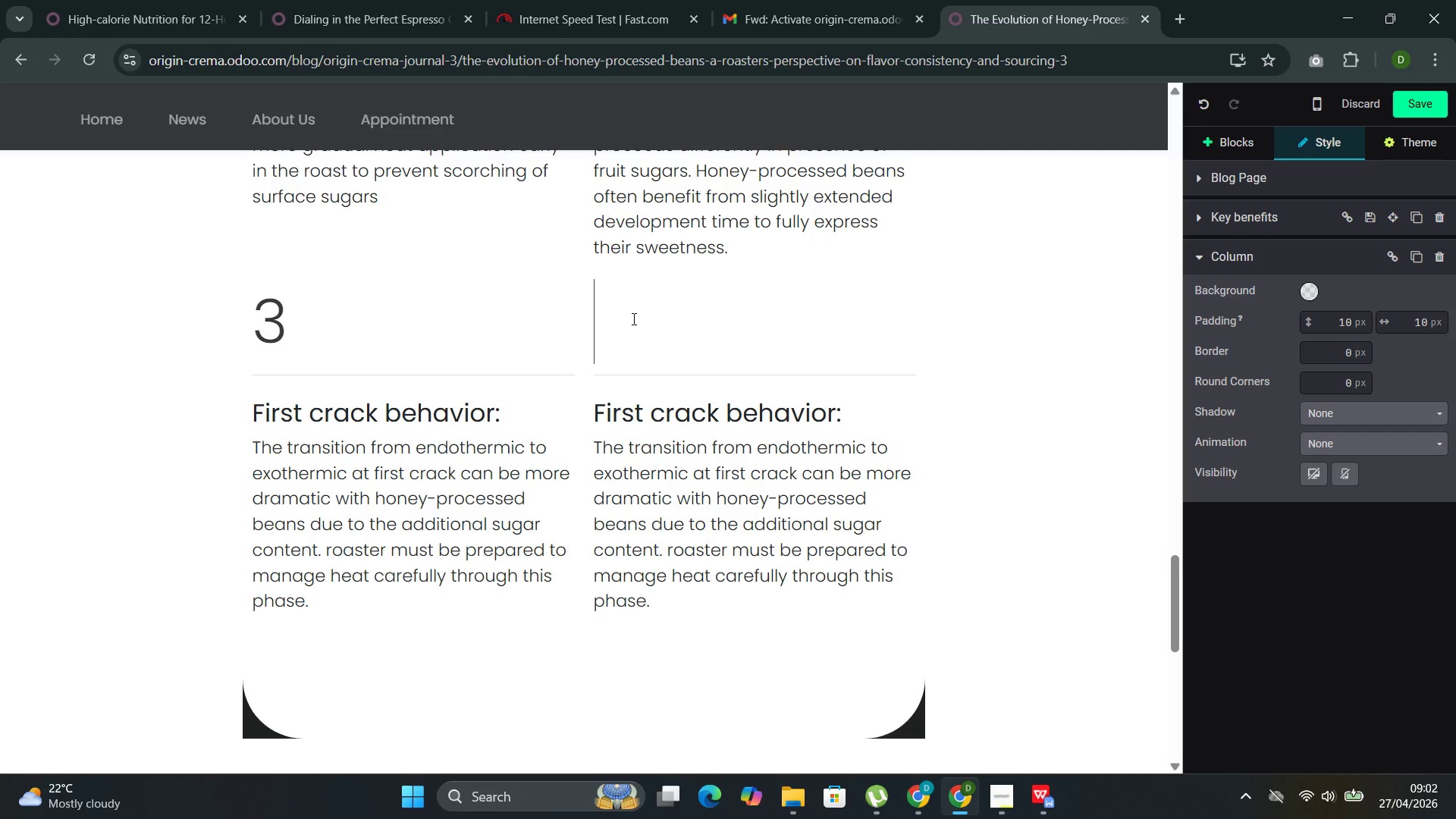 
key(4)
 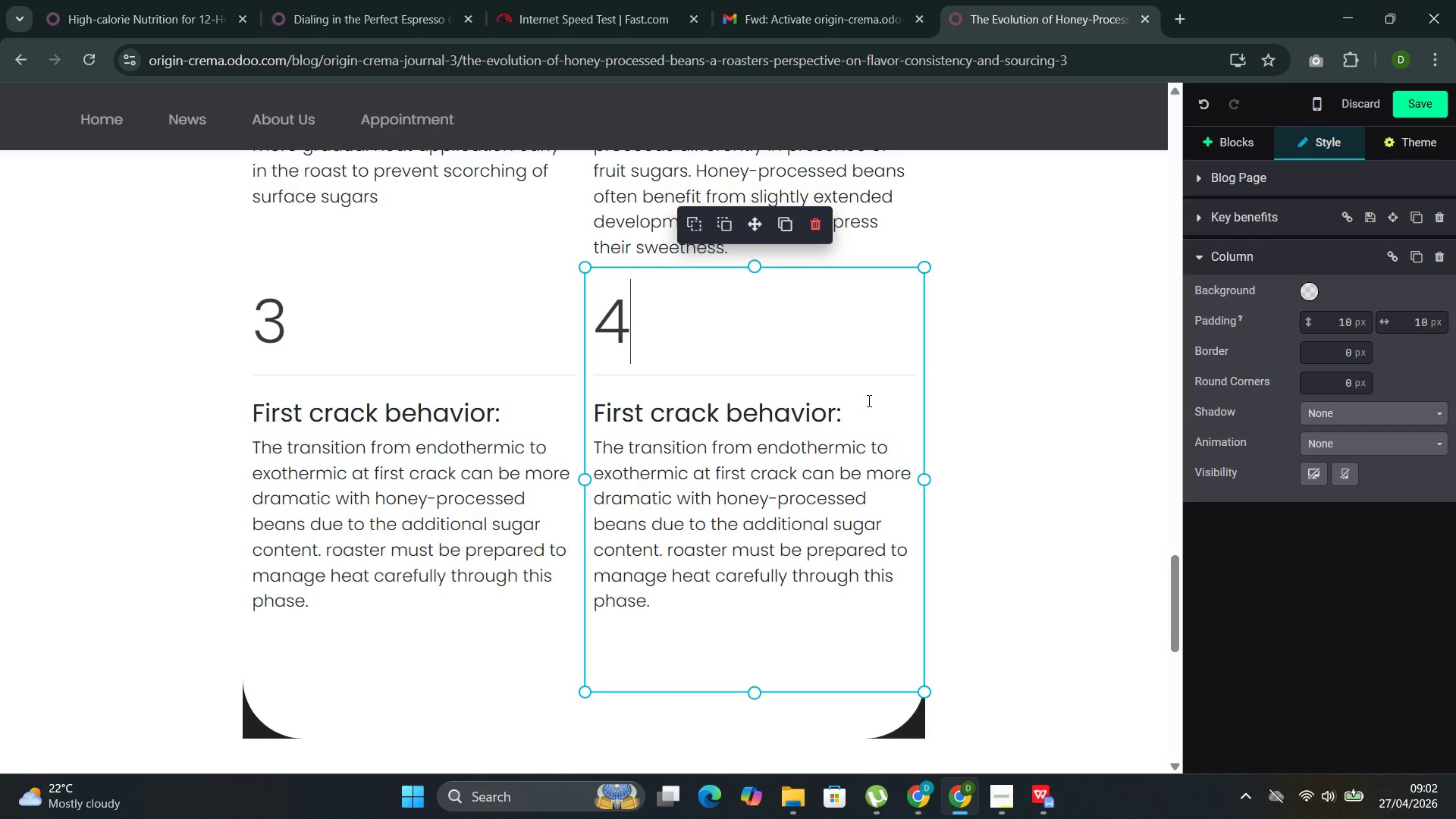 
left_click([867, 404])
 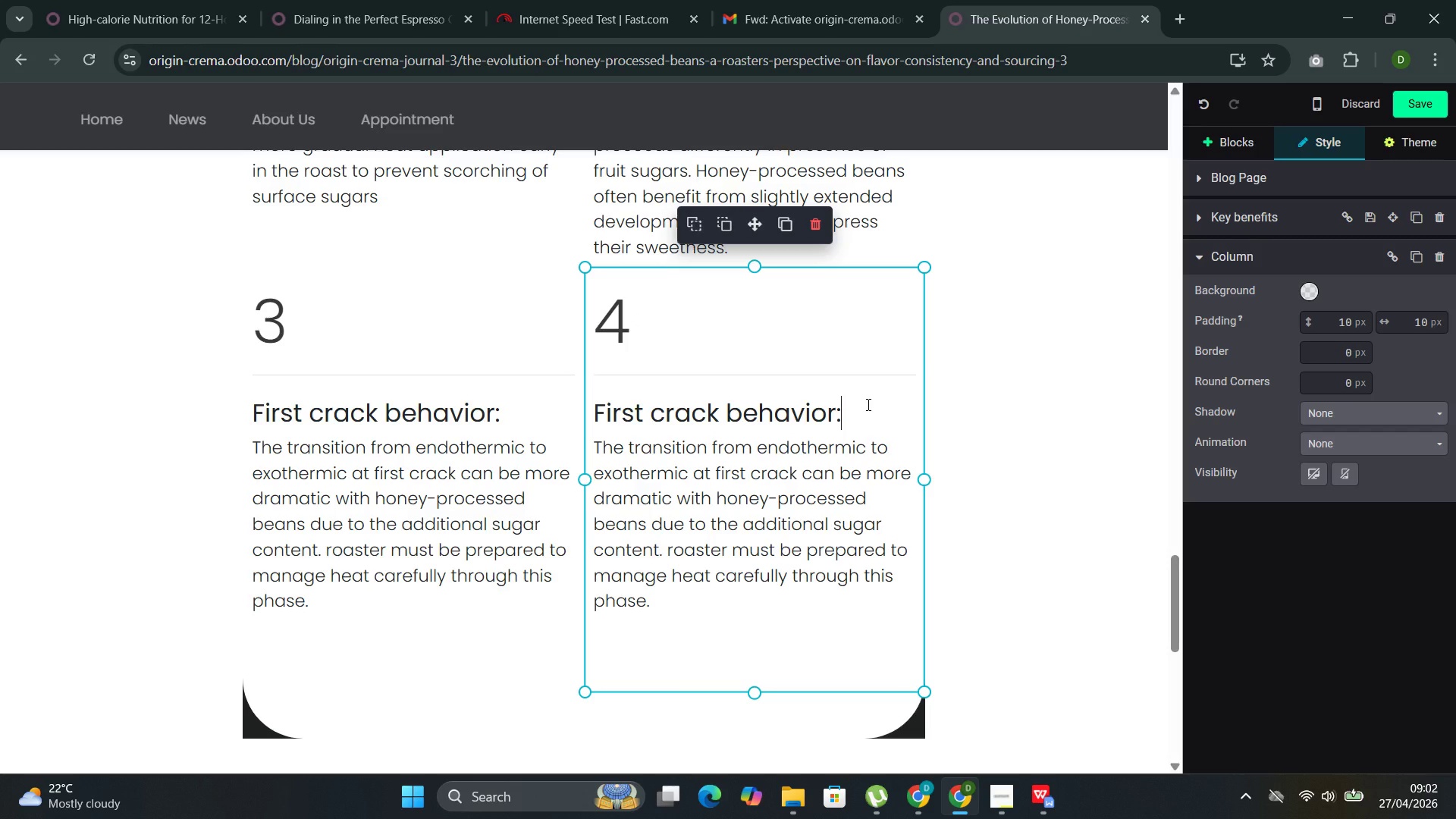 
wait(8.12)
 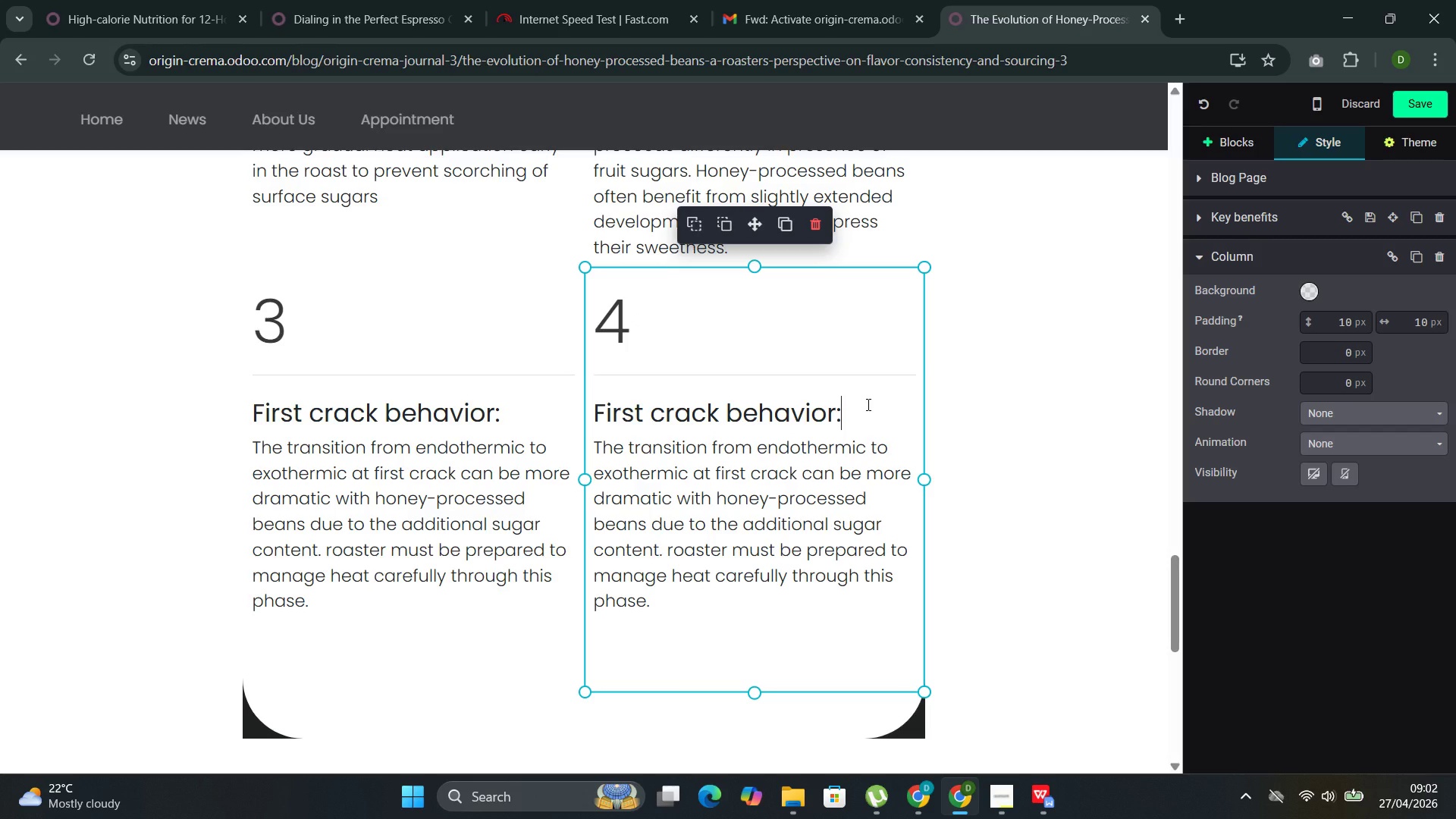 
left_click([833, 410])
 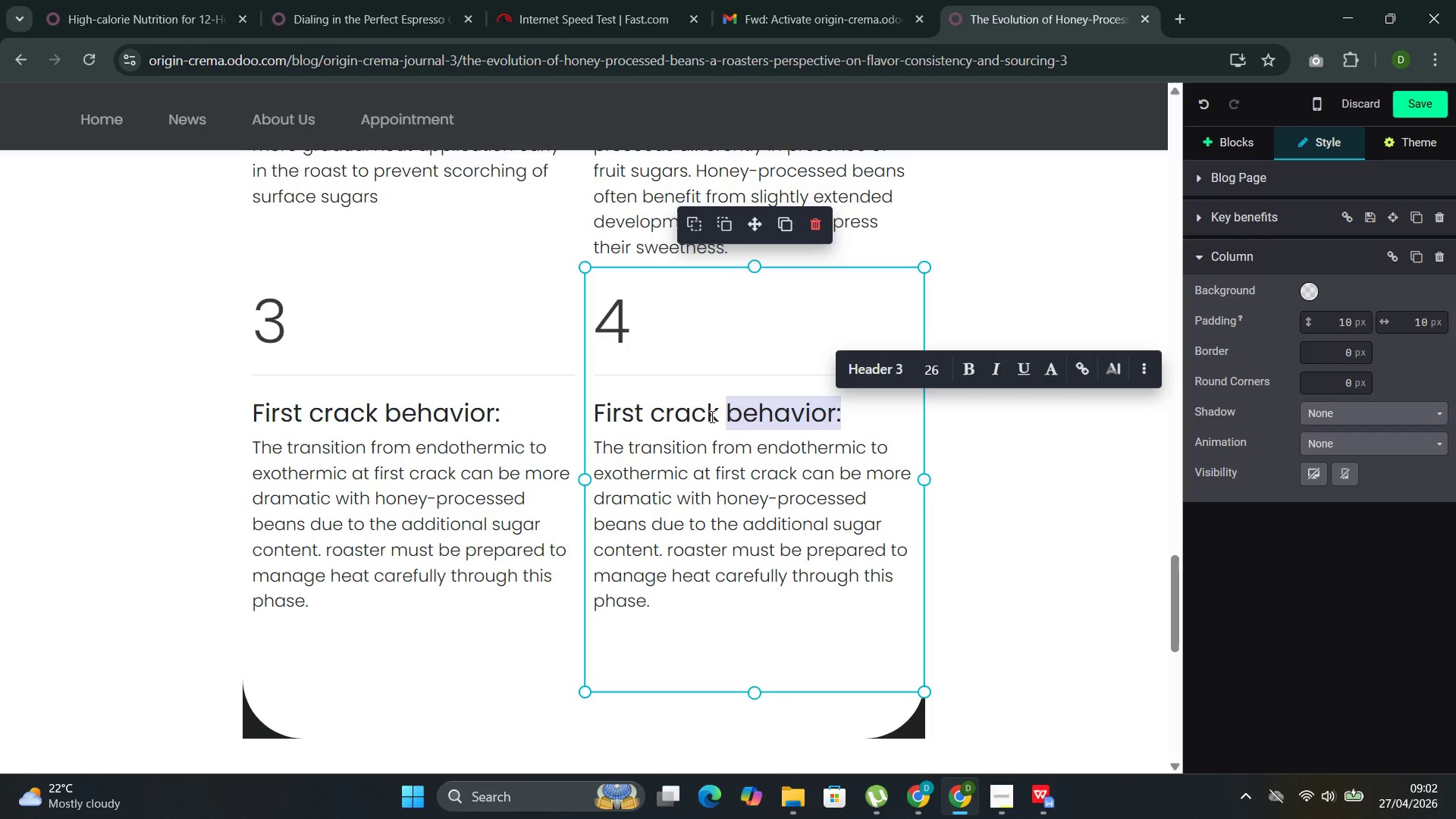 
left_click_drag(start_coordinate=[833, 410], to_coordinate=[580, 410])
 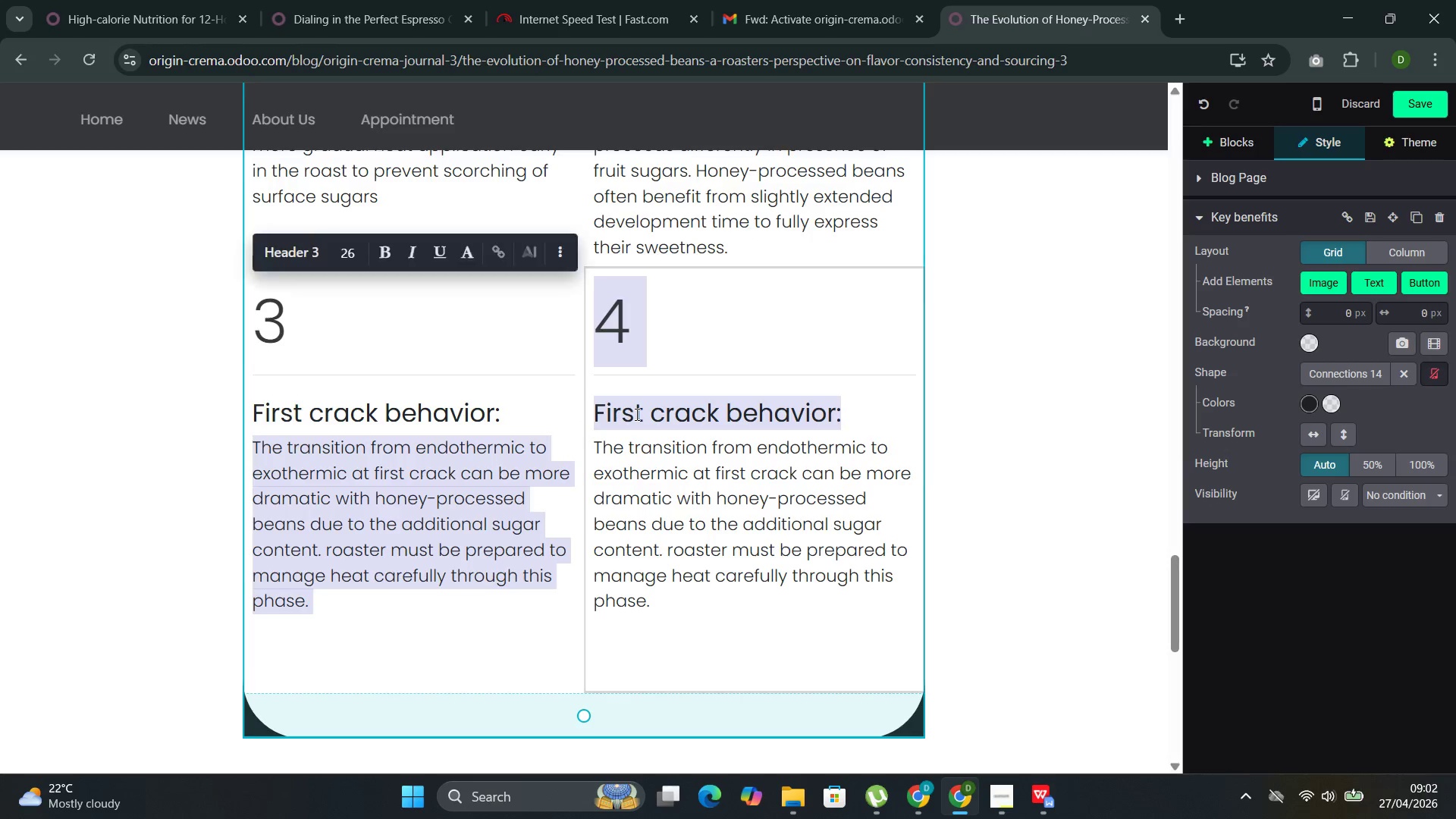 
double_click([635, 414])
 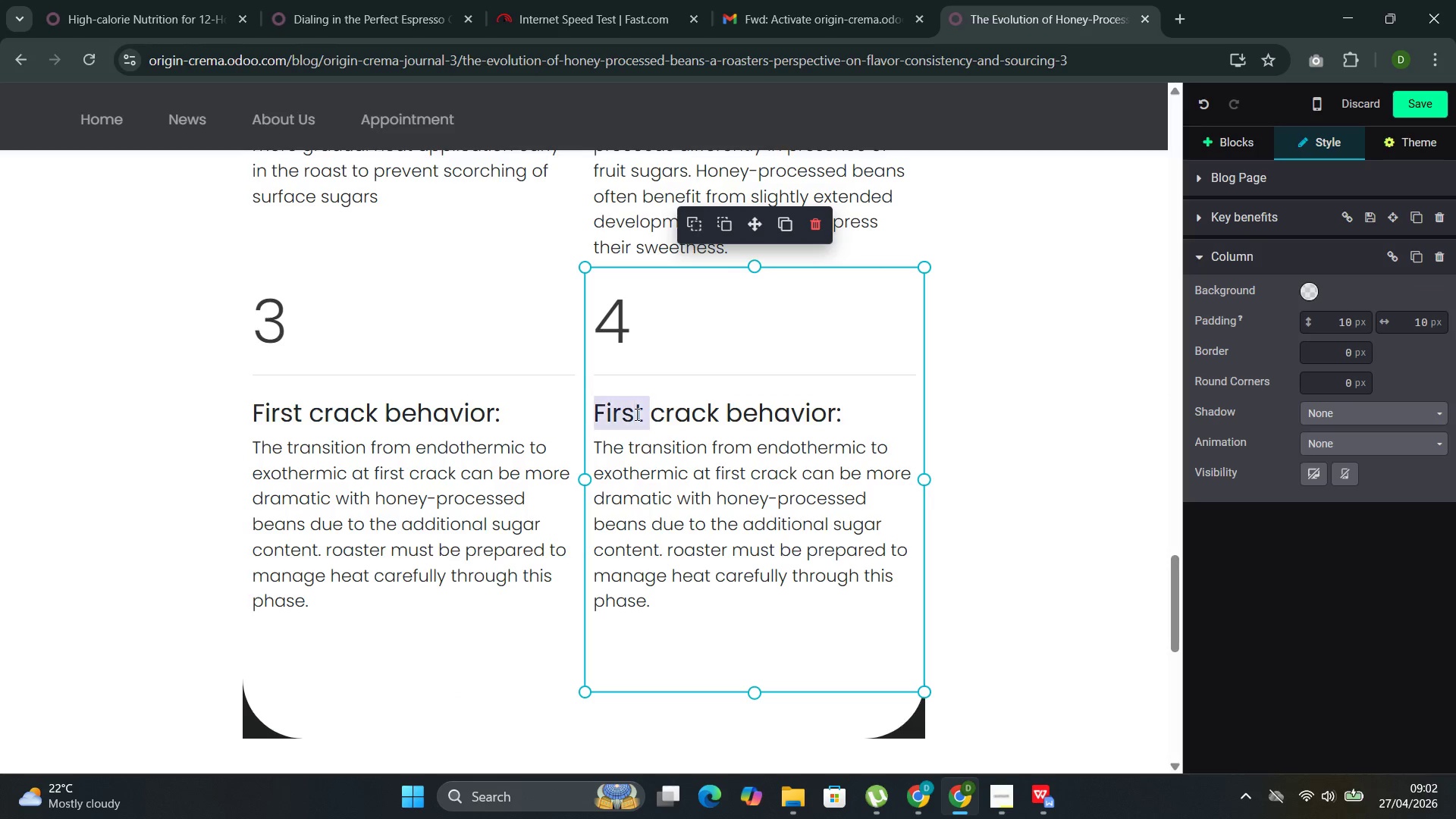 
double_click([635, 414])
 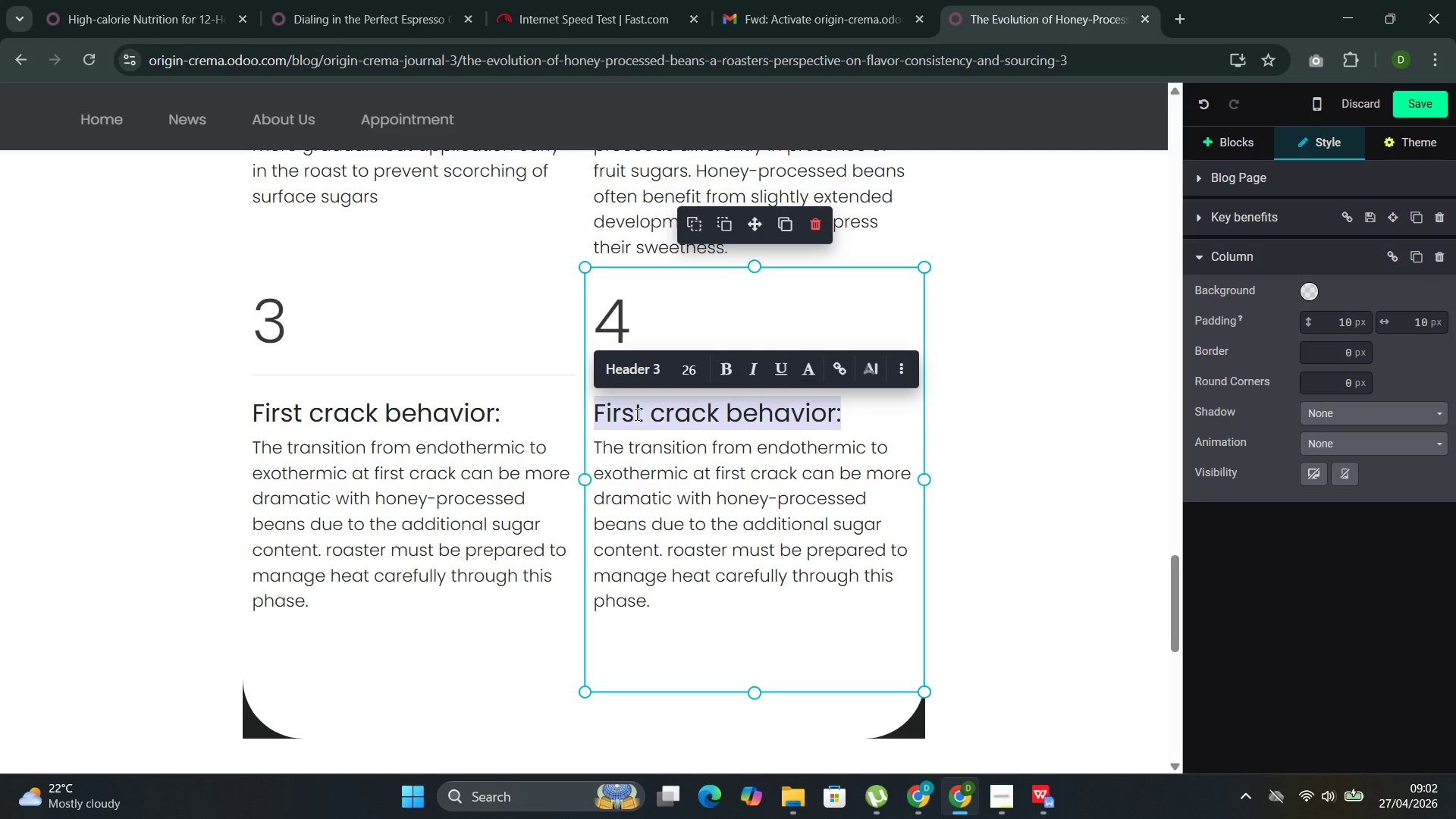 
triple_click([635, 414])
 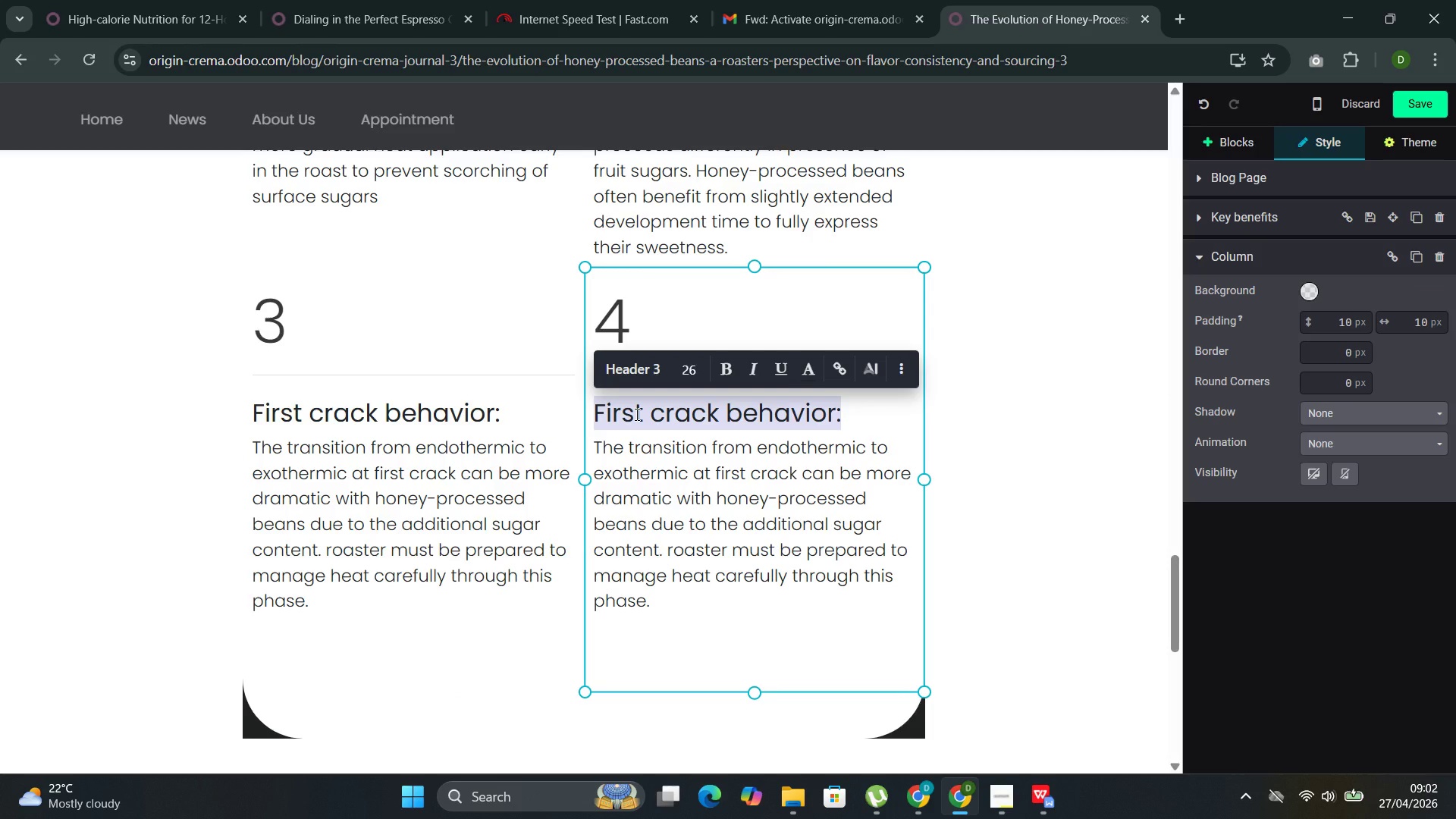 
type(Between )
key(Backspace)
type(-batch consistency:)
 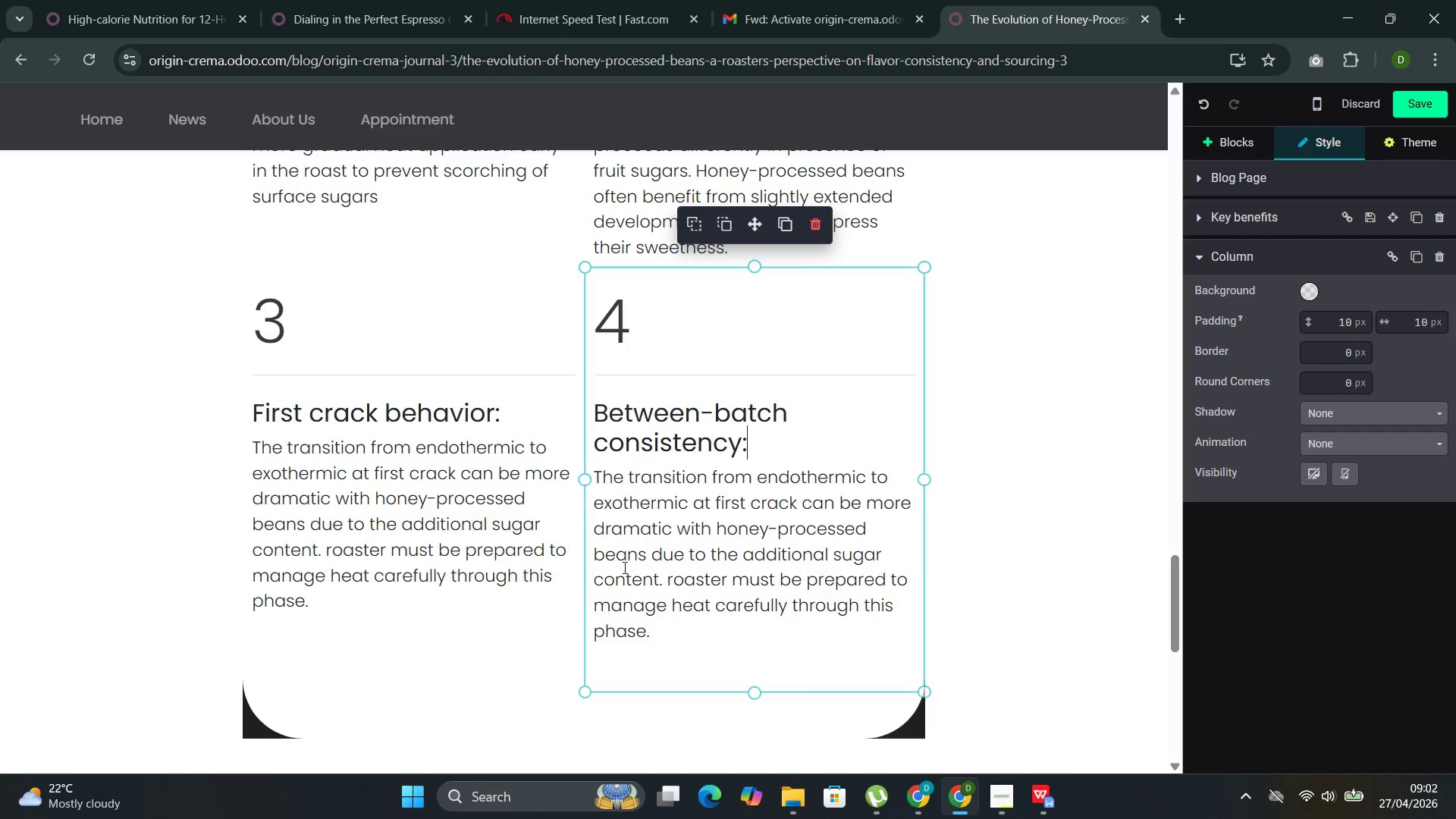 
left_click_drag(start_coordinate=[664, 647], to_coordinate=[630, 489])
 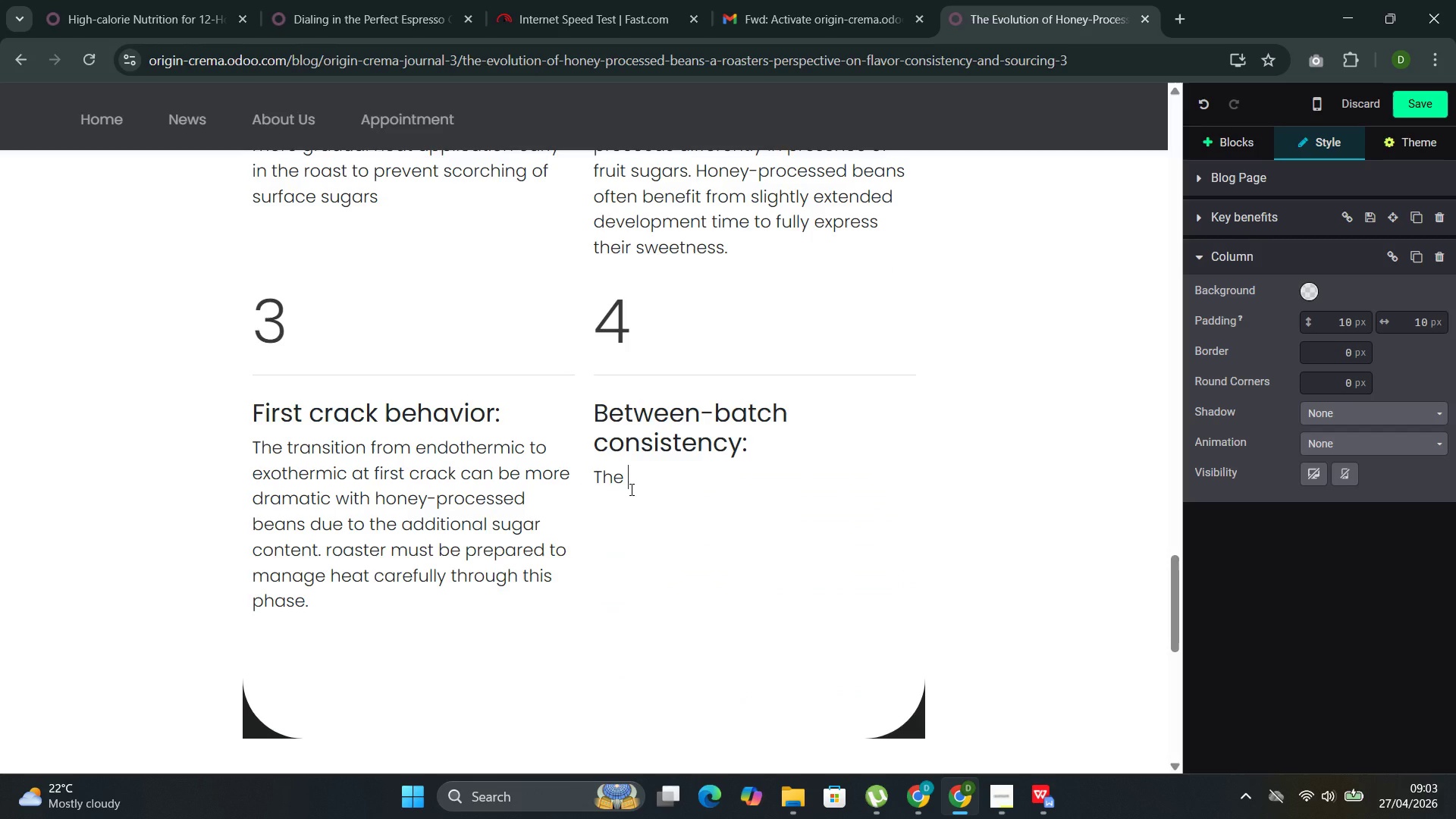 
key(Backspace)
type(mucilage )
 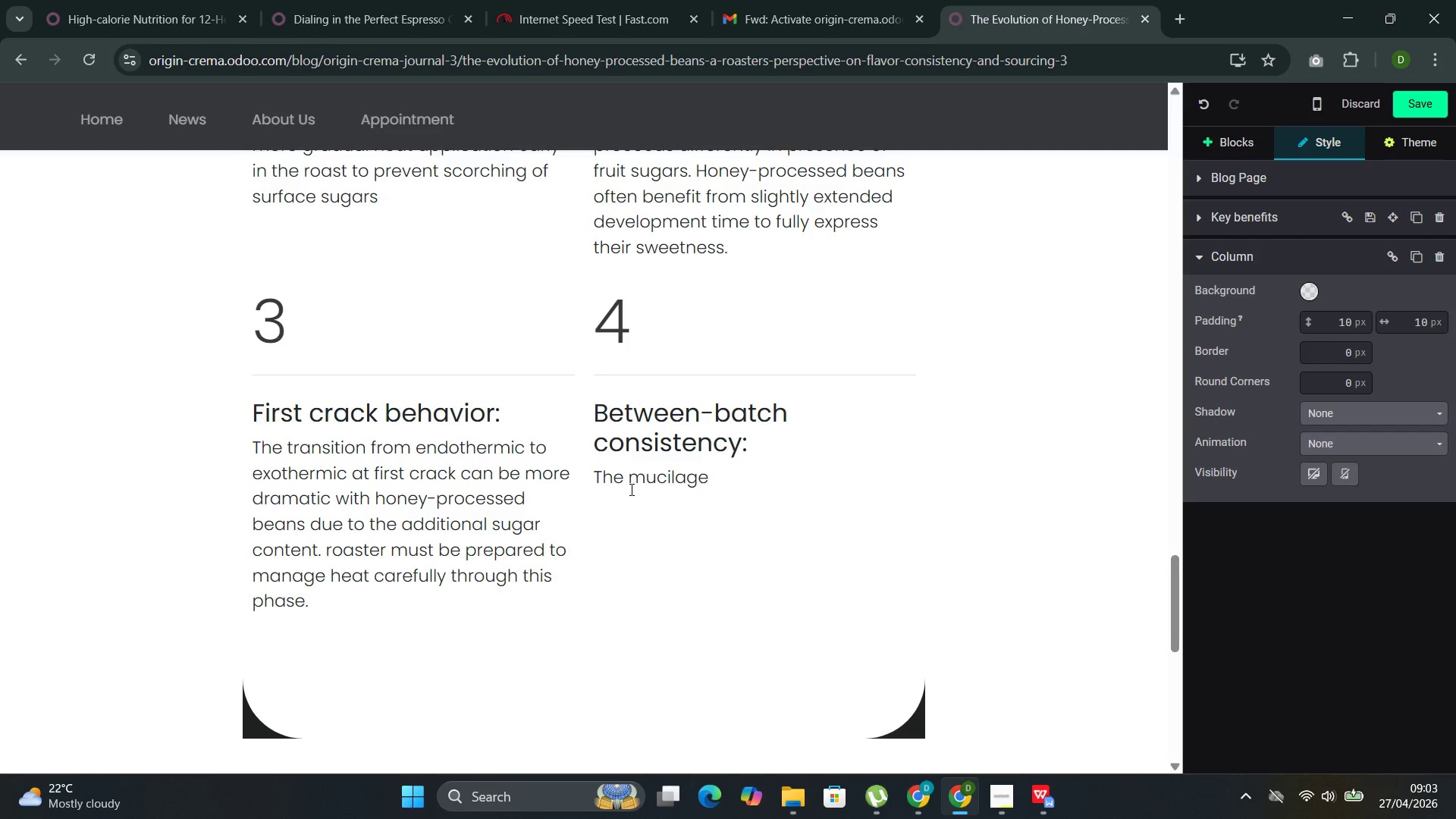 
wait(8.56)
 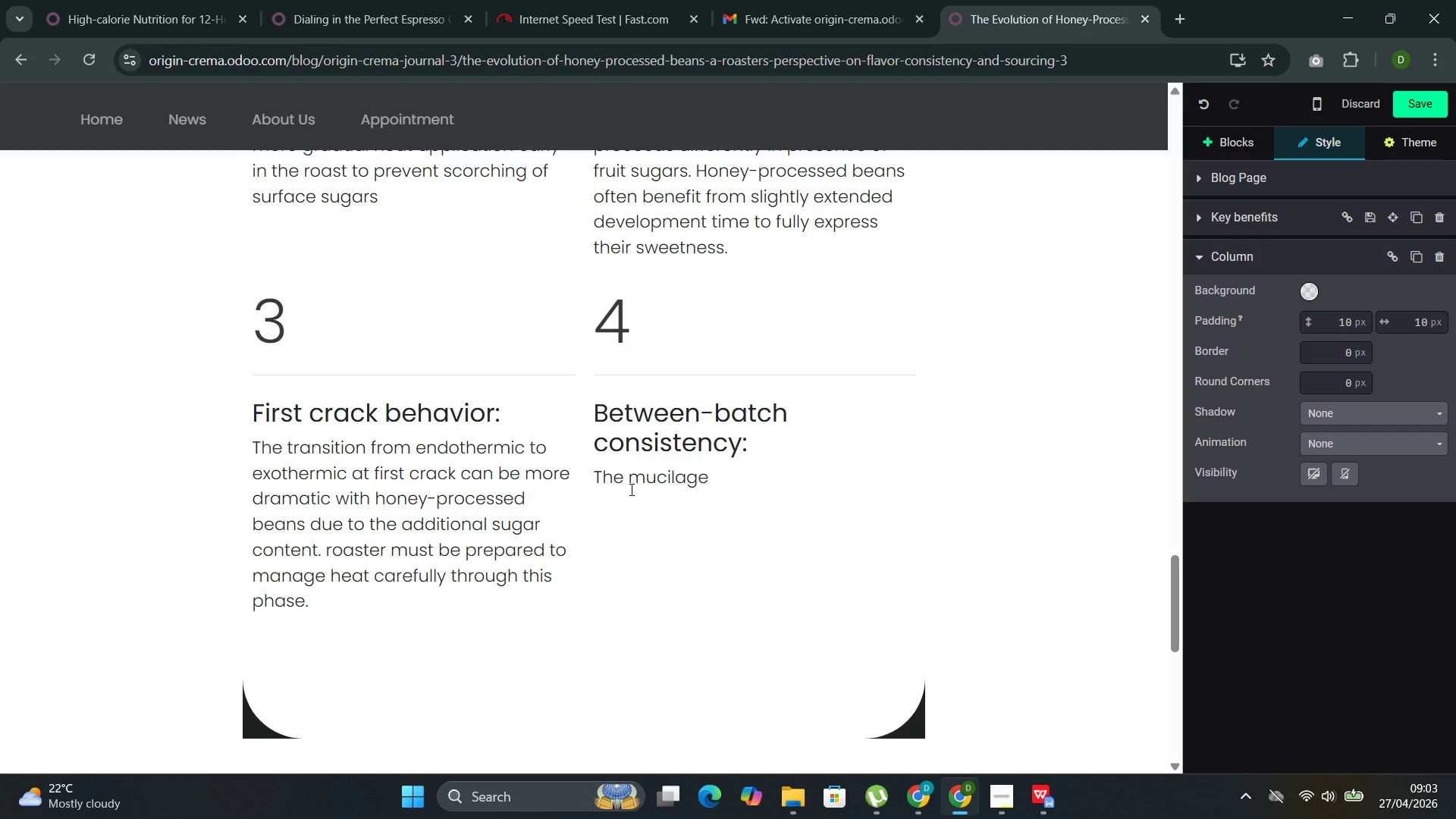 
type(content varies from lot to lot and even within lots. Roaste)
 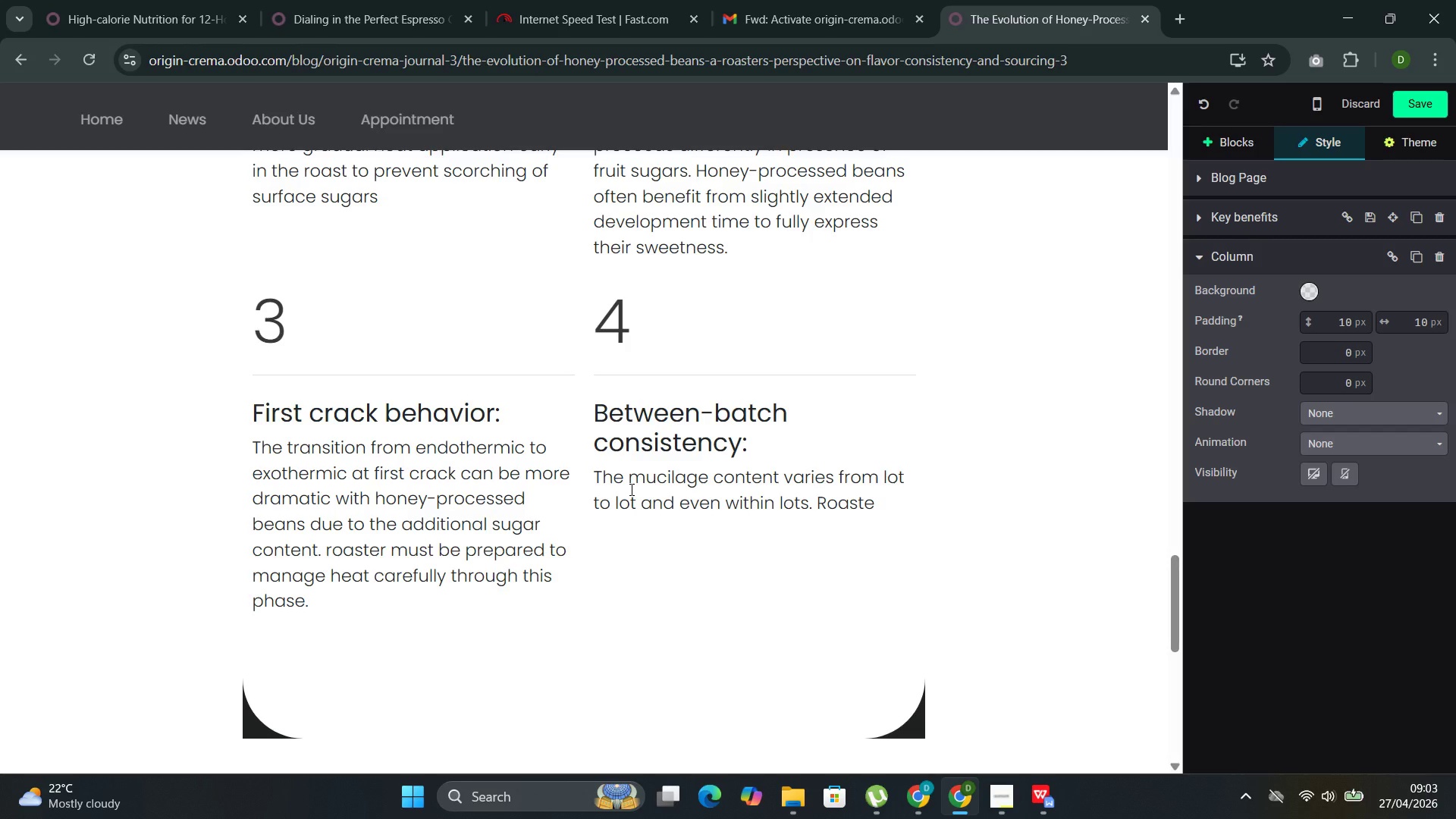 
type(rs )
 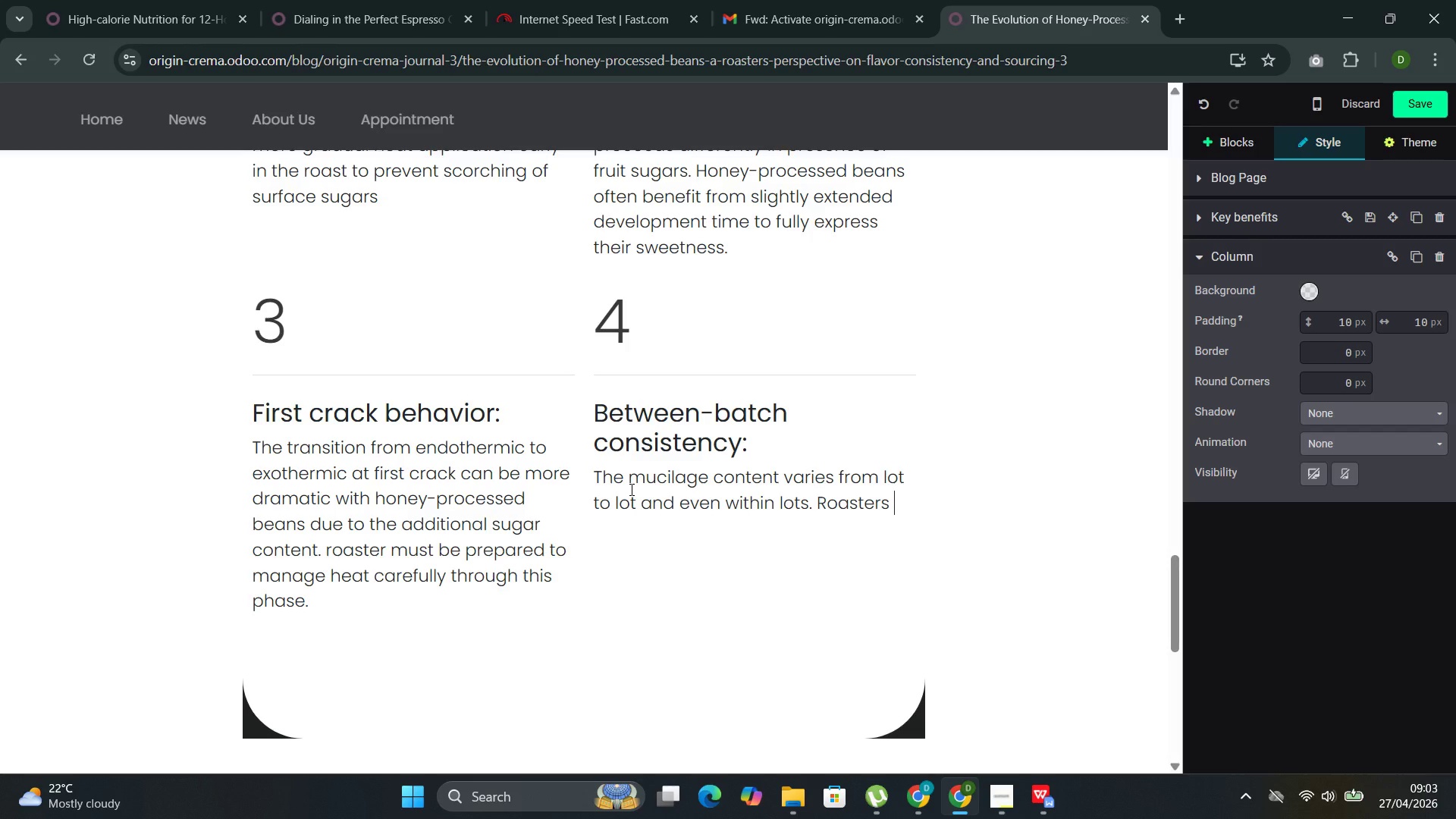 
wait(9.19)
 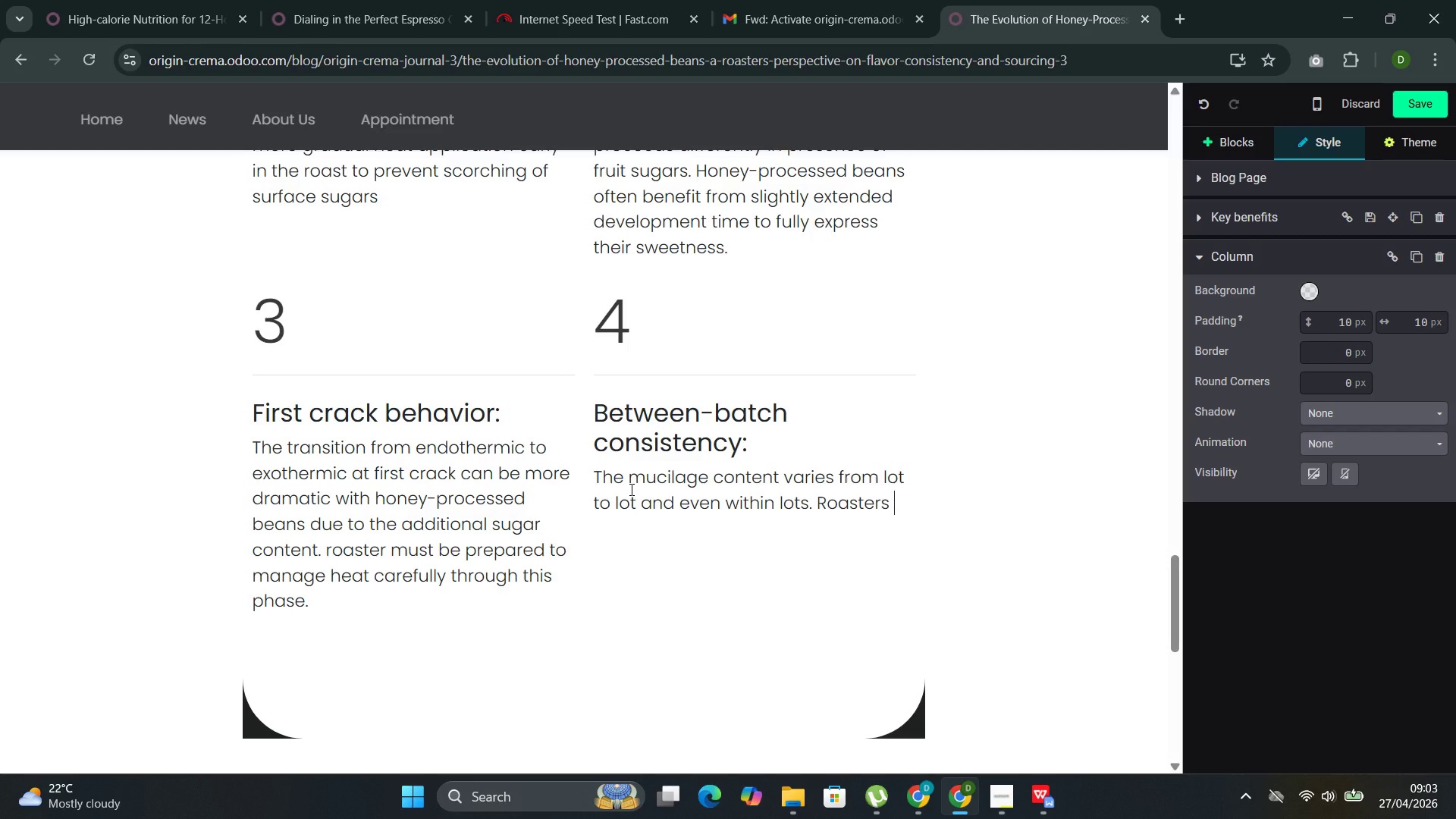 
type(working with honey-processed working with )
 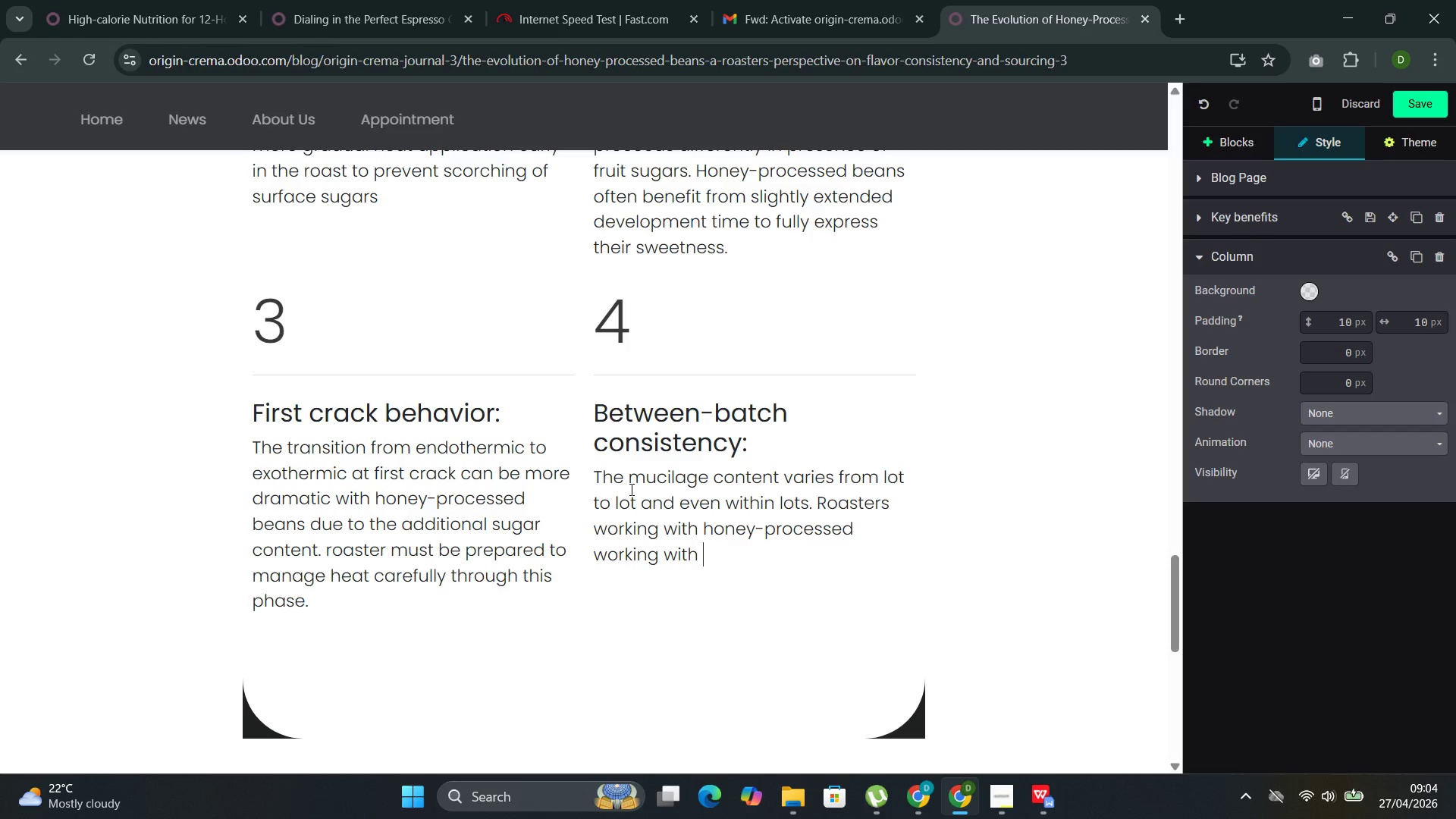 
wait(10.08)
 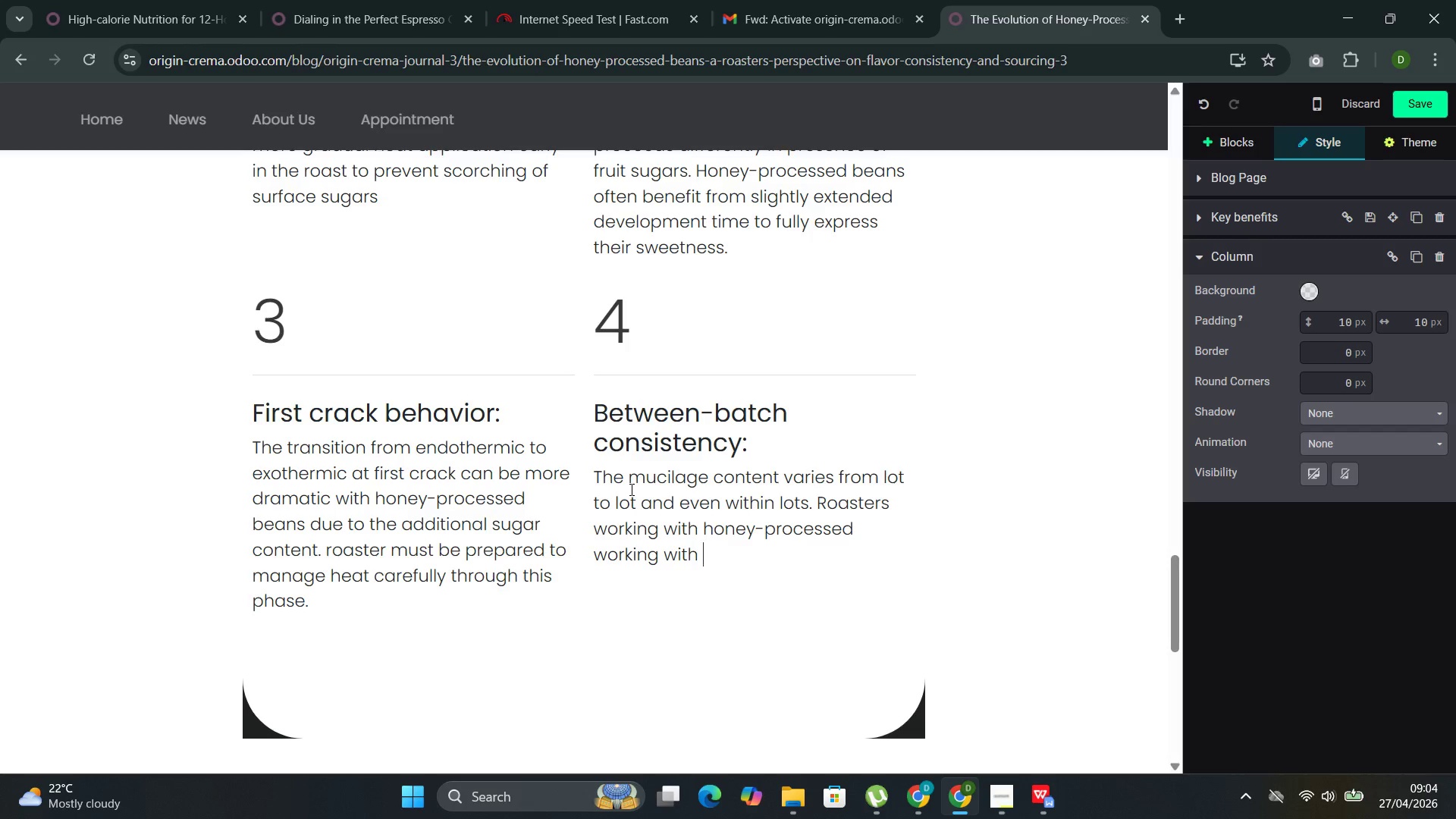 
key(Backspace)
key(Backspace)
key(Backspace)
key(Backspace)
key(Backspace)
key(Backspace)
key(Backspace)
key(Backspace)
key(Backspace)
key(Backspace)
key(Backspace)
key(Backspace)
key(Backspace)
key(Backspace)
type( coffees must be prepared to adjust profiles between batches )
 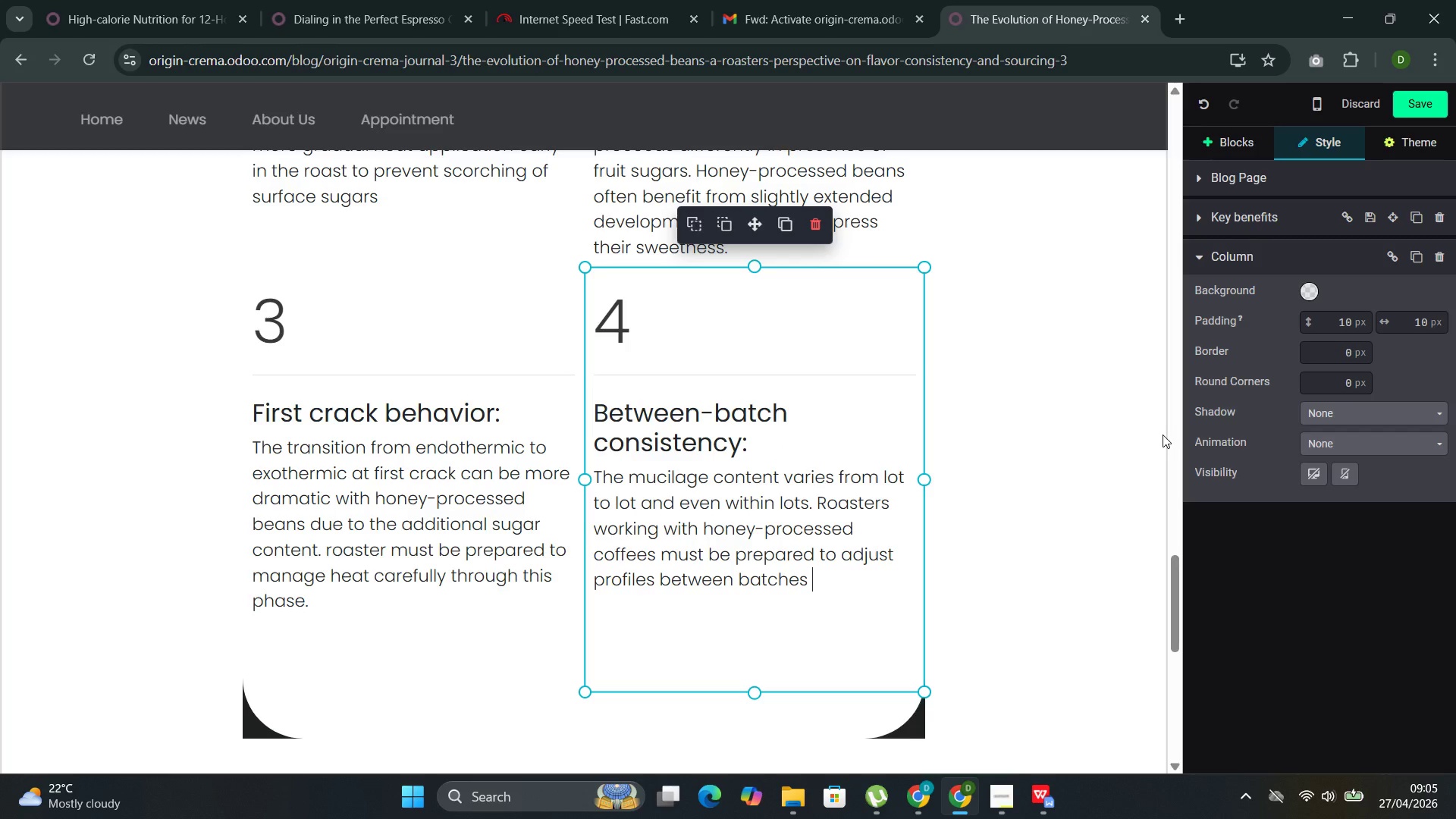 
wait(12.11)
 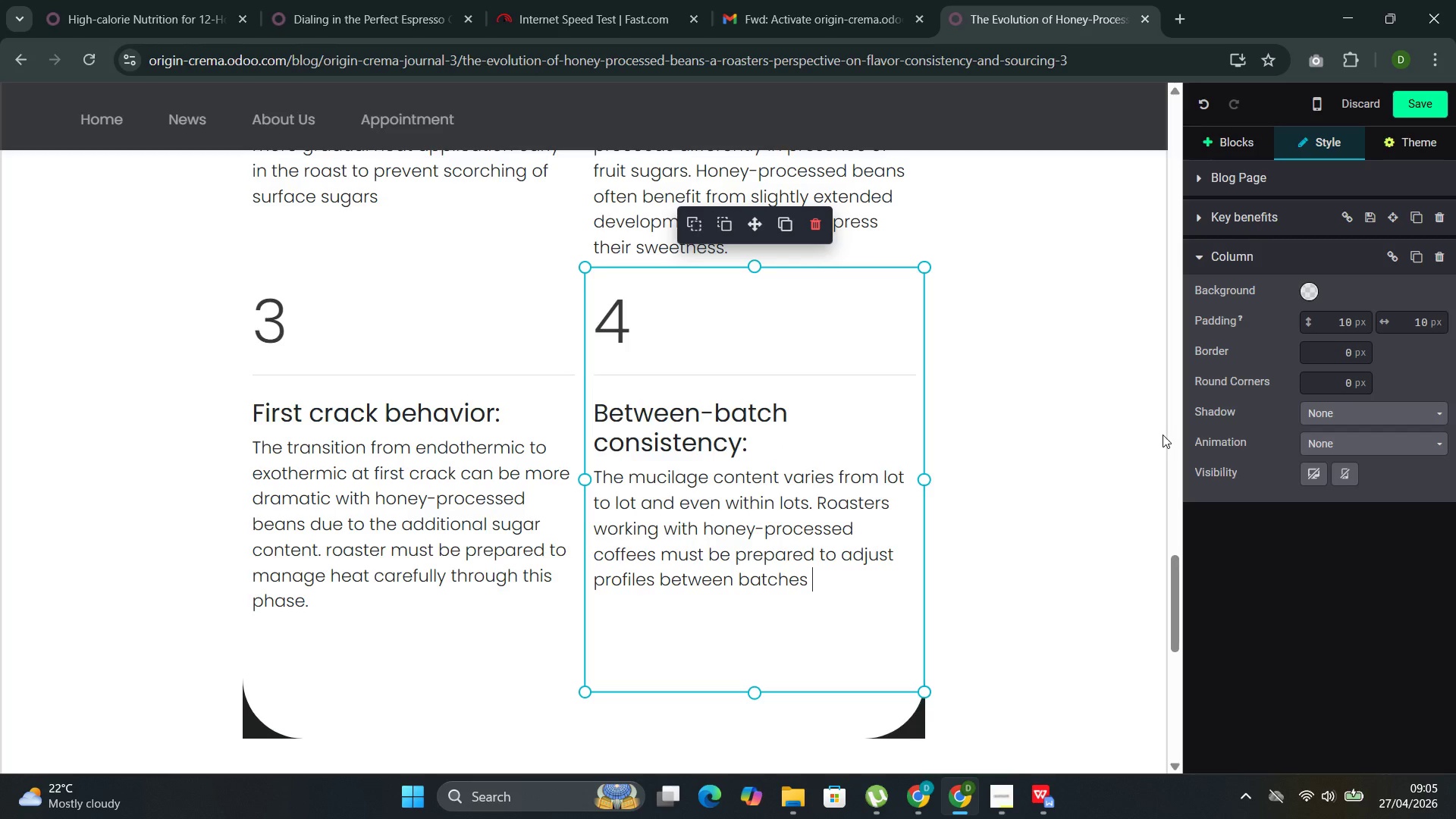 
left_click([1226, 146])
 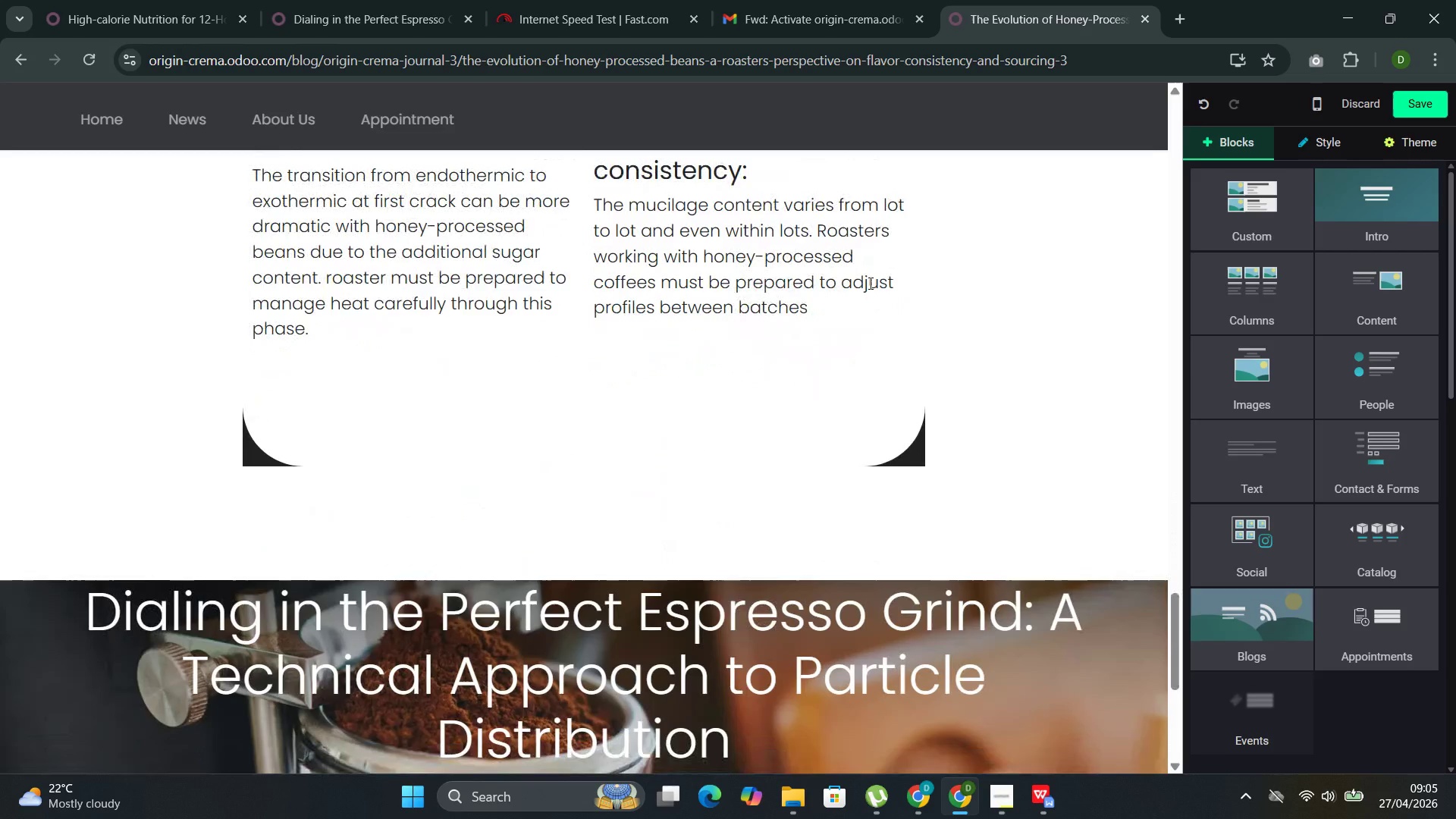 
wait(7.09)
 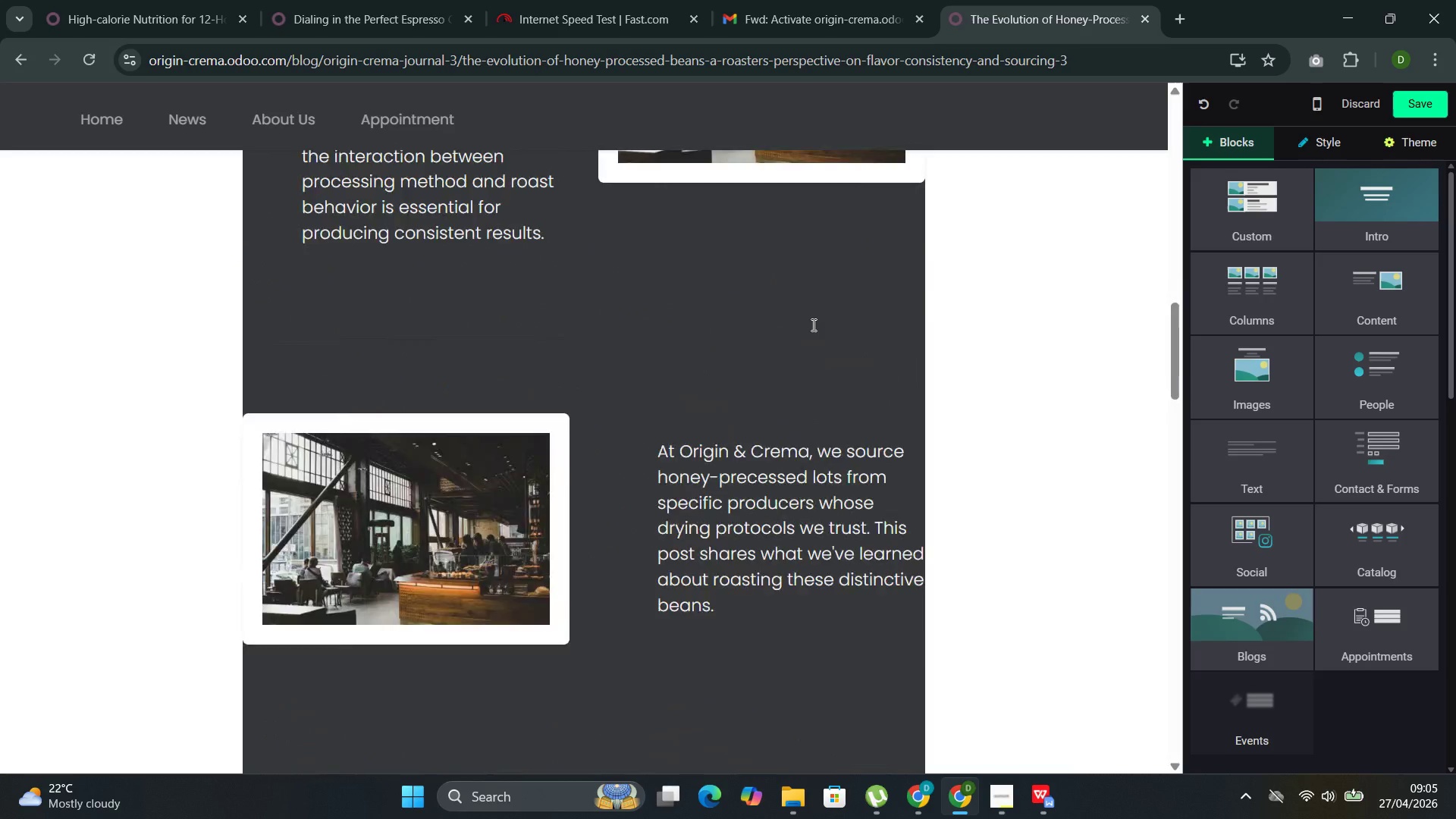 
left_click([1246, 334])
 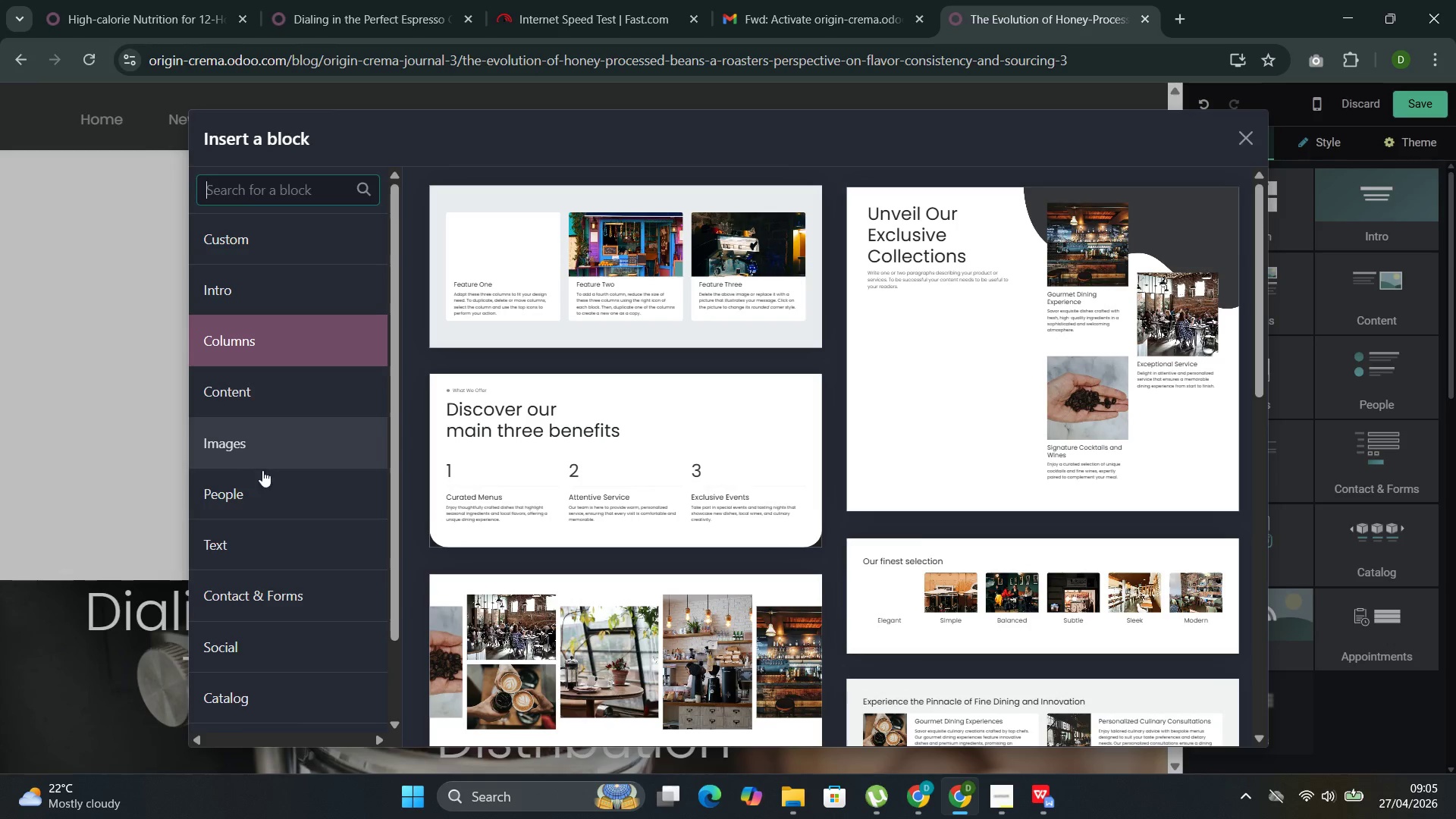 
left_click([247, 544])
 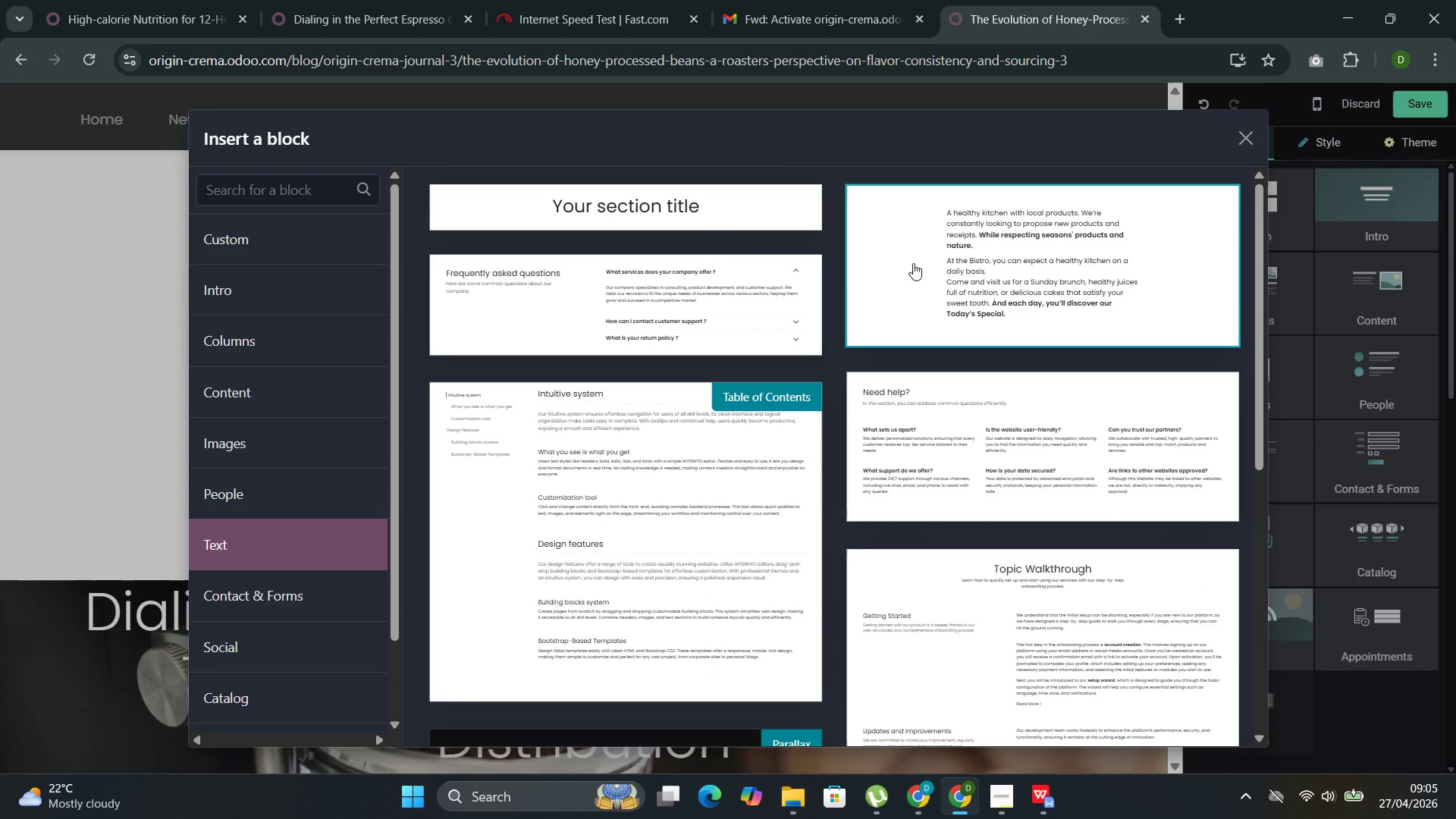 
left_click([913, 263])
 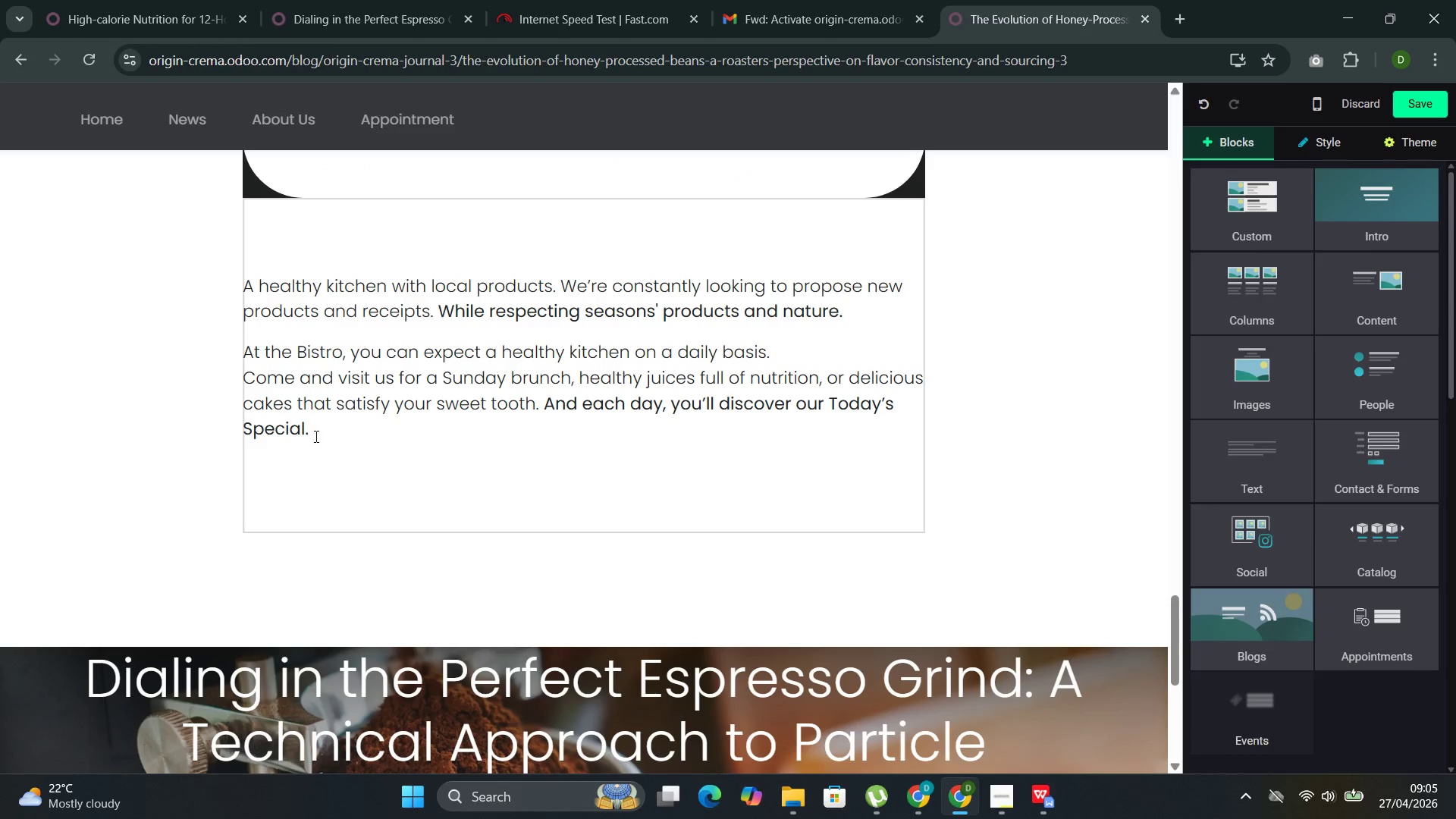 
left_click_drag(start_coordinate=[302, 425], to_coordinate=[241, 282])
 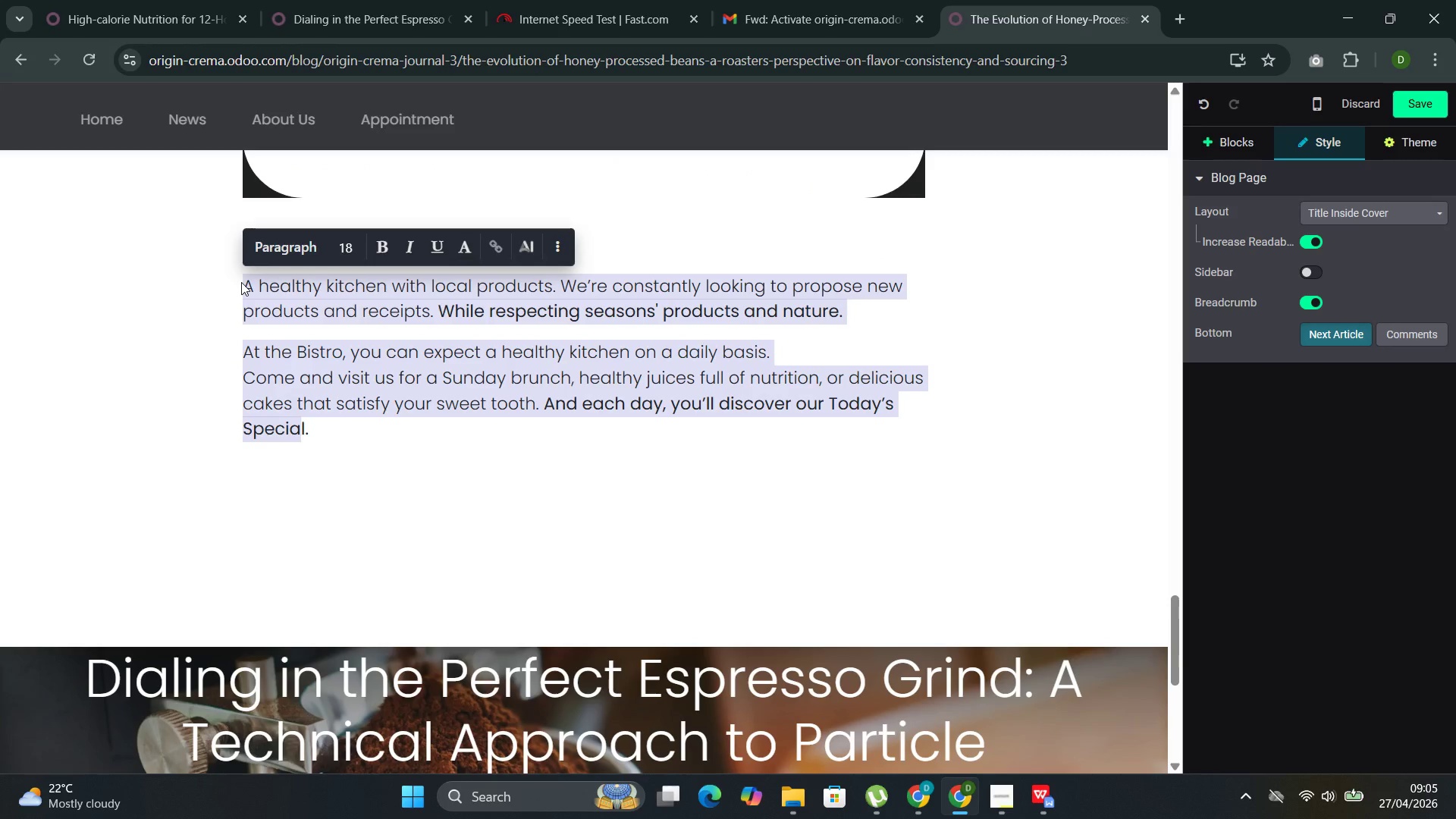 
type(The Sourcing)
 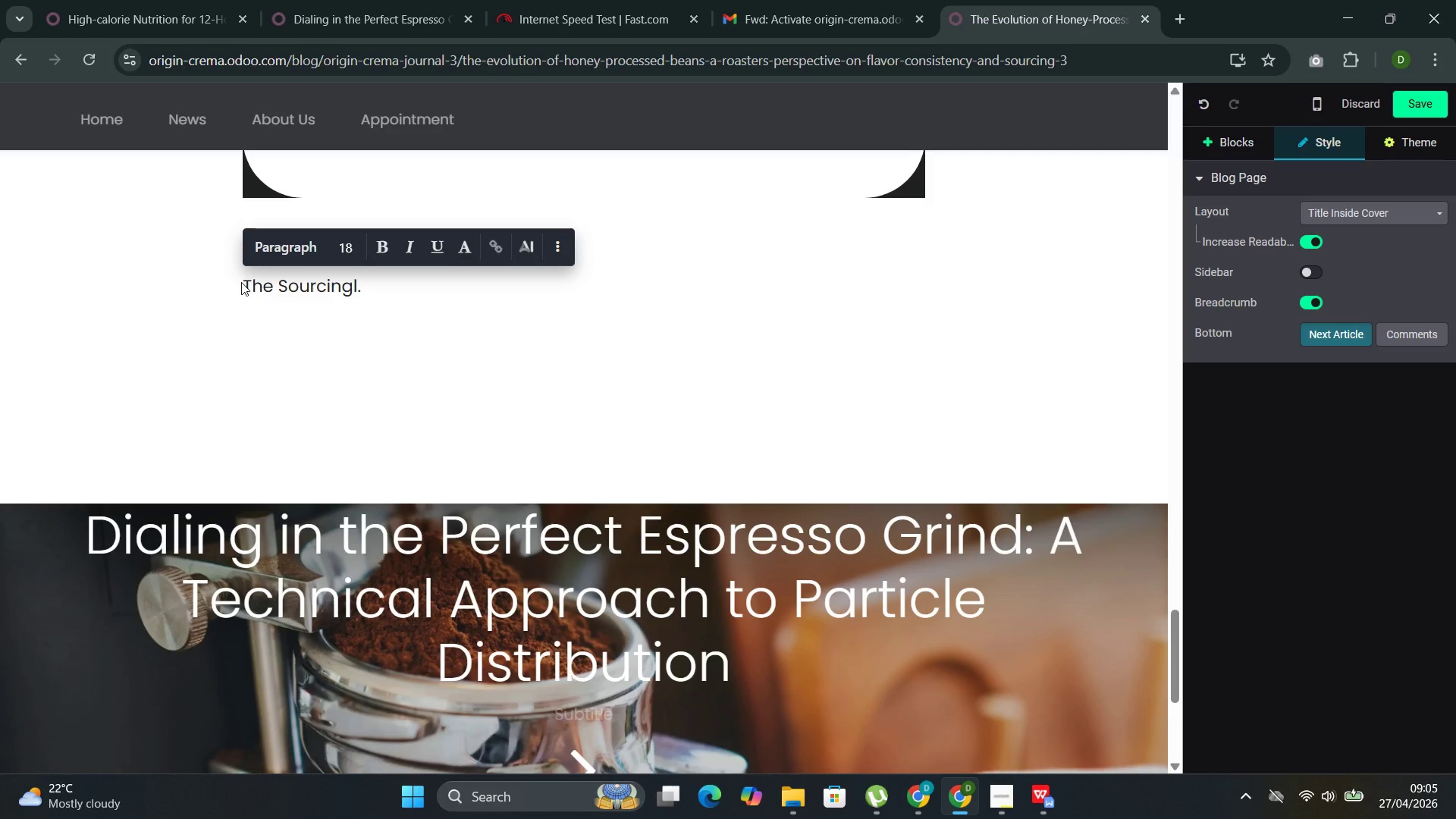 
key(ArrowRight)
 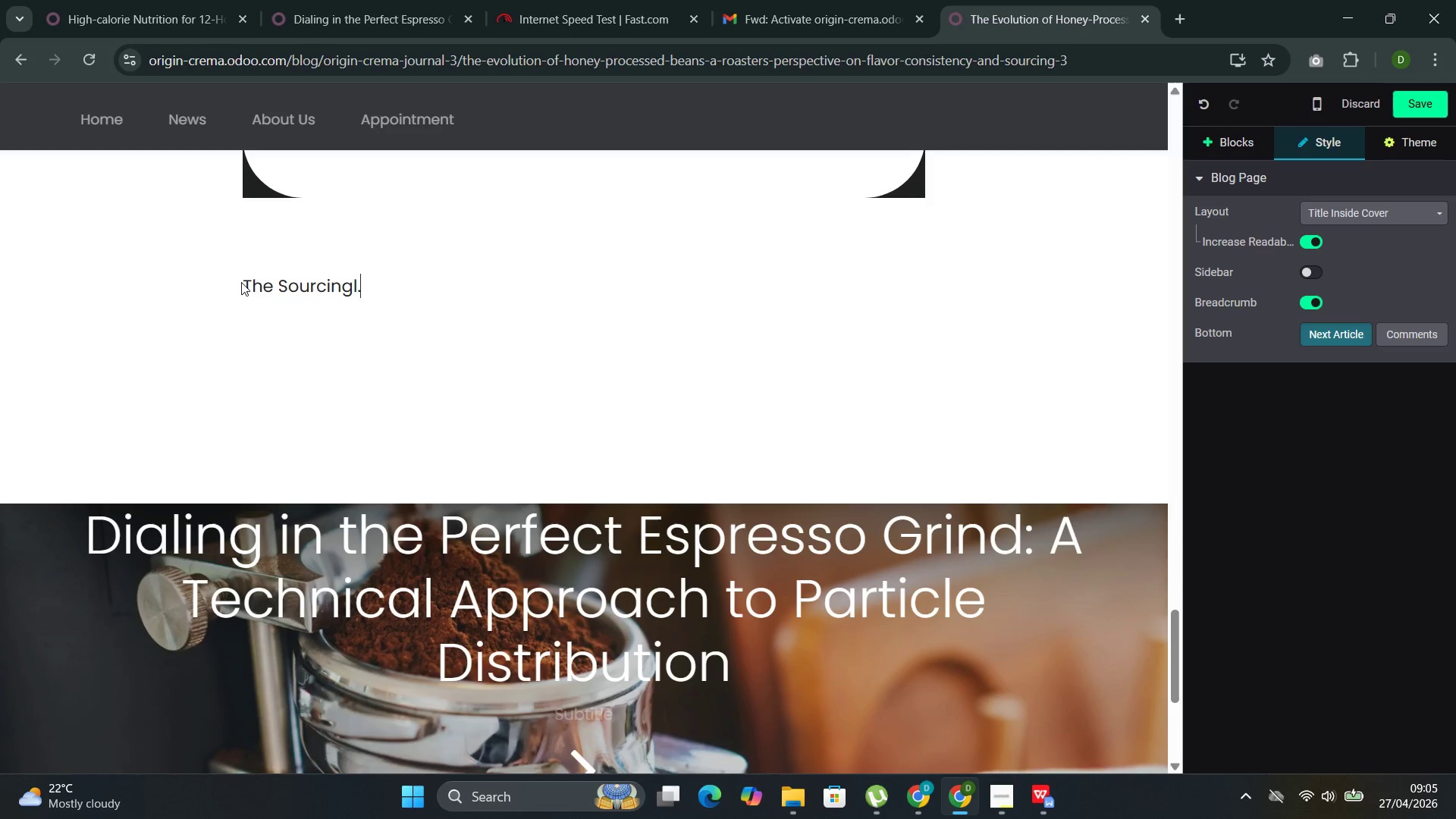 
key(ArrowRight)
 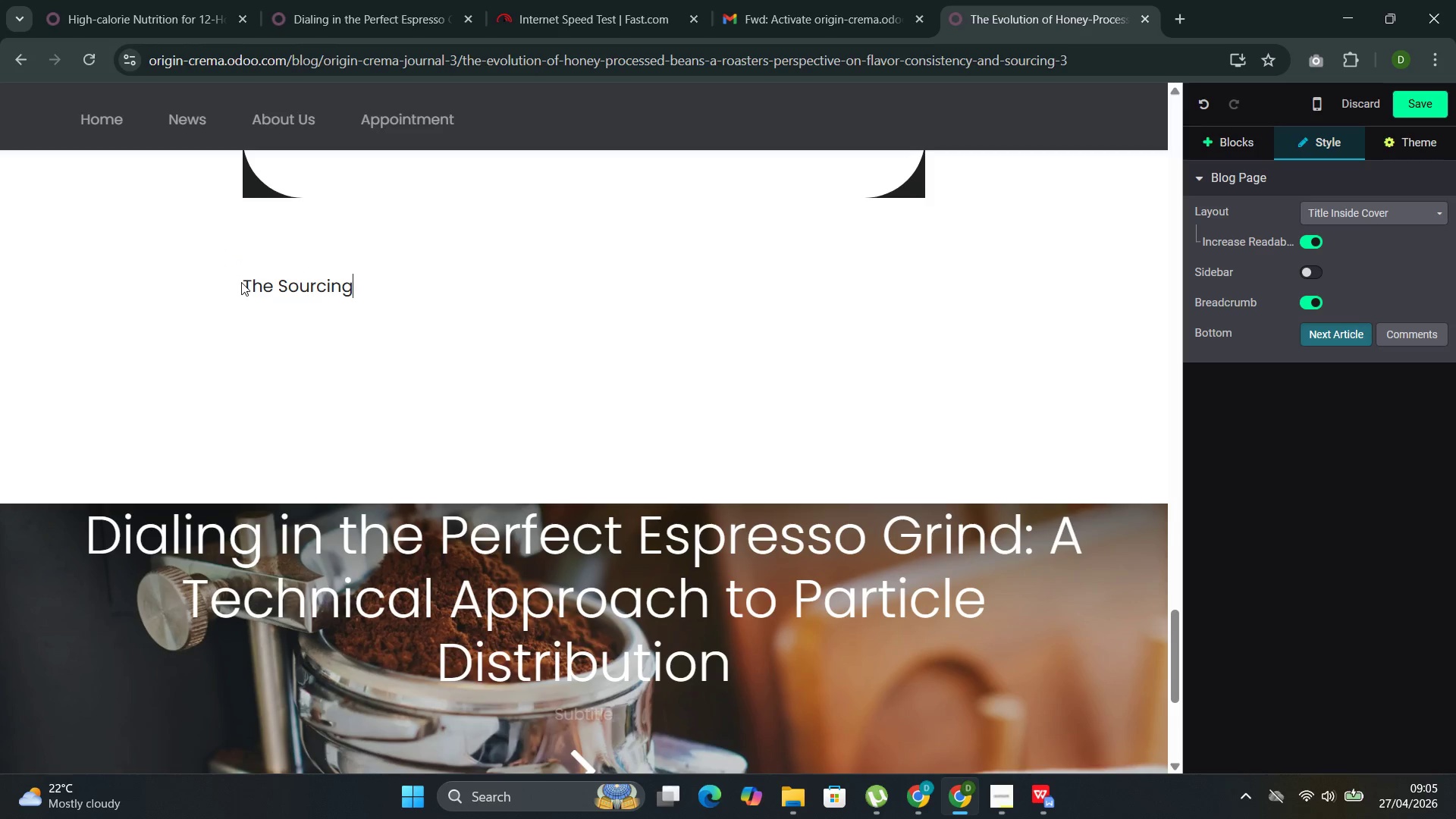 
key(Backspace)
key(Backspace)
type( Imperative)
 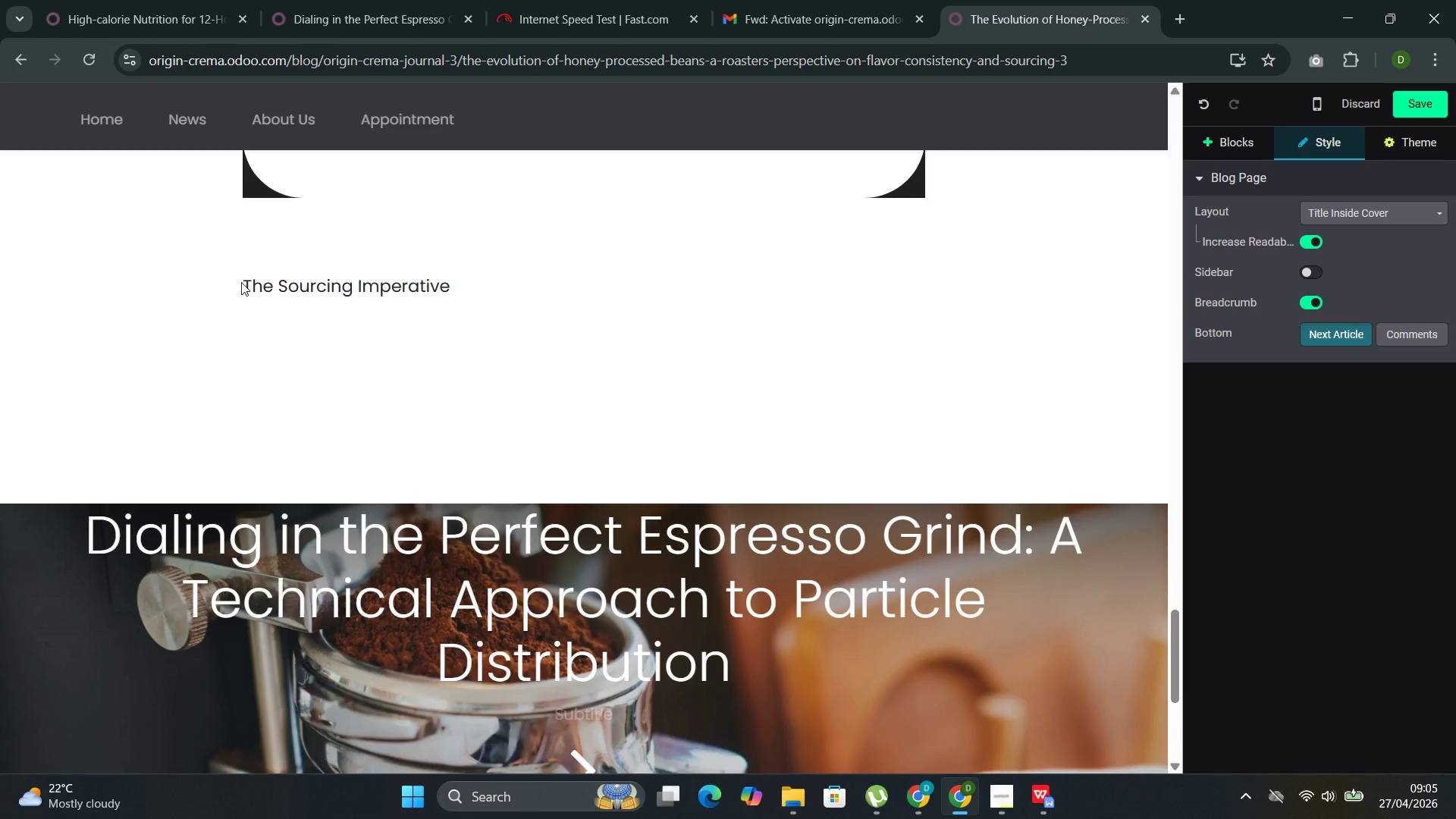 
left_click_drag(start_coordinate=[466, 288], to_coordinate=[237, 293])
 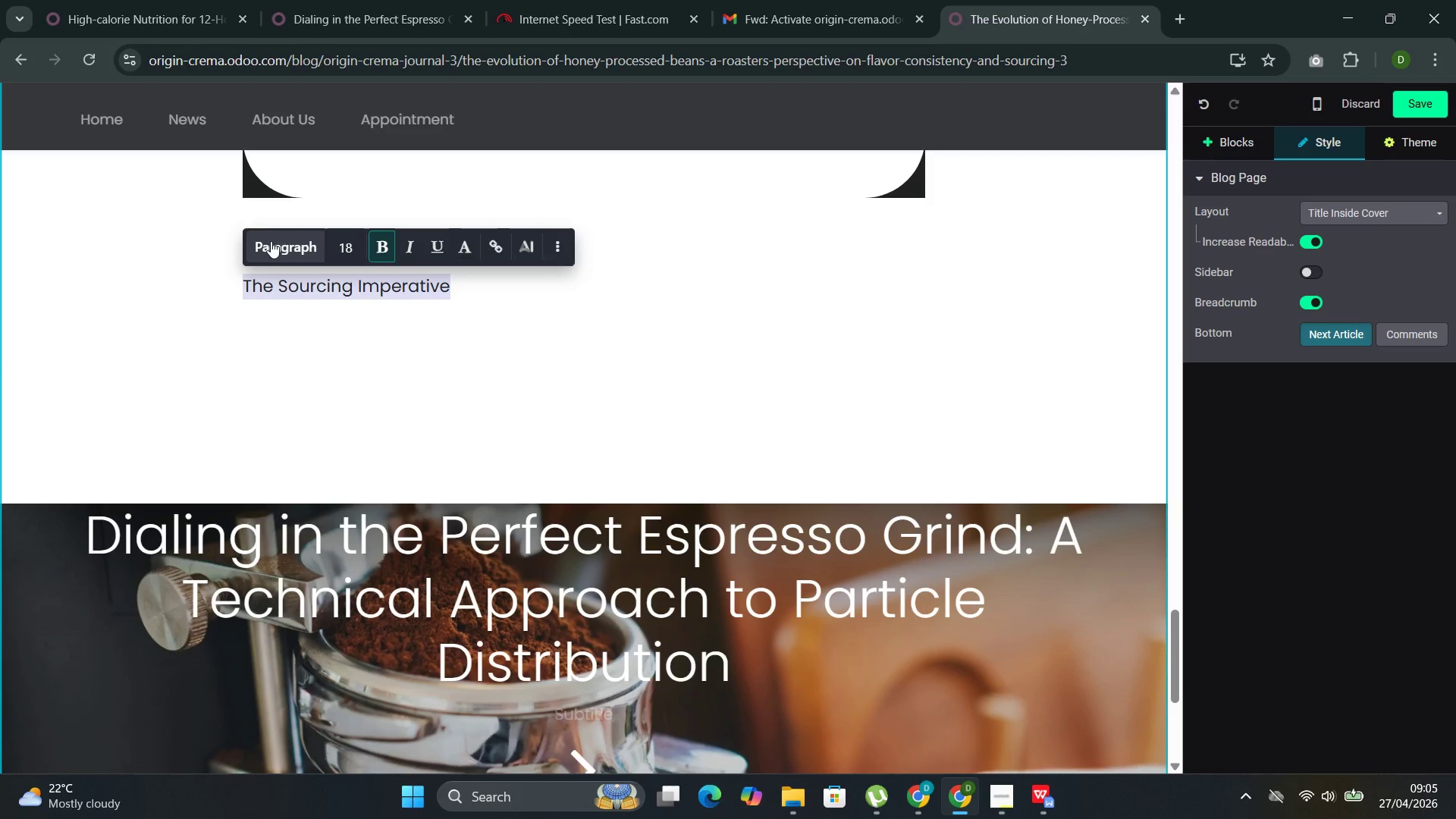 
left_click([271, 241])
 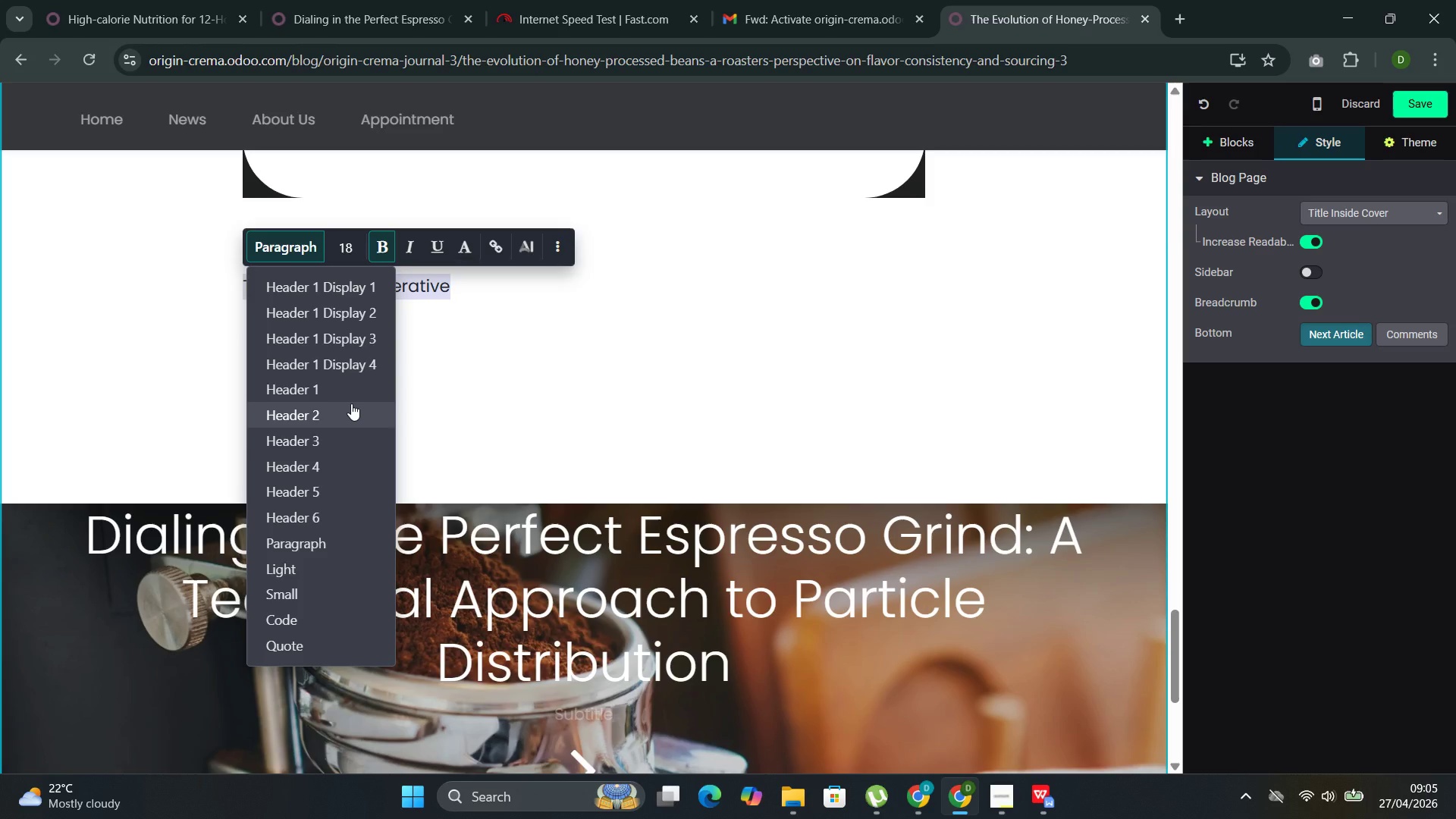 
left_click([351, 403])
 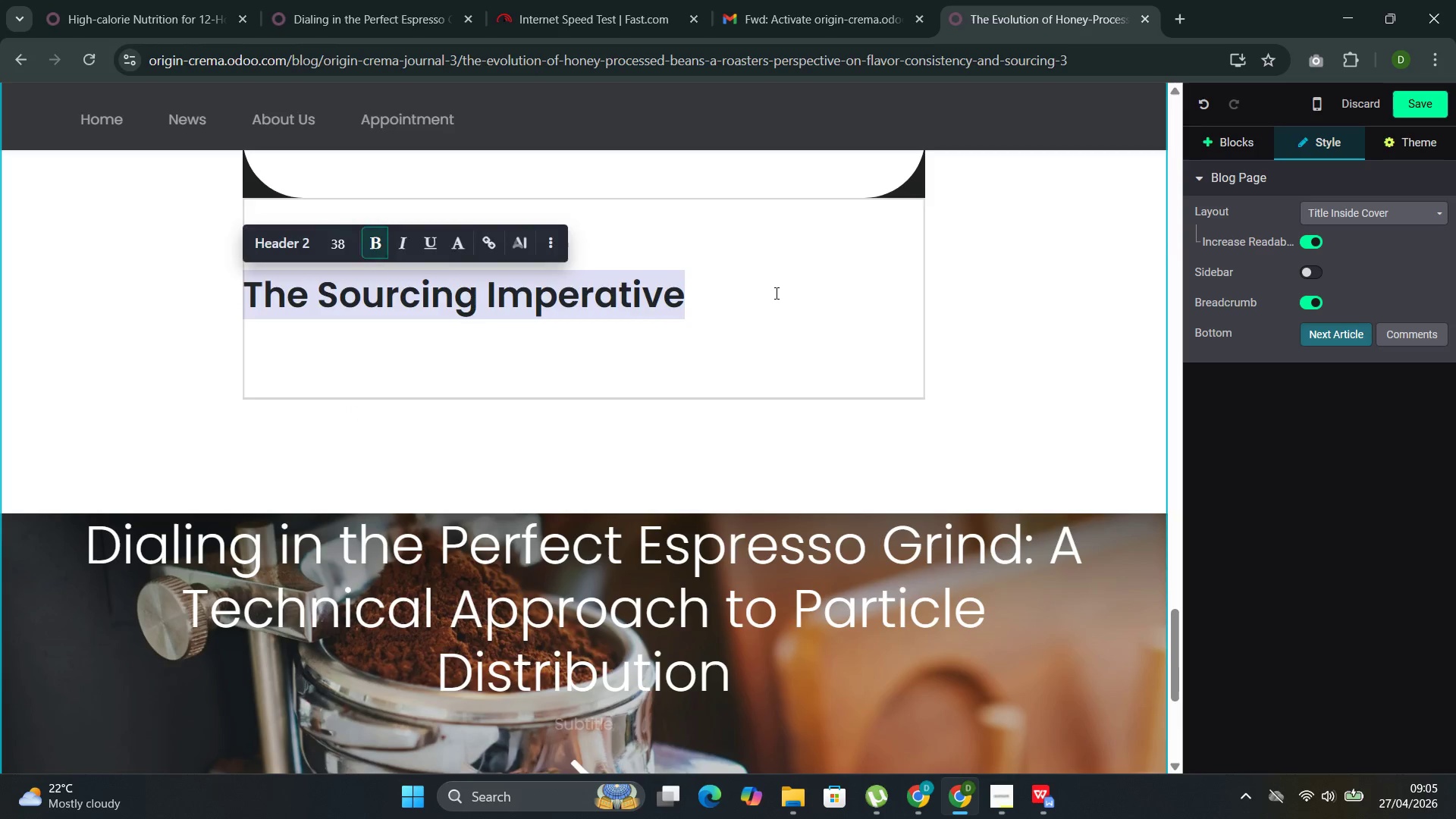 
left_click([775, 293])
 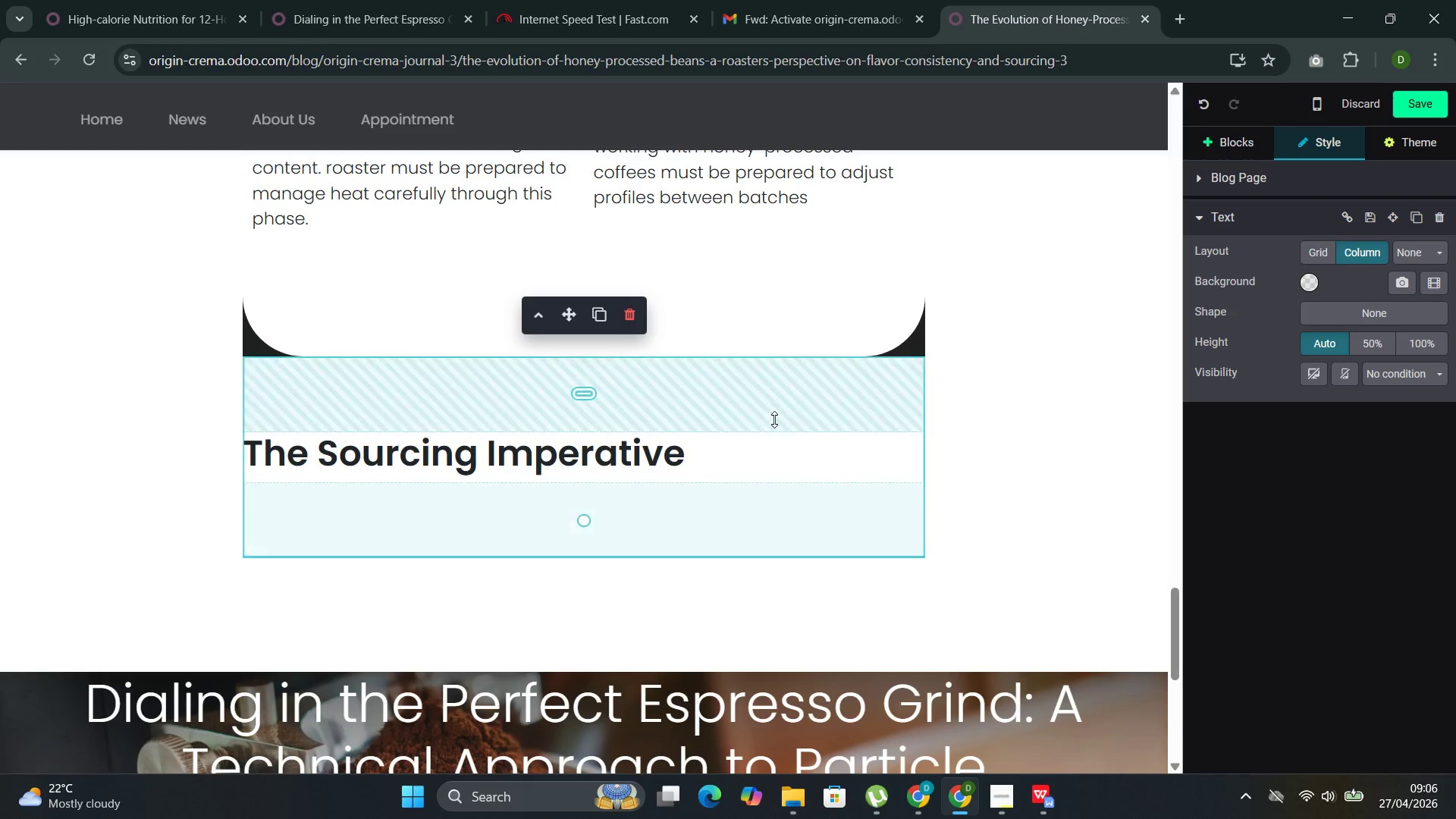 
key(Enter)
 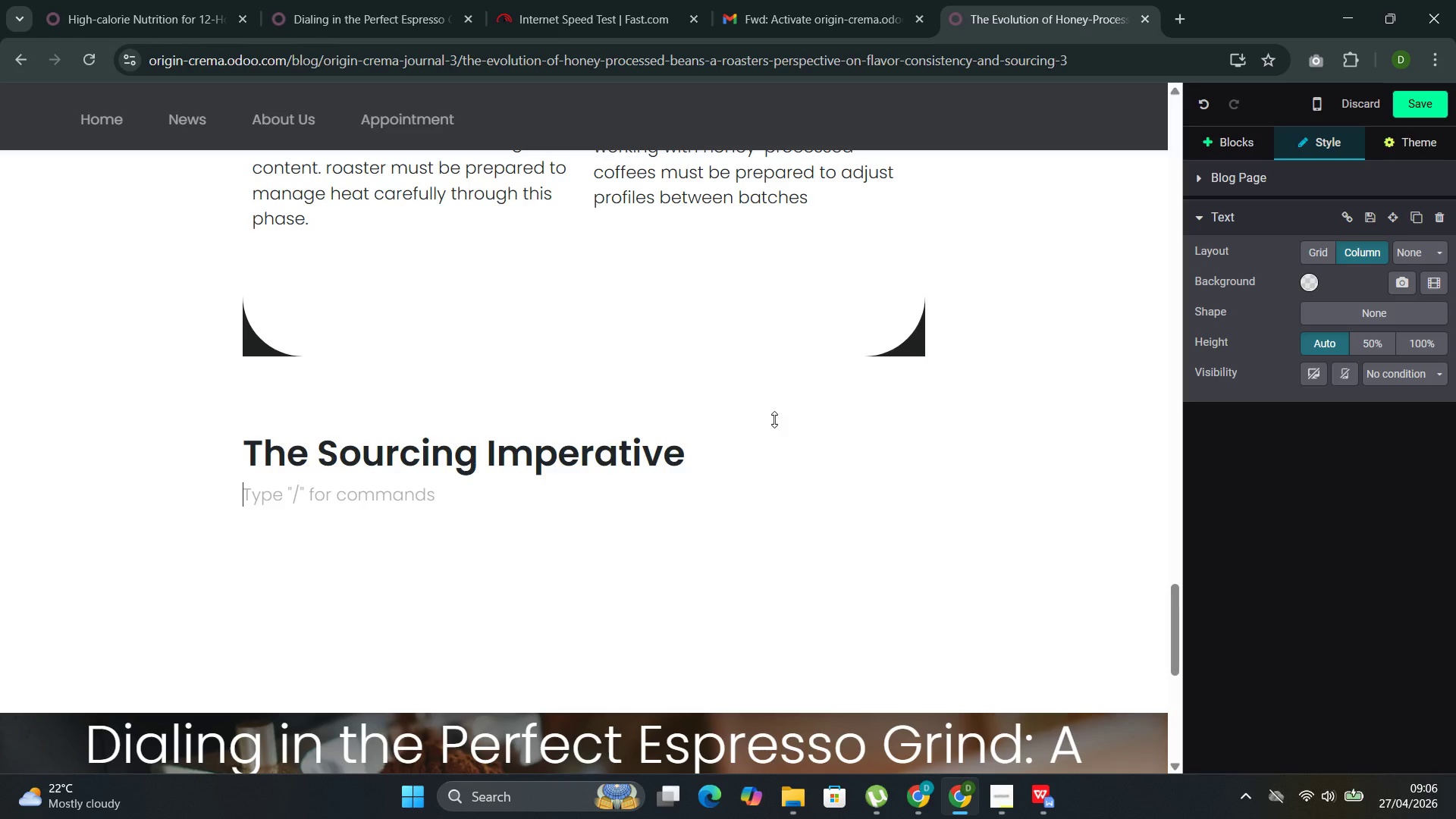 
wait(14.06)
 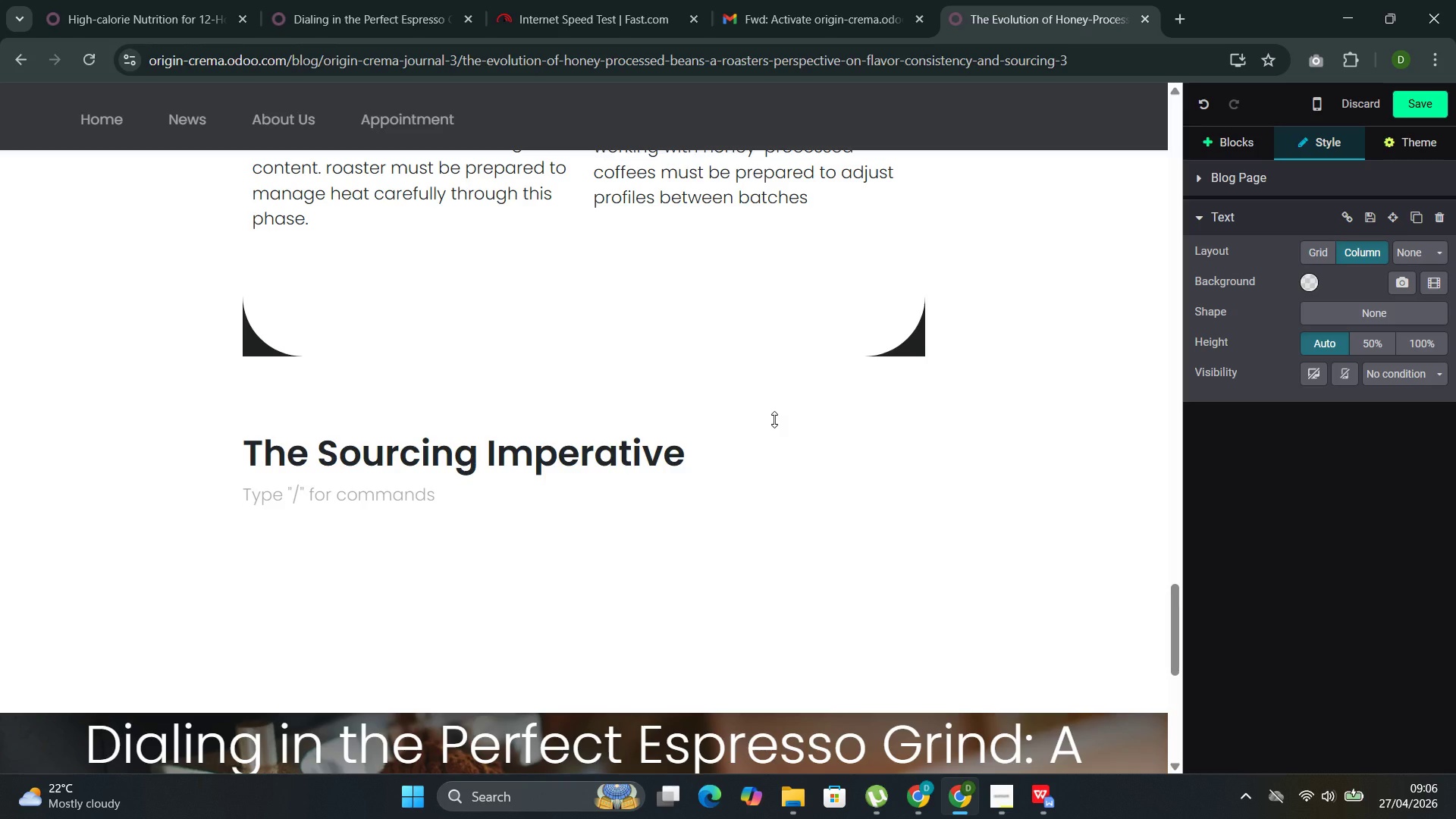 
type(The quality of honey-processed coffee depends hea)
 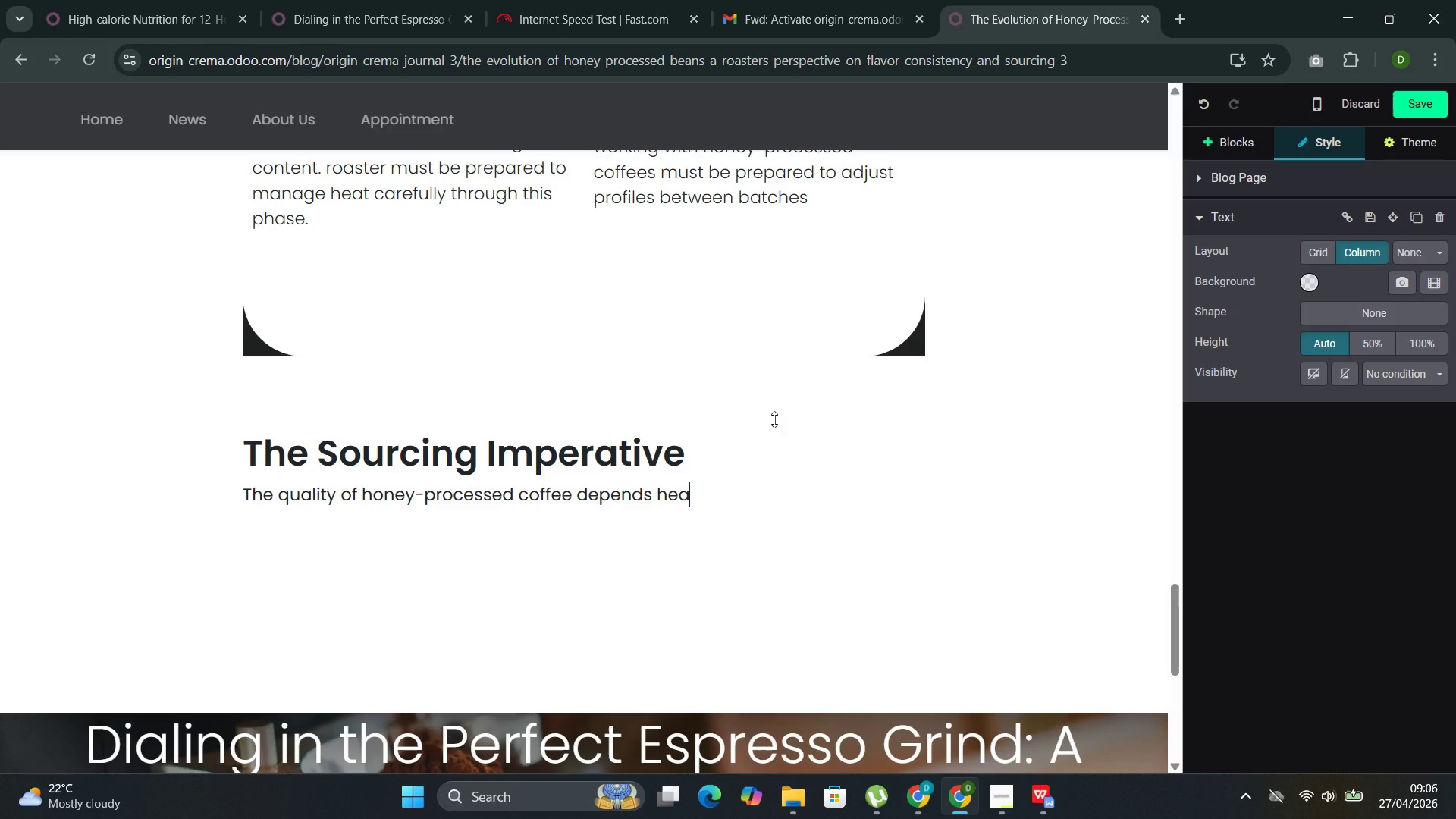 
type(vily)
 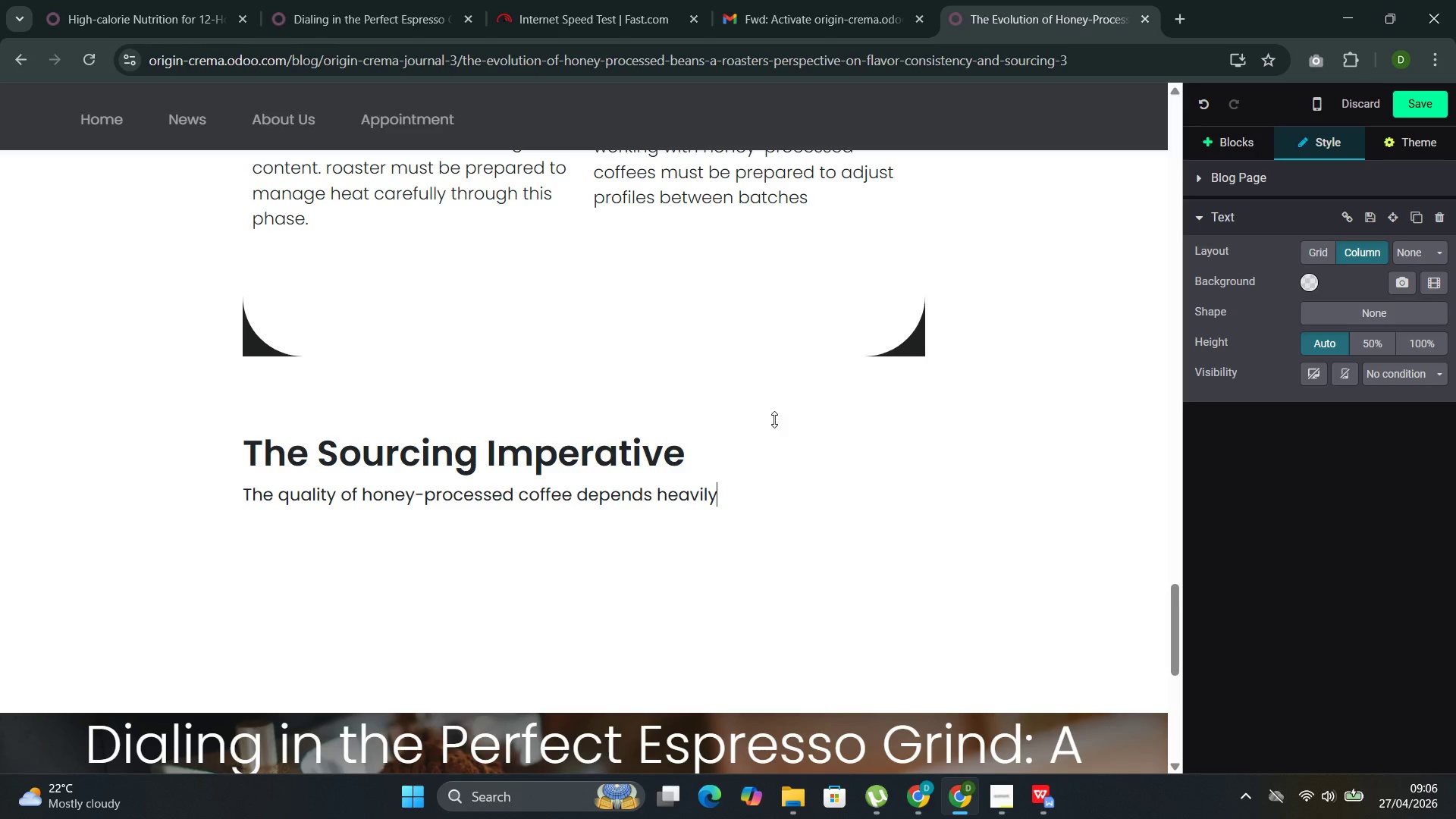 
type( on the care taken during drying )
key(Backspace)
type(. Inconsistent drying produces incoss)
 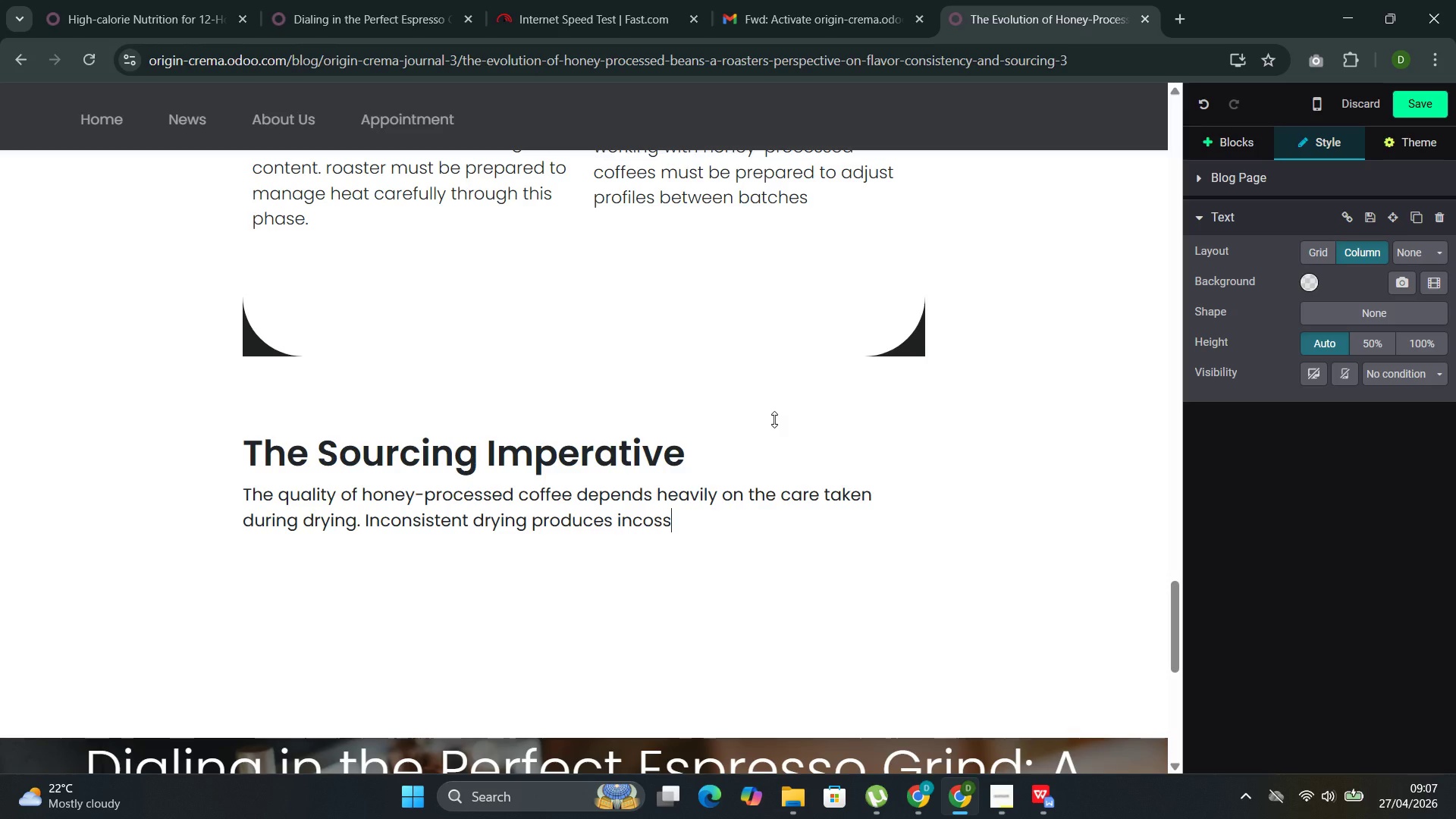 
key(ArrowLeft)
 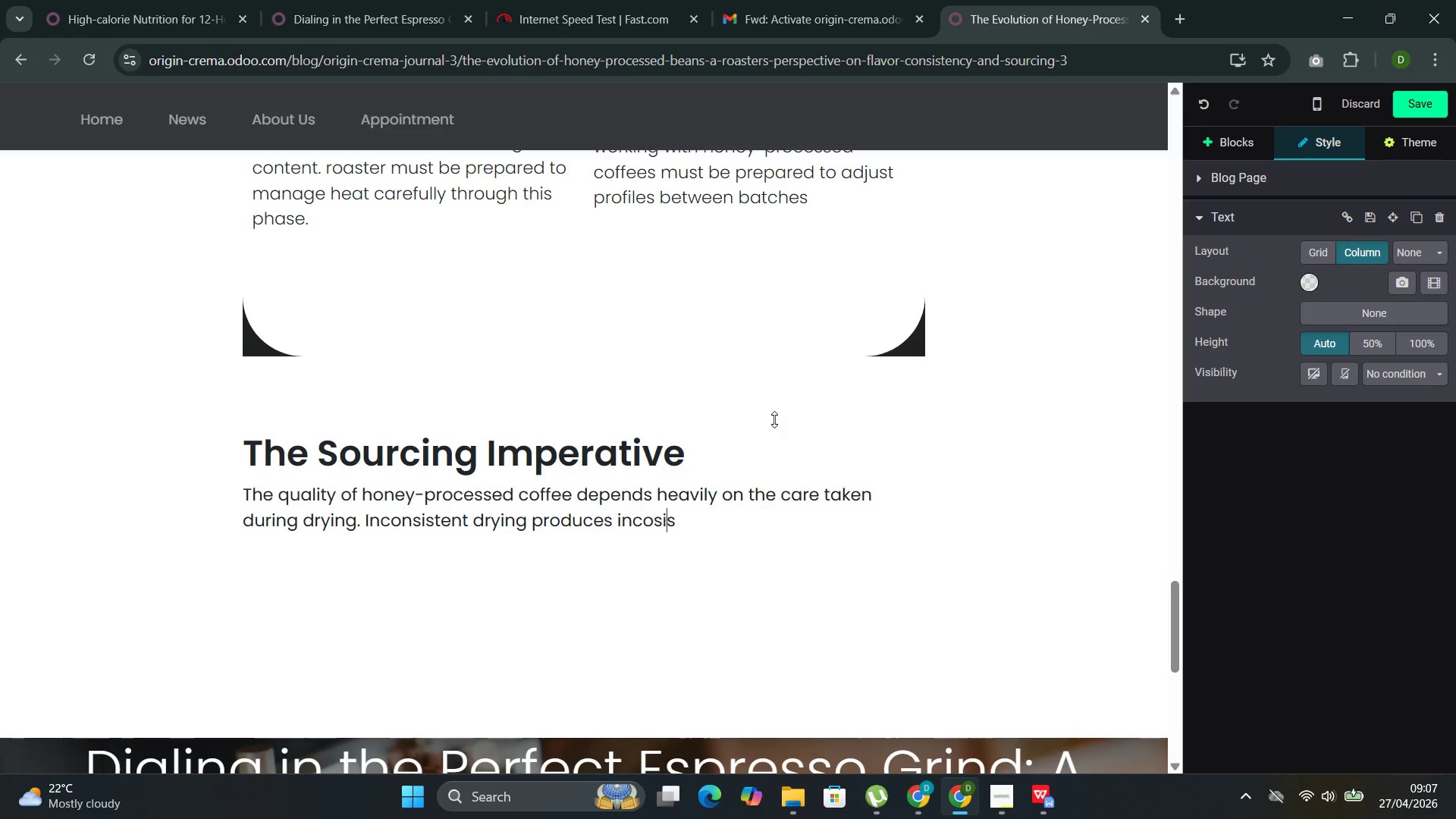 
key(I)
 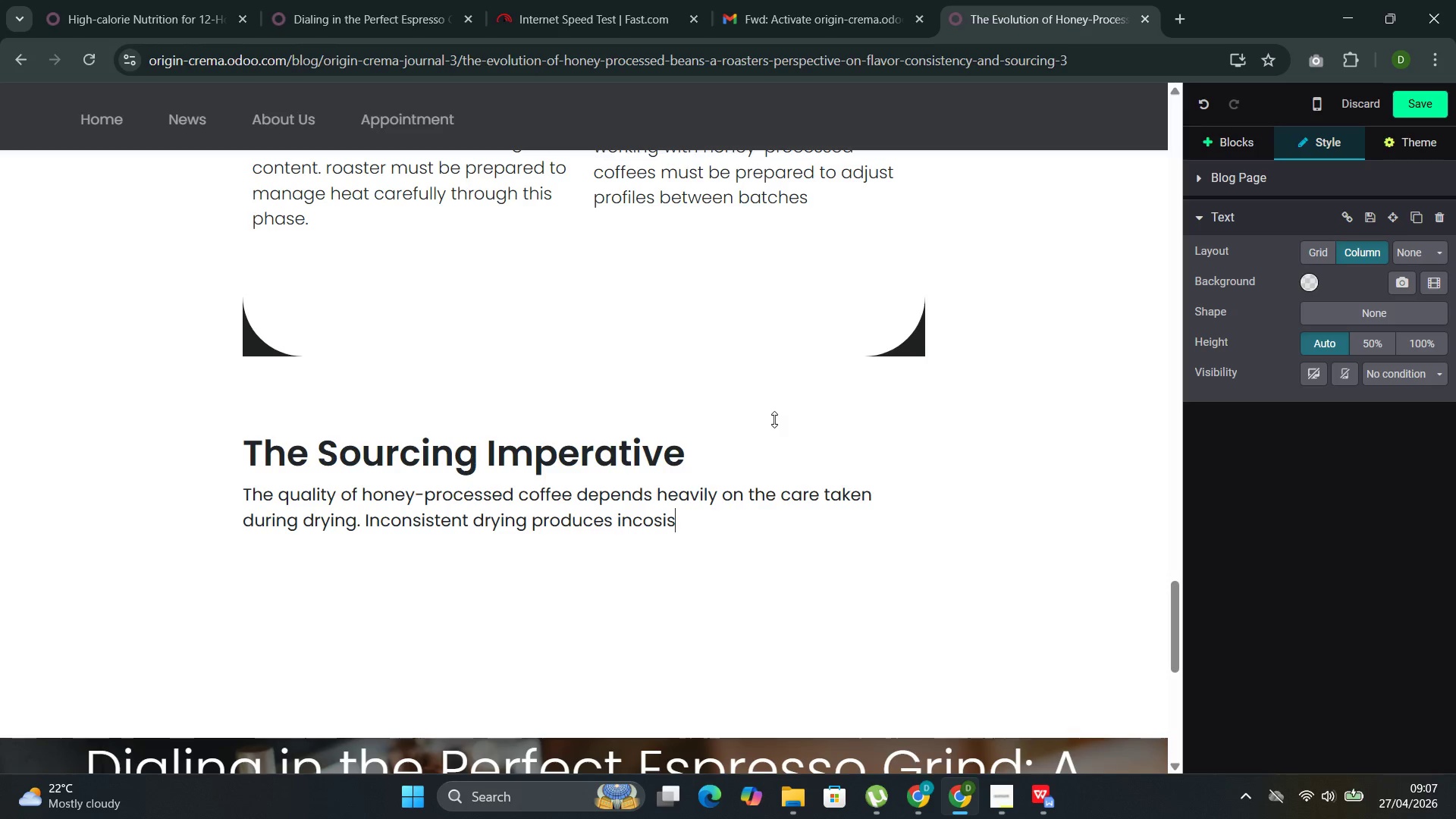 
key(ArrowRight)
 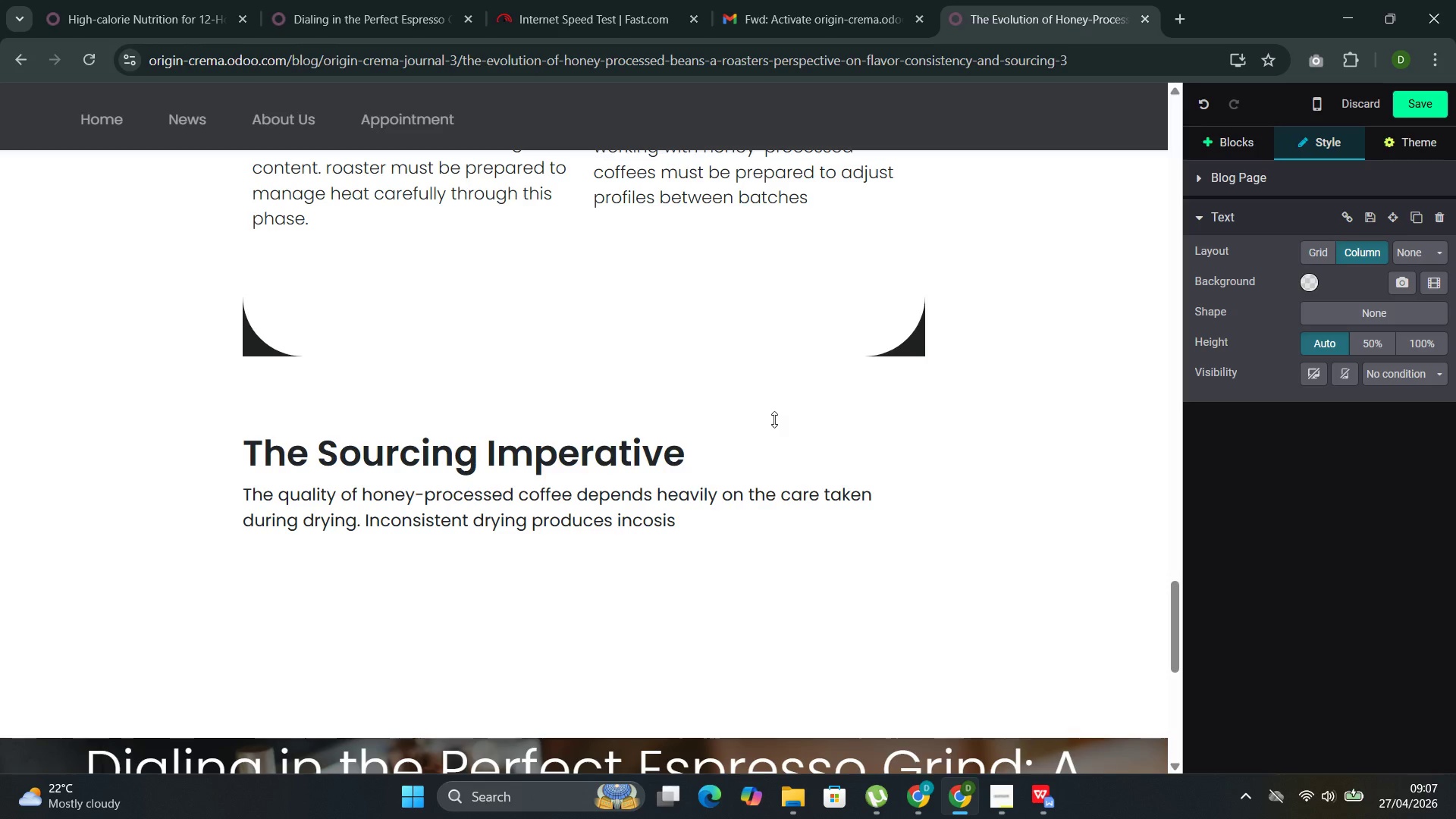 
type(tent beans )
key(Backspace)
type(--some ob)
key(Backspace)
type(ver-fermented )
 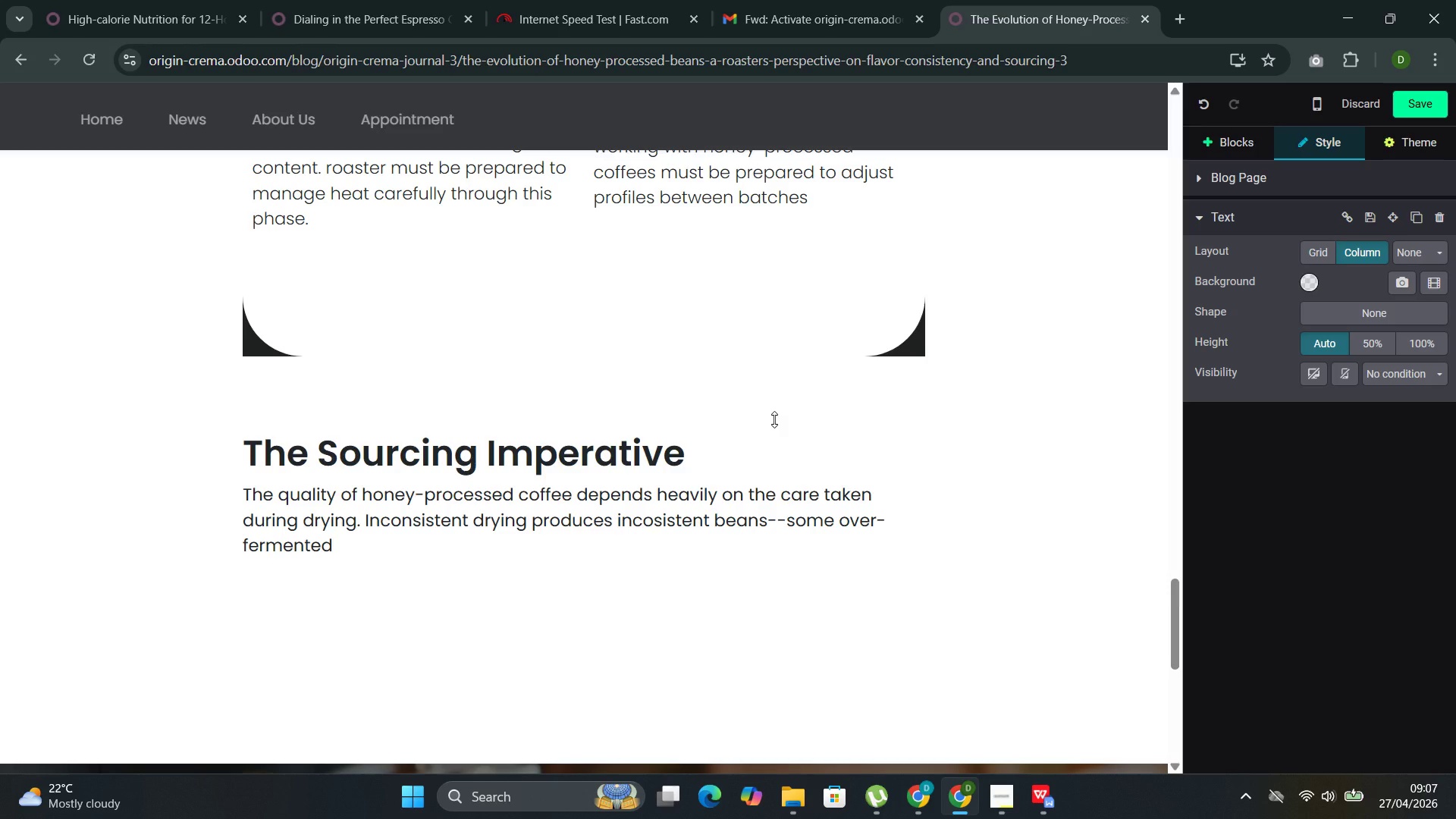 
key(Backspace)
type(, some under-developed--that roast i)
key(Backspace)
type(unevenly regardless of the )
 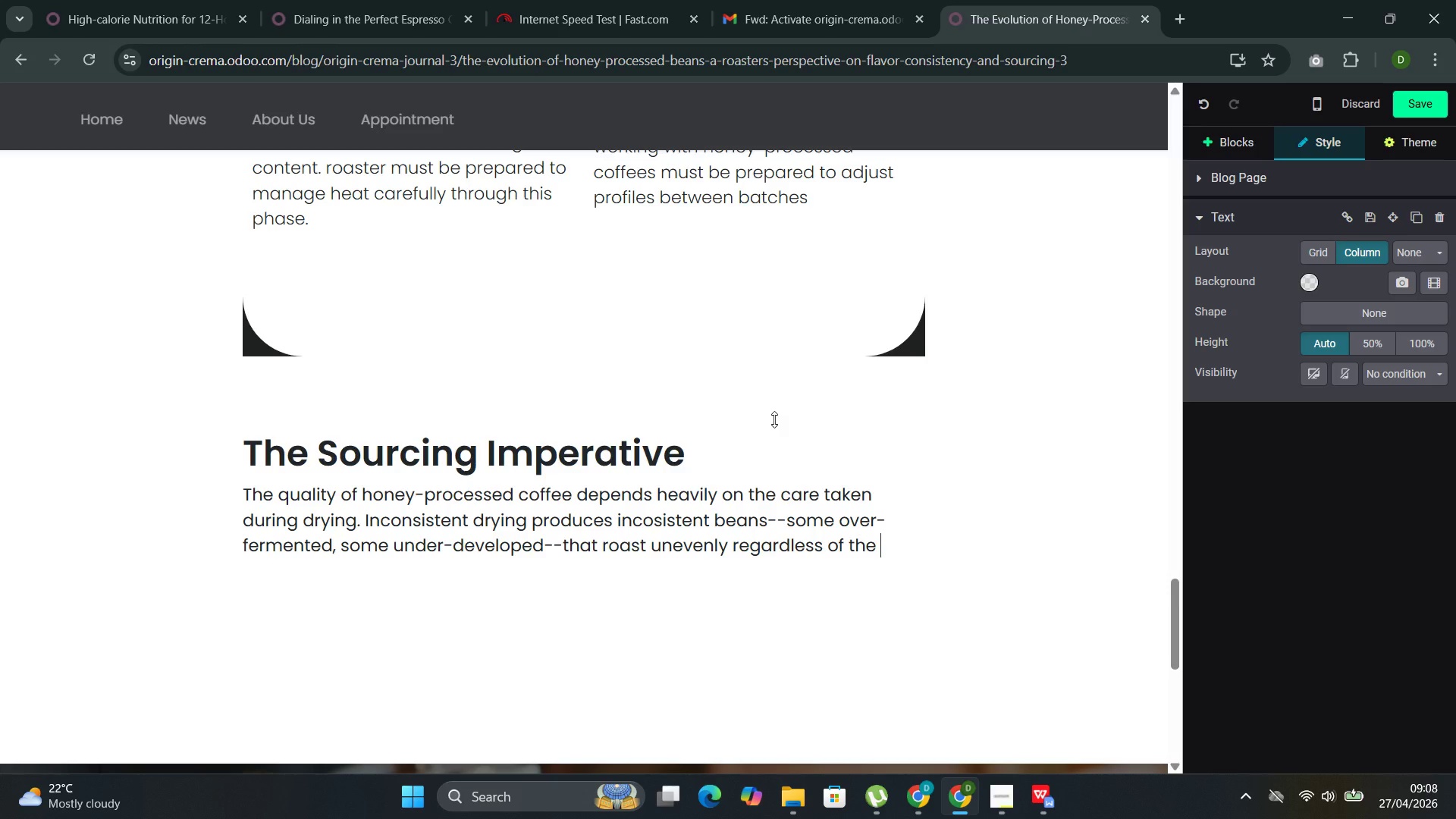 
type(roaster's skill.)
 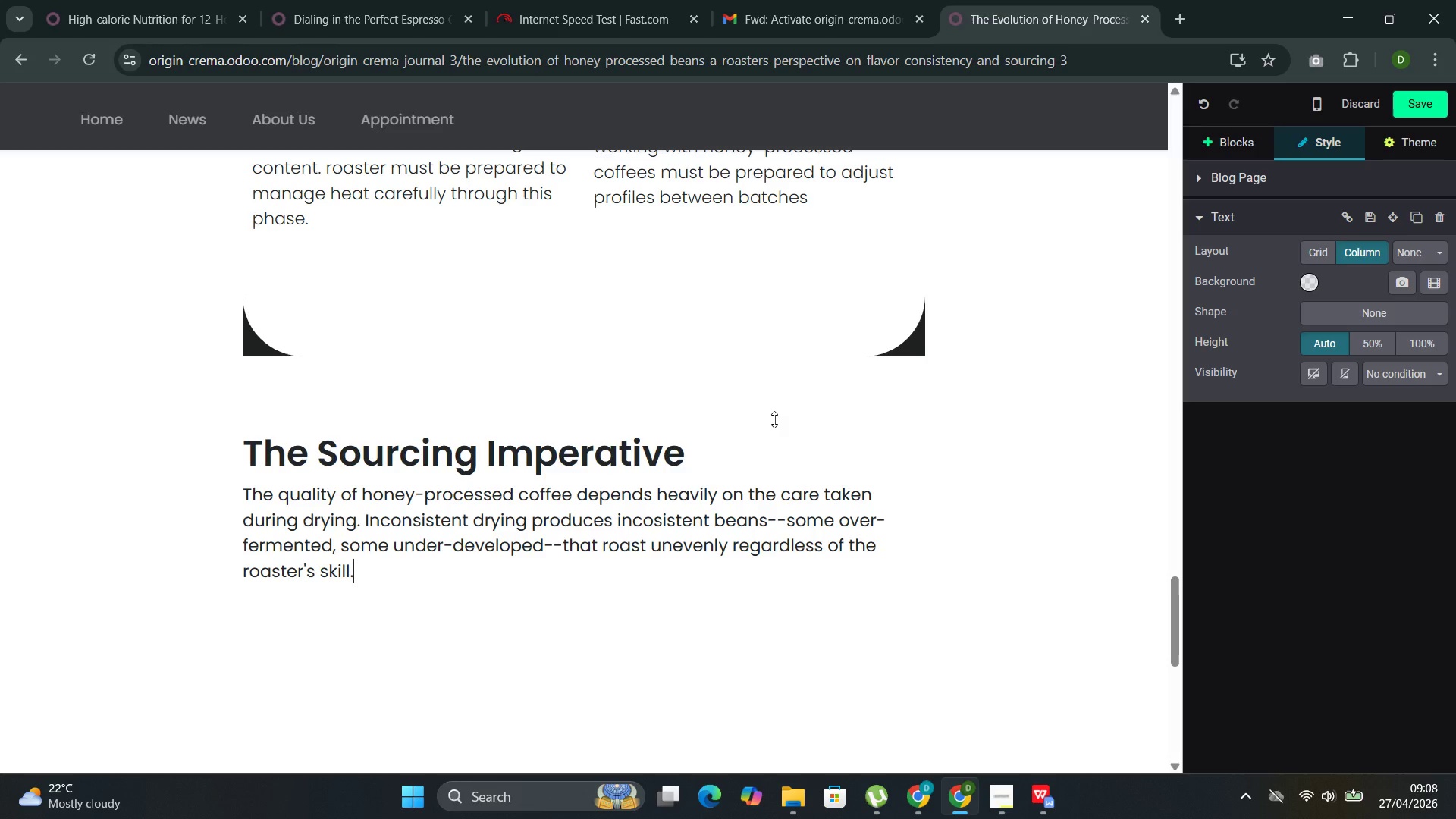 
key(Enter)
 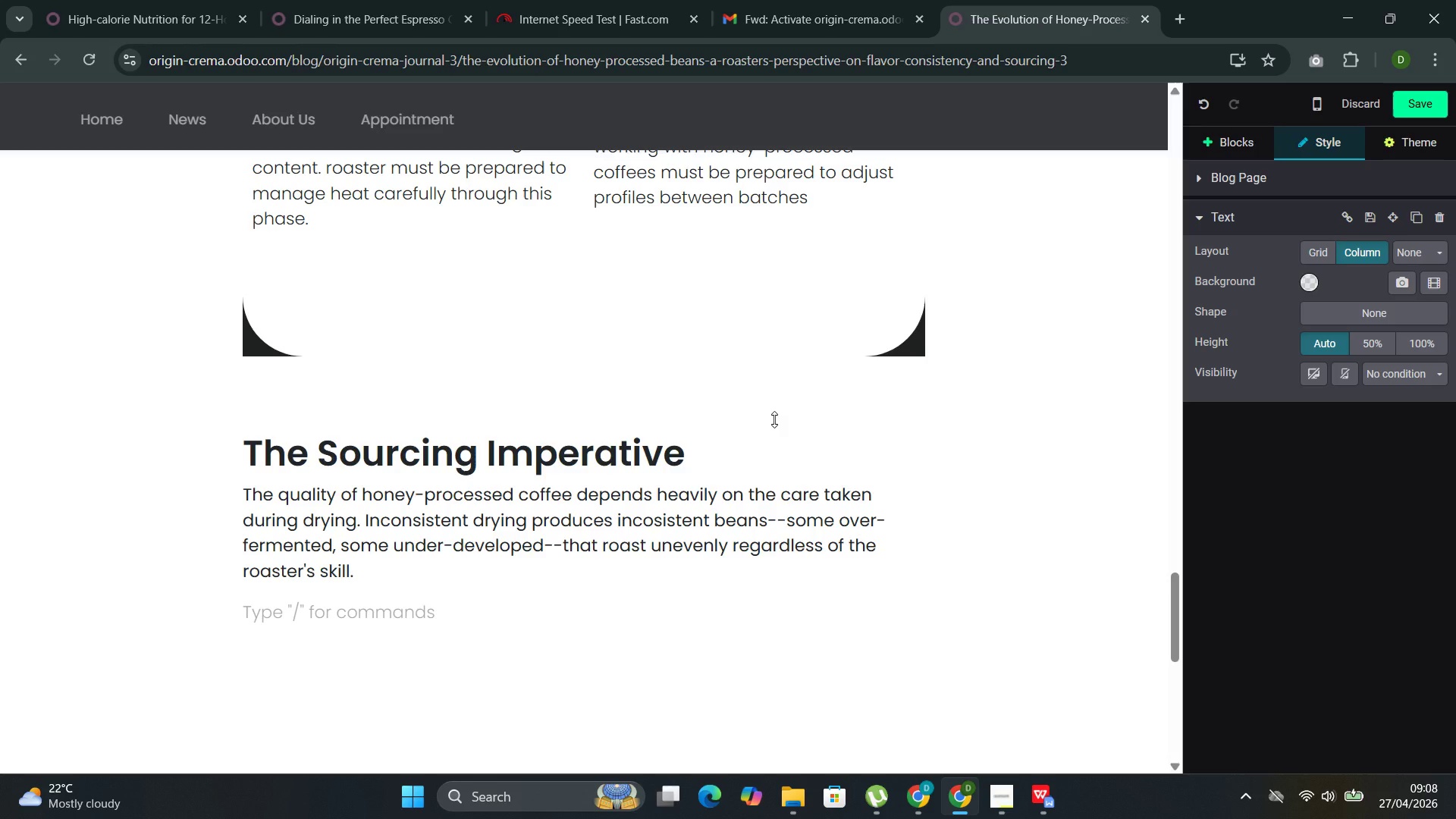 
type(This is wj)
key(Backspace)
type(hy sourcing relation)
 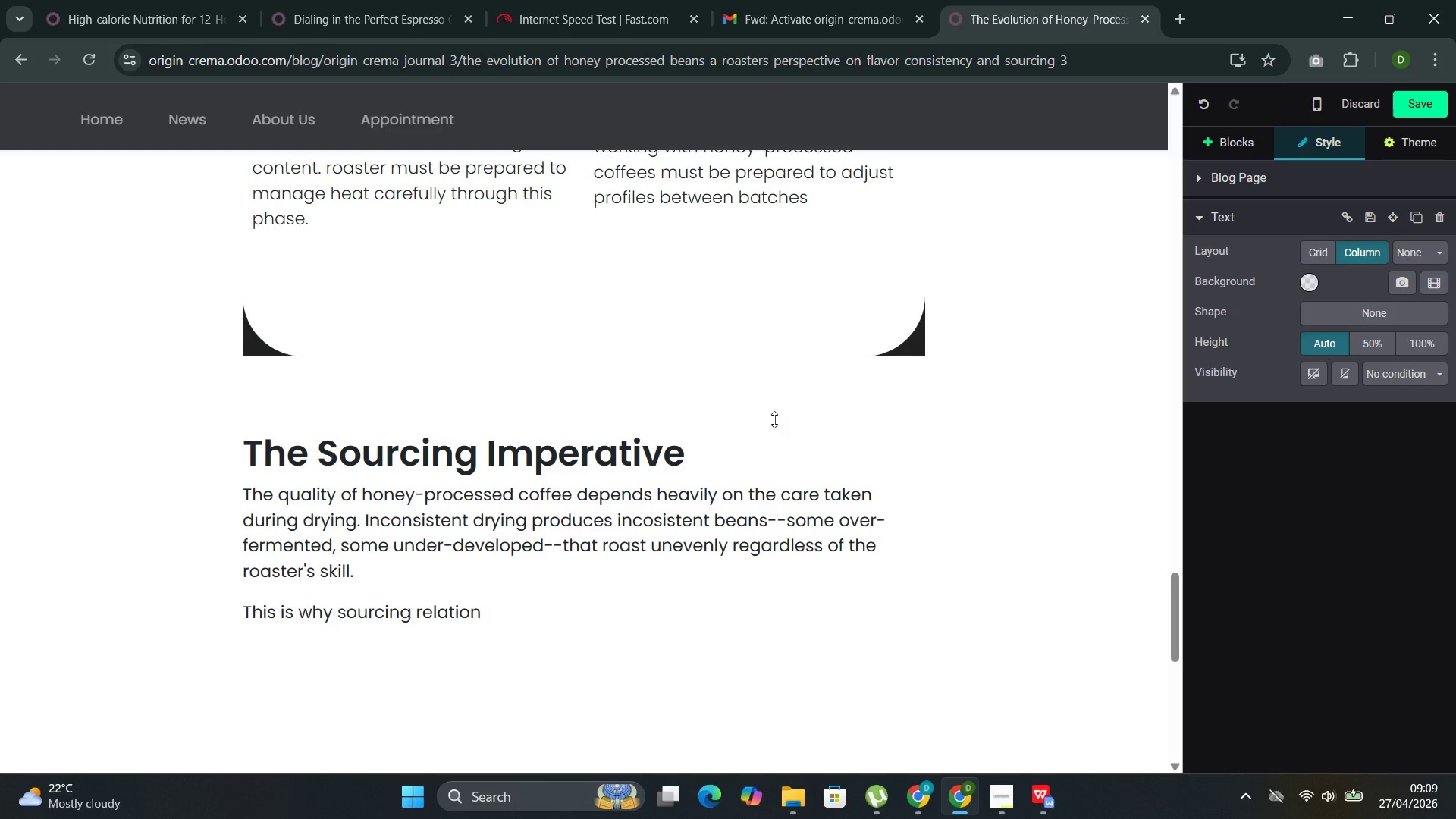 
type(ships matter. Origin & Crema working )
key(Backspace)
key(Backspace)
key(Backspace)
key(Backspace)
type(s directly with producers who:)
 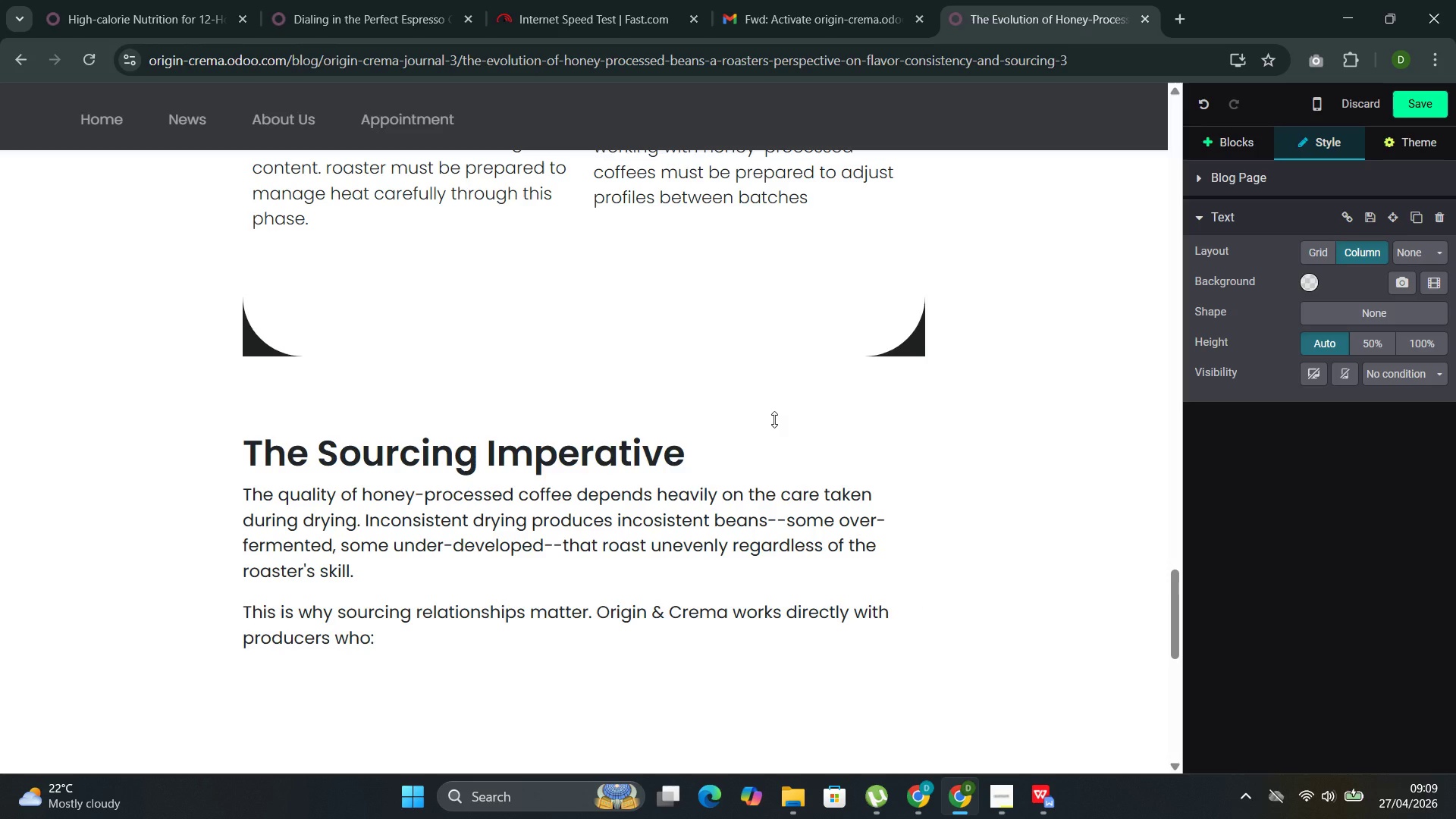 
key(Enter)
 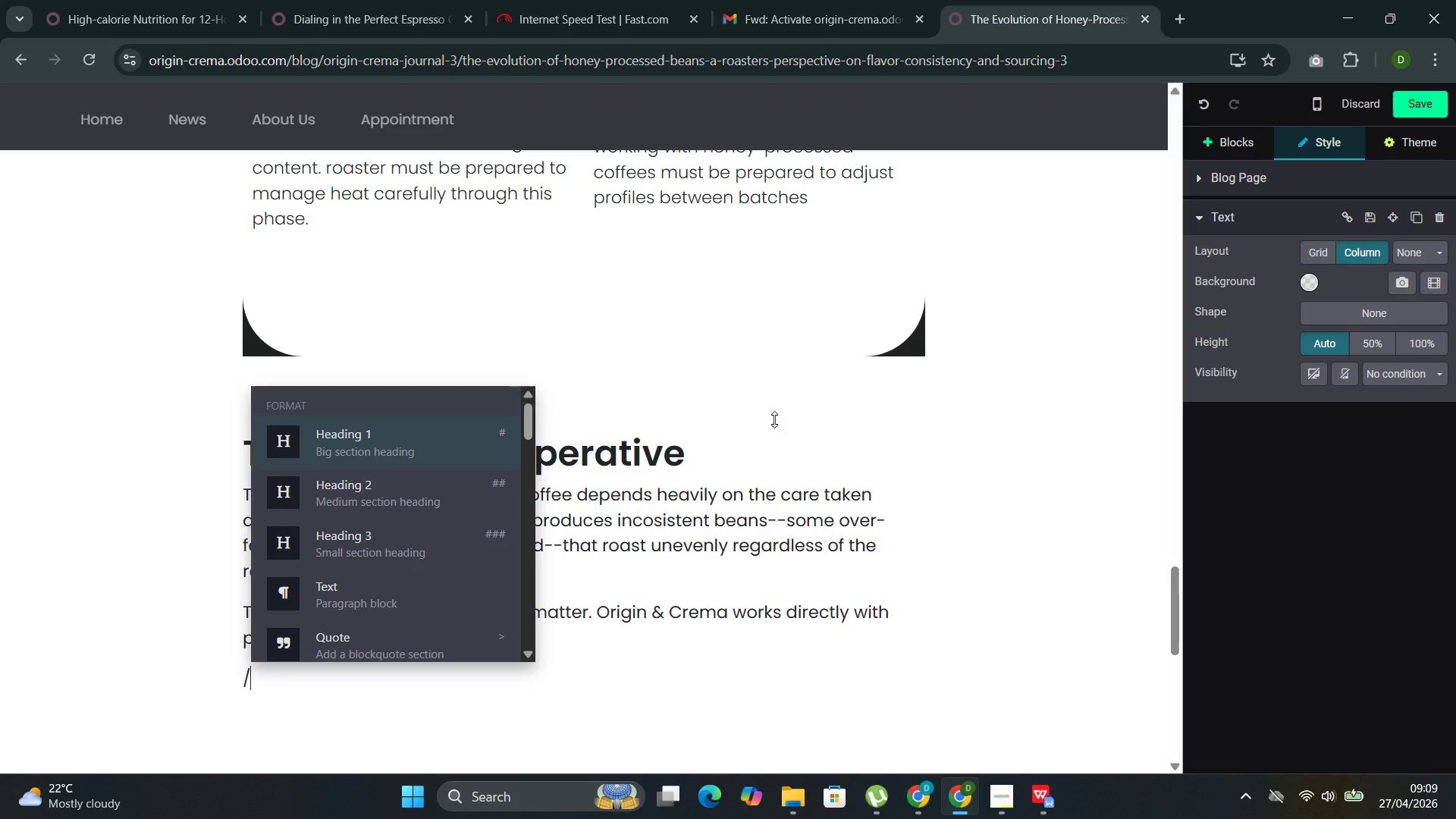 
key(Slash)
 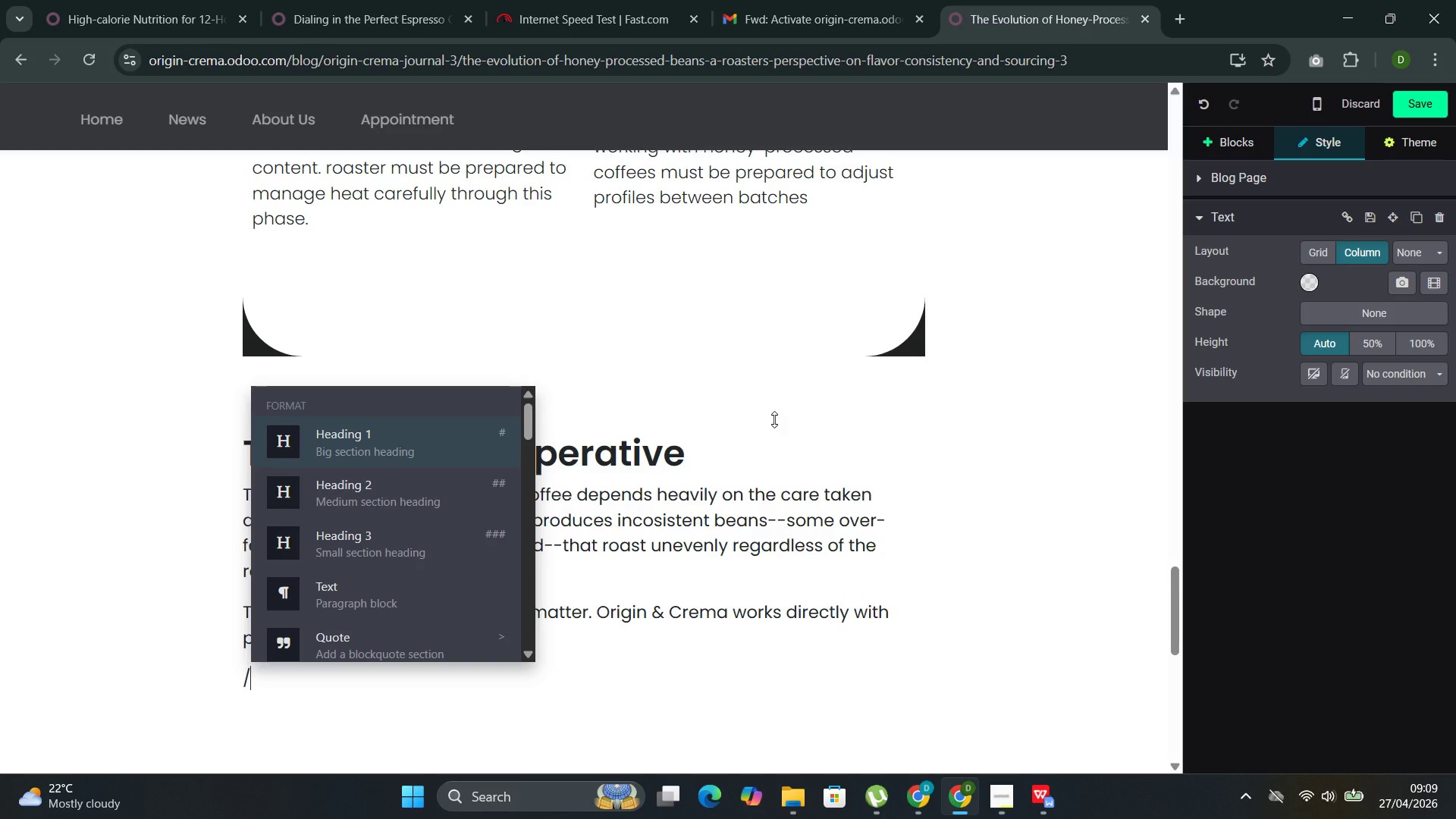 
key(ArrowDown)
 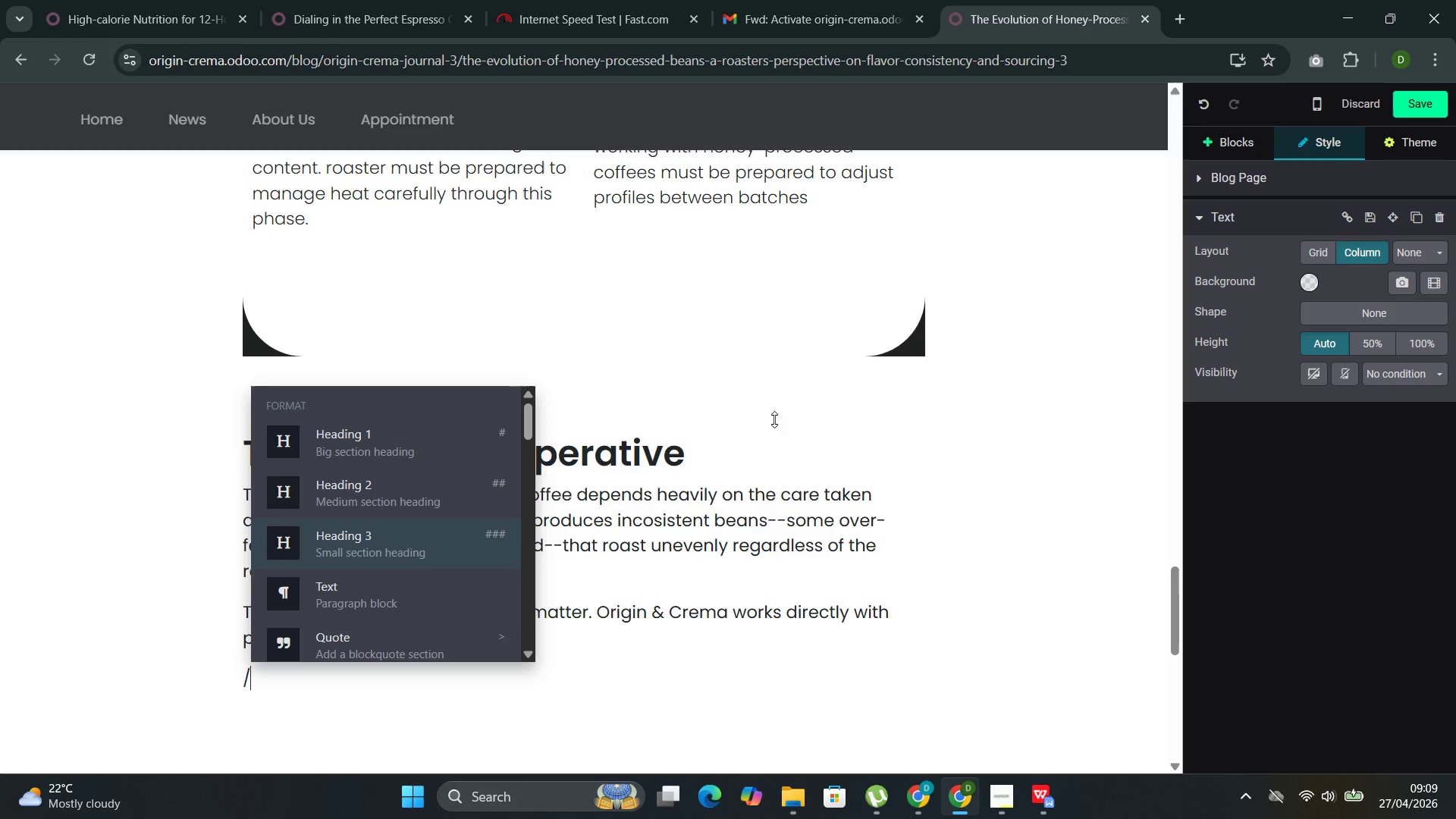 
key(ArrowDown)
 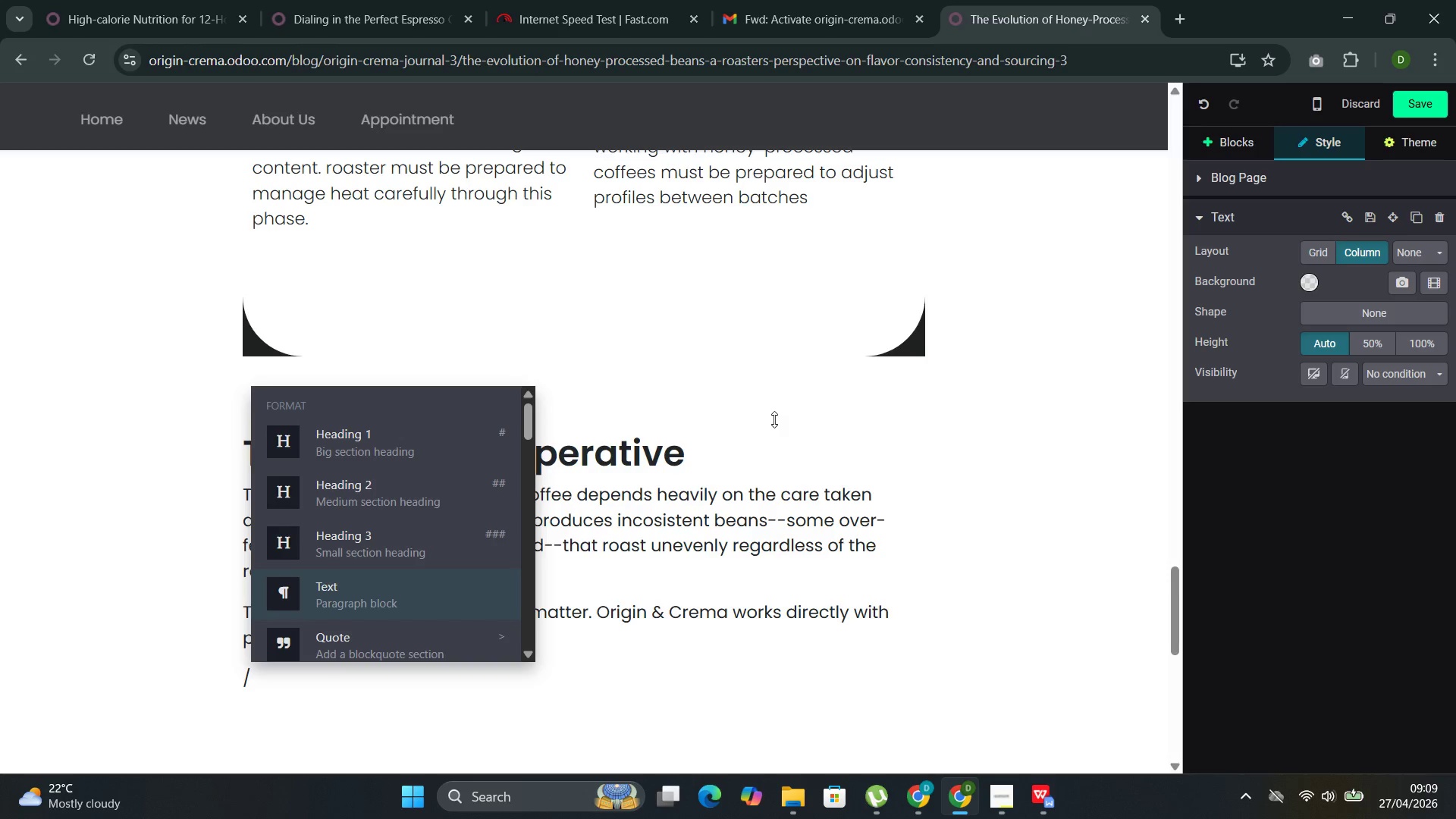 
key(ArrowDown)
 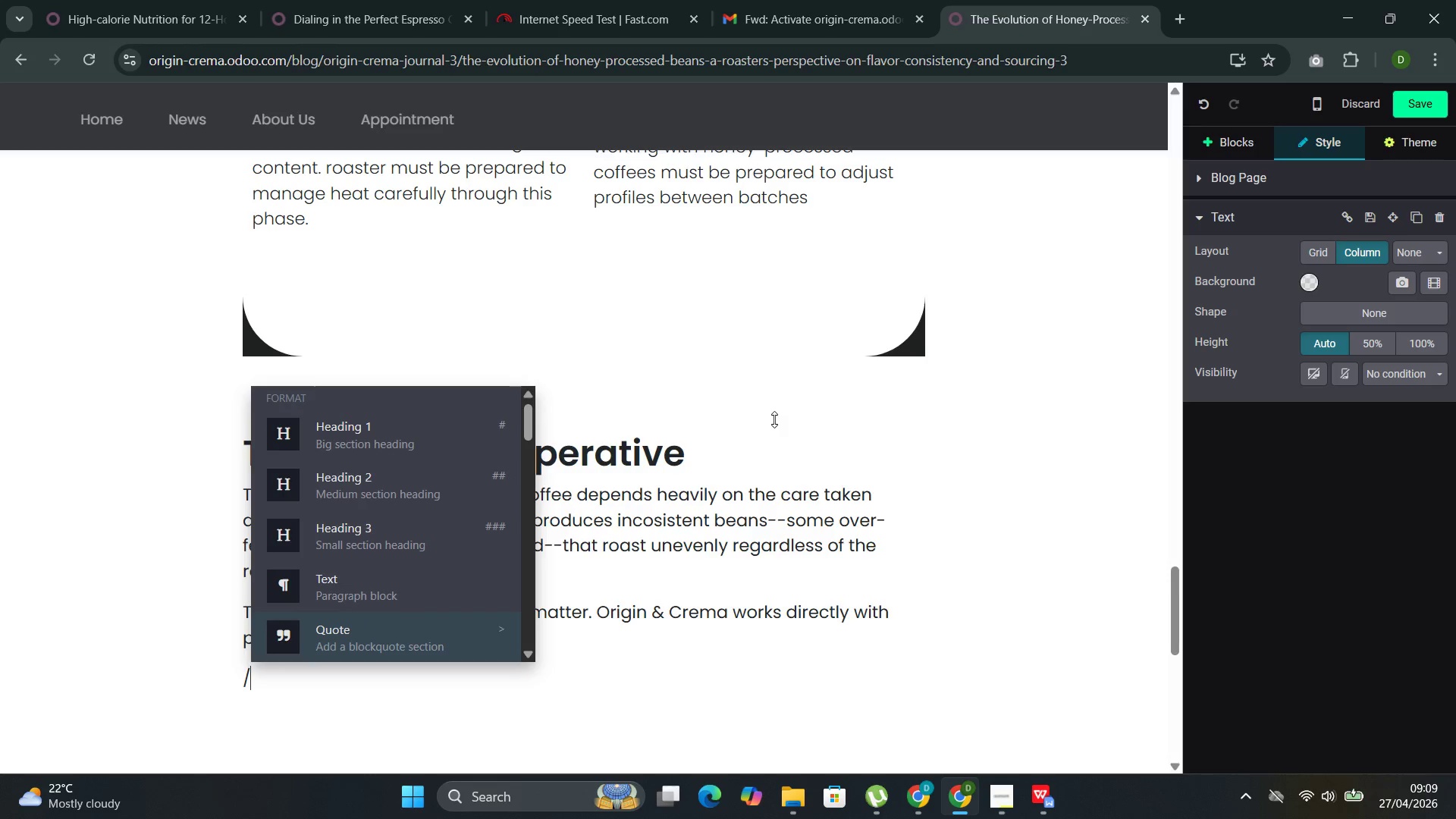 
key(ArrowDown)
 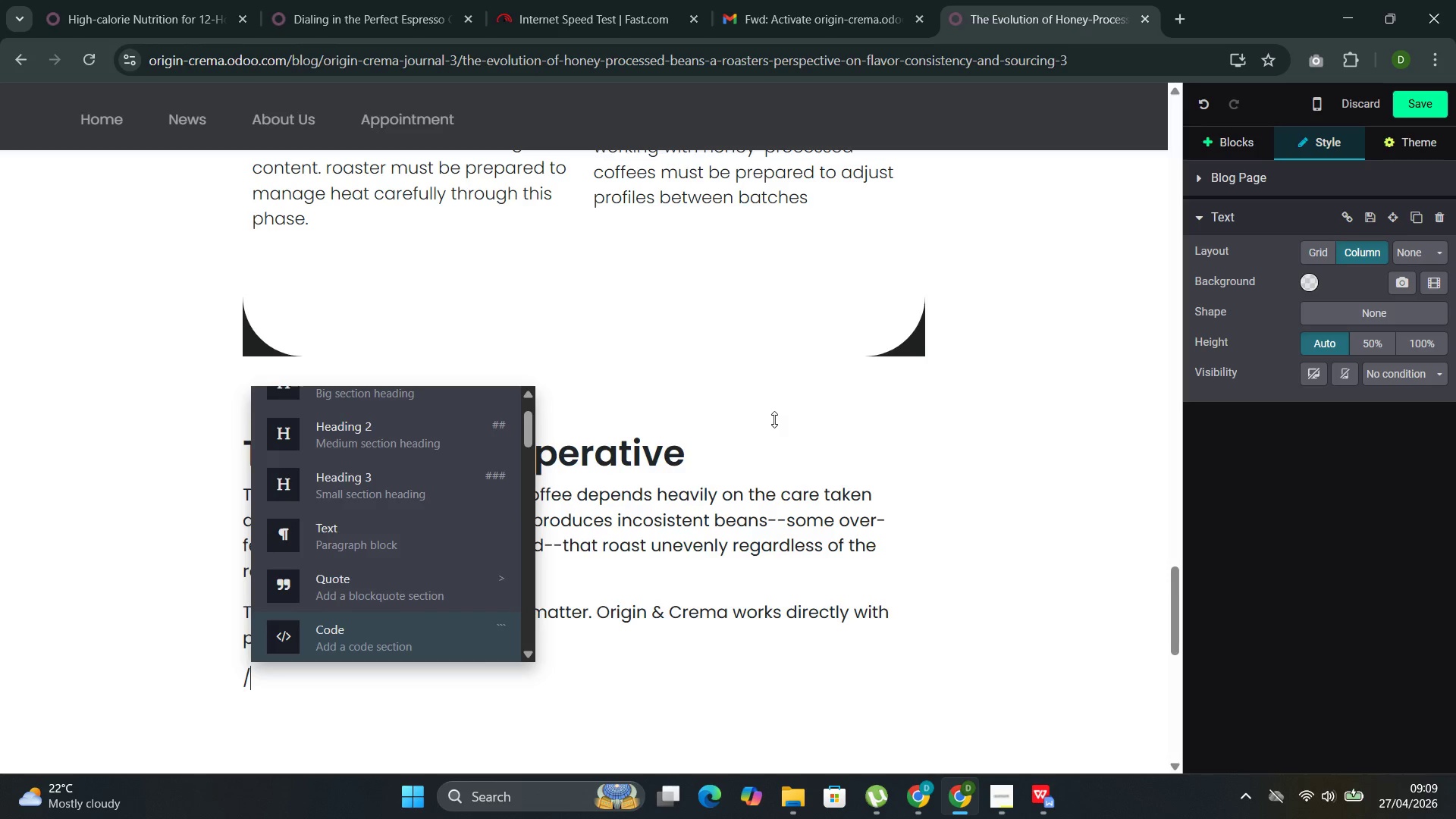 
key(ArrowDown)
 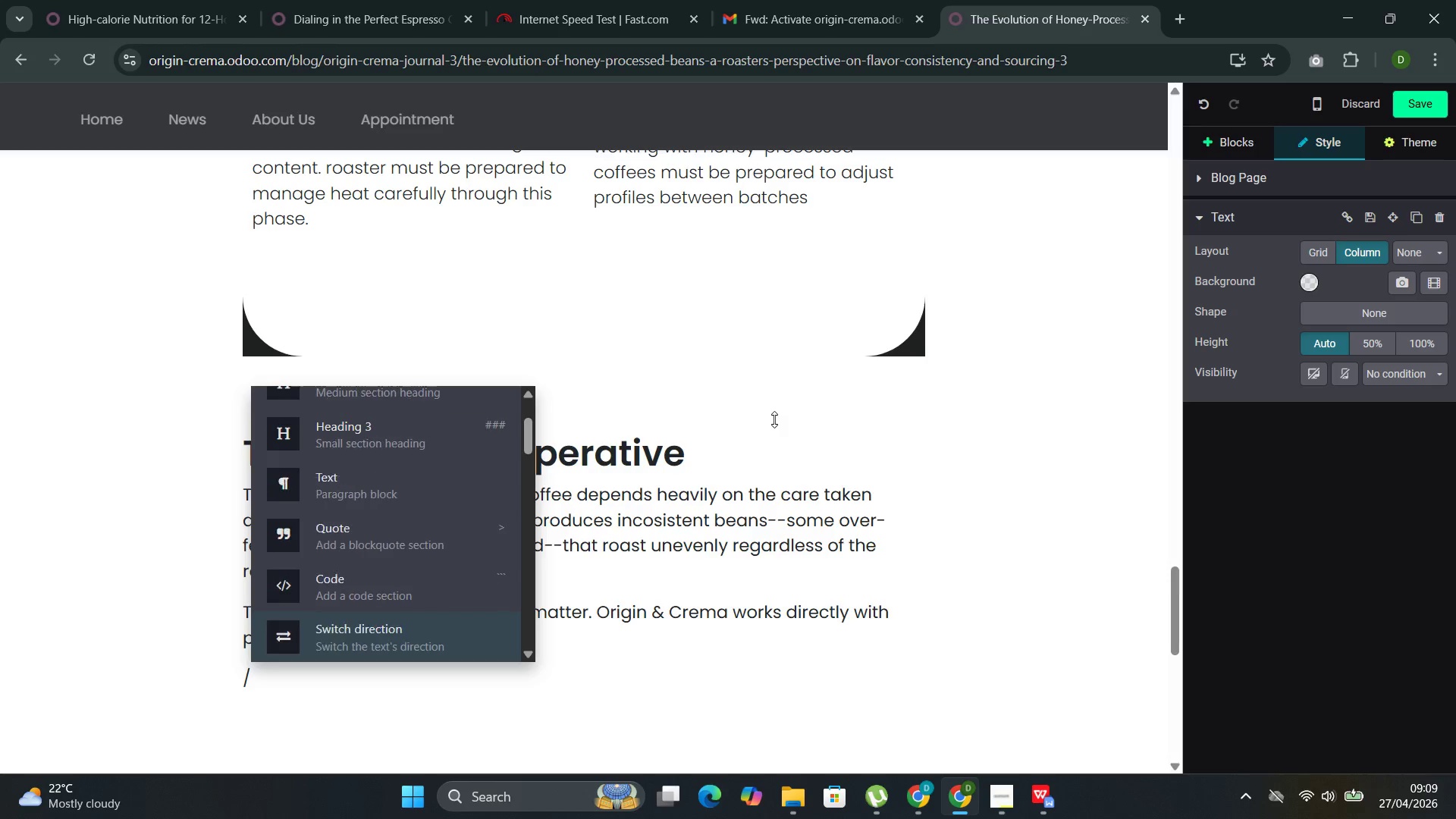 
key(ArrowDown)
 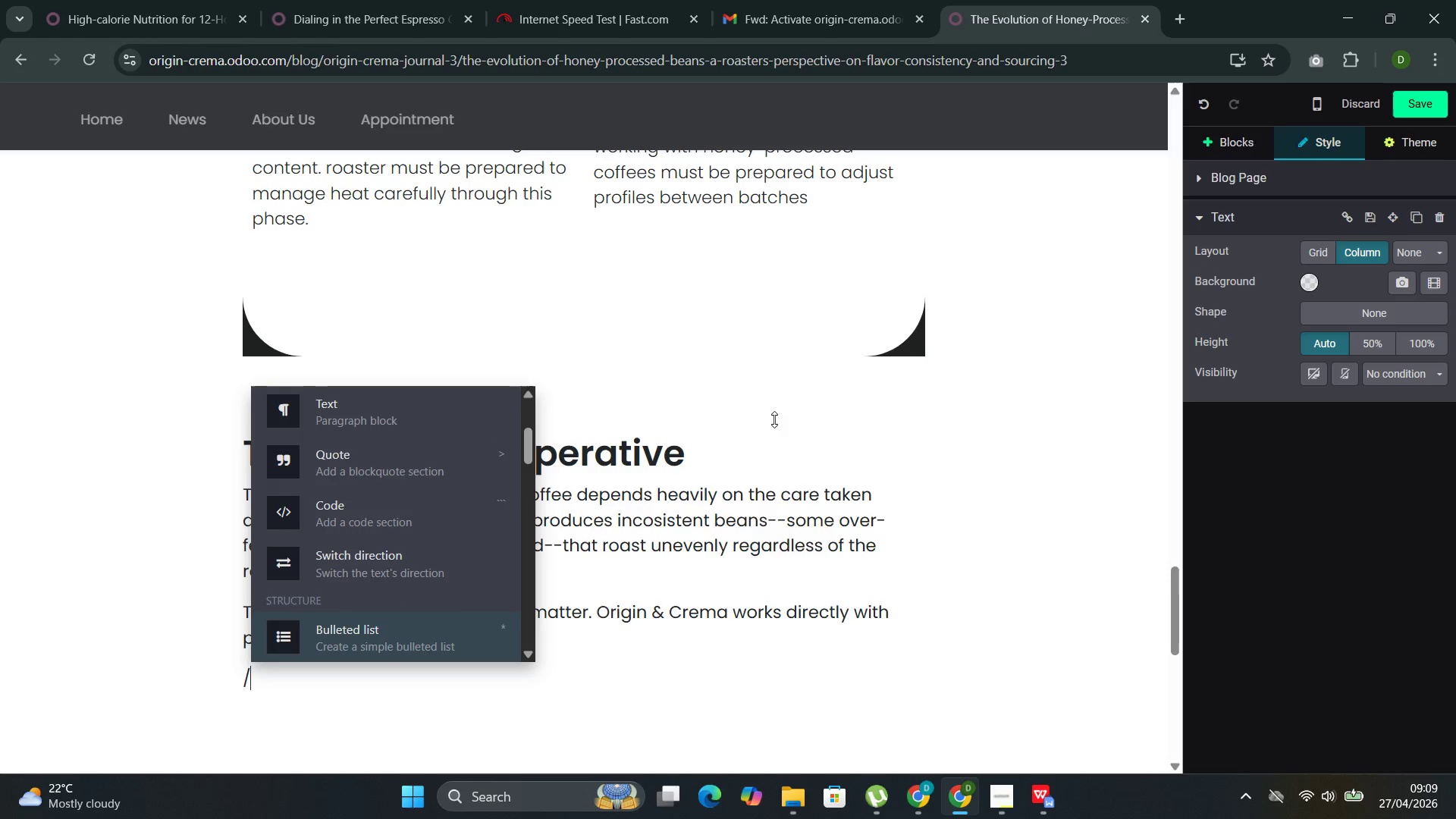 
key(ArrowDown)
 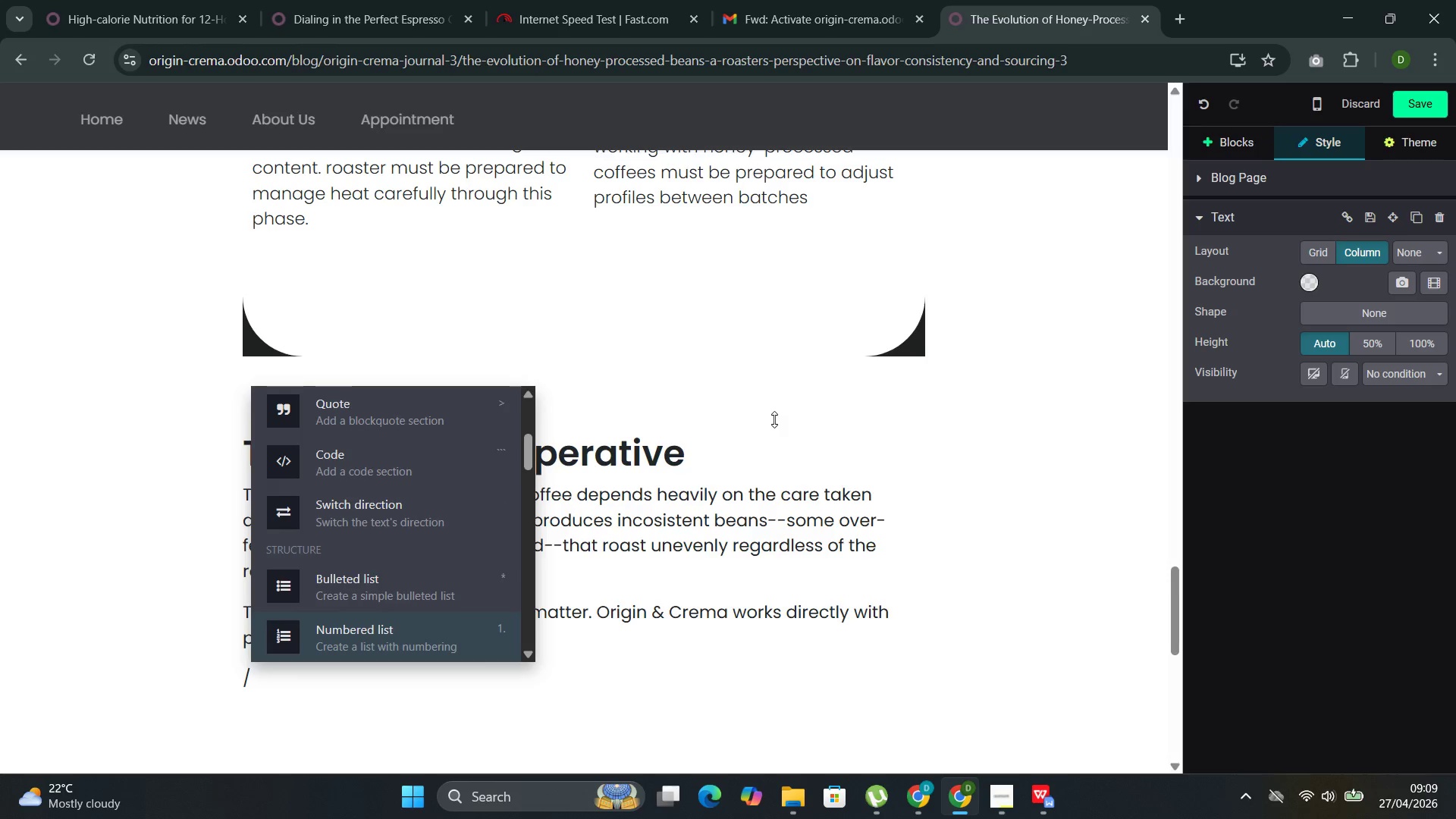 
key(ArrowDown)
 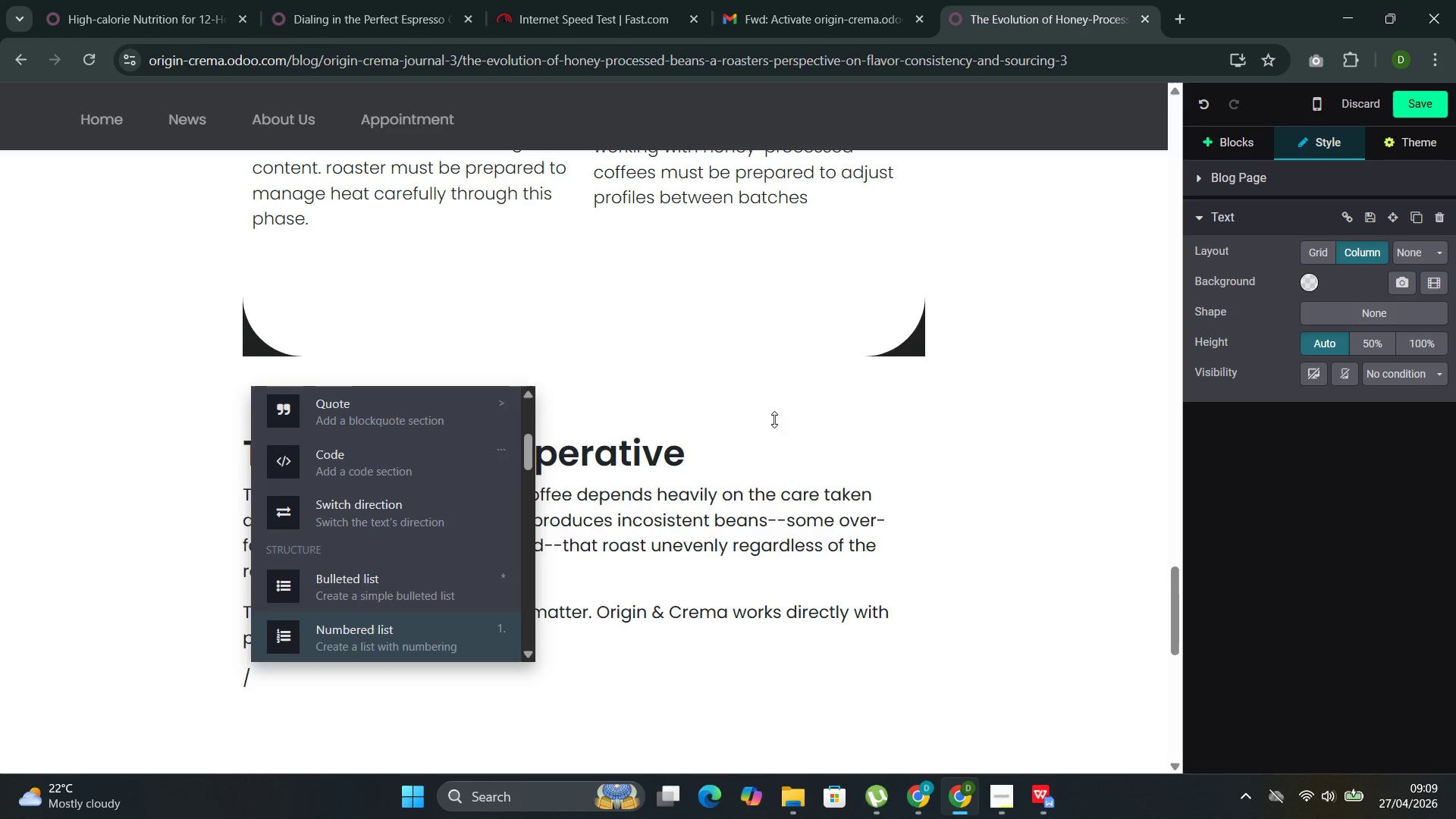 
key(ArrowUp)
 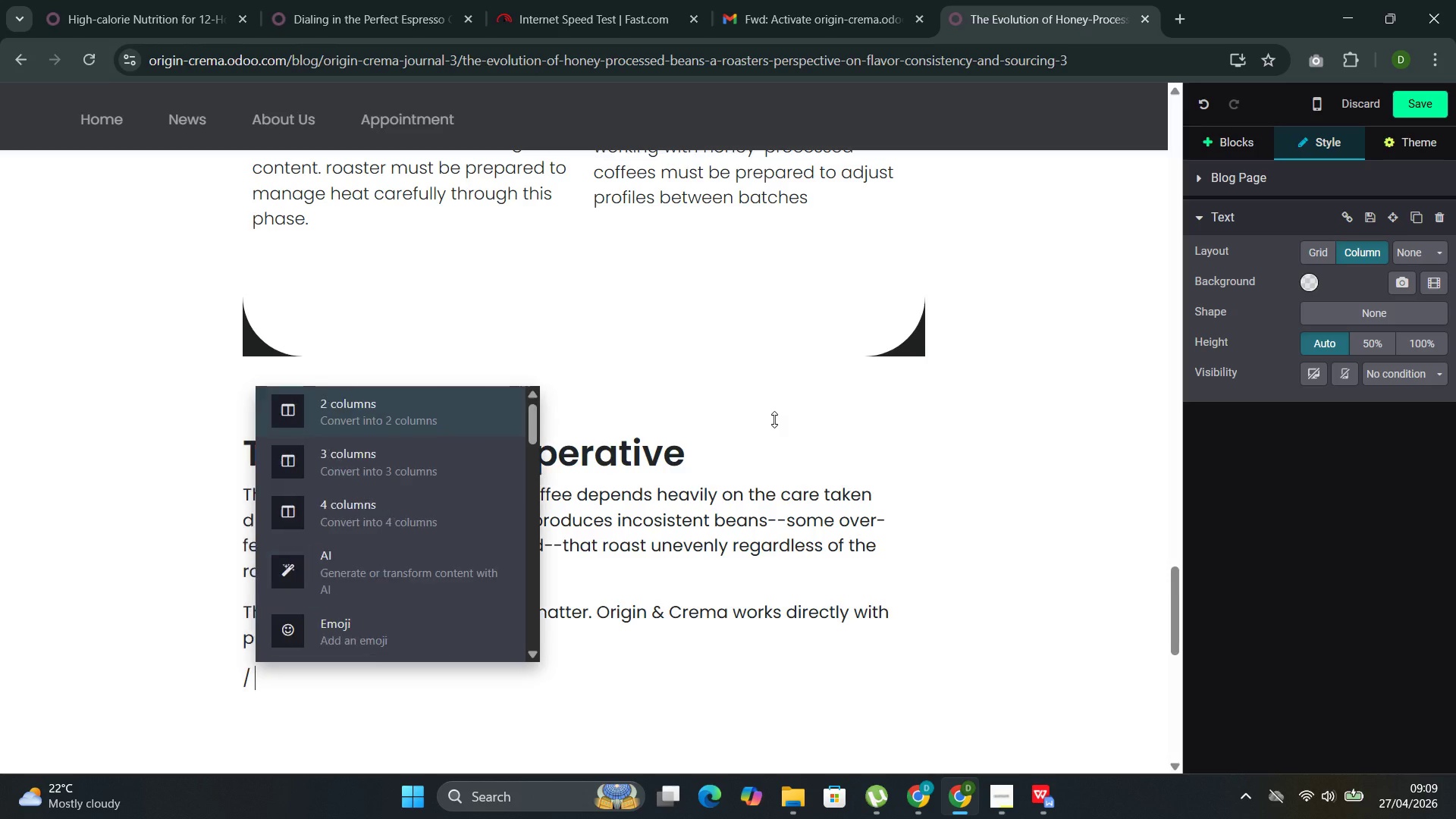 
key(Space)
 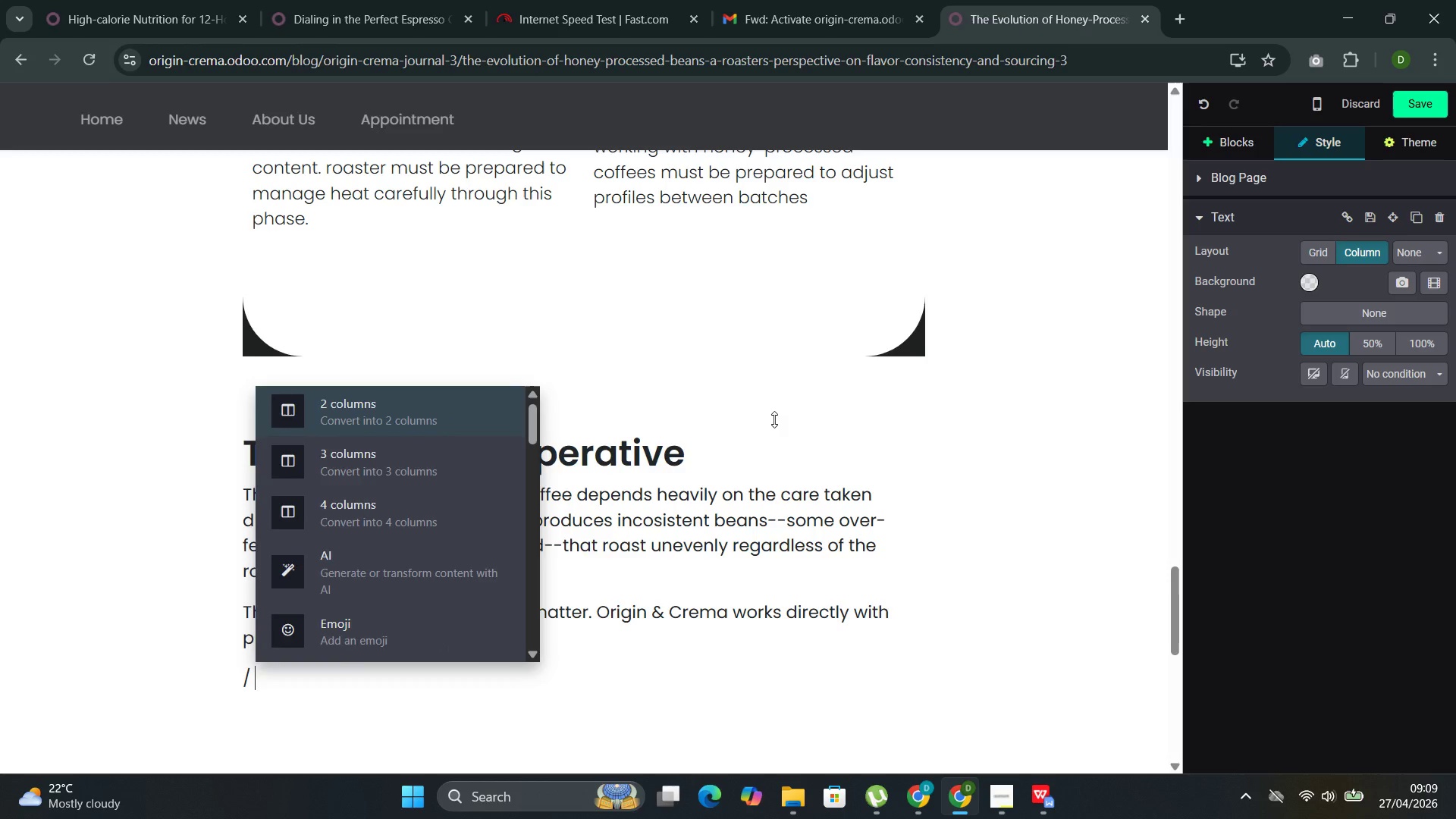 
key(Backspace)
 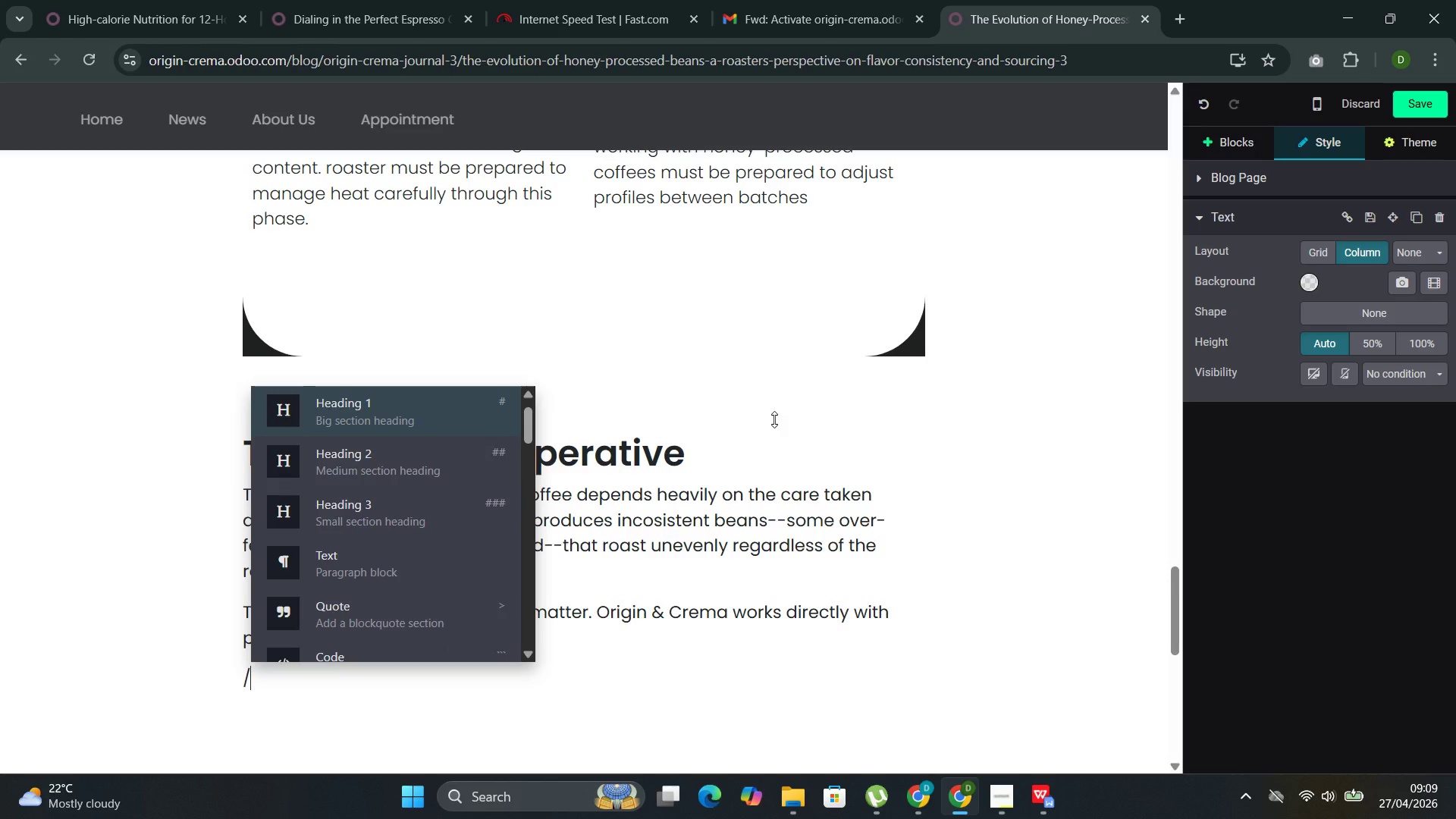 
key(Space)
 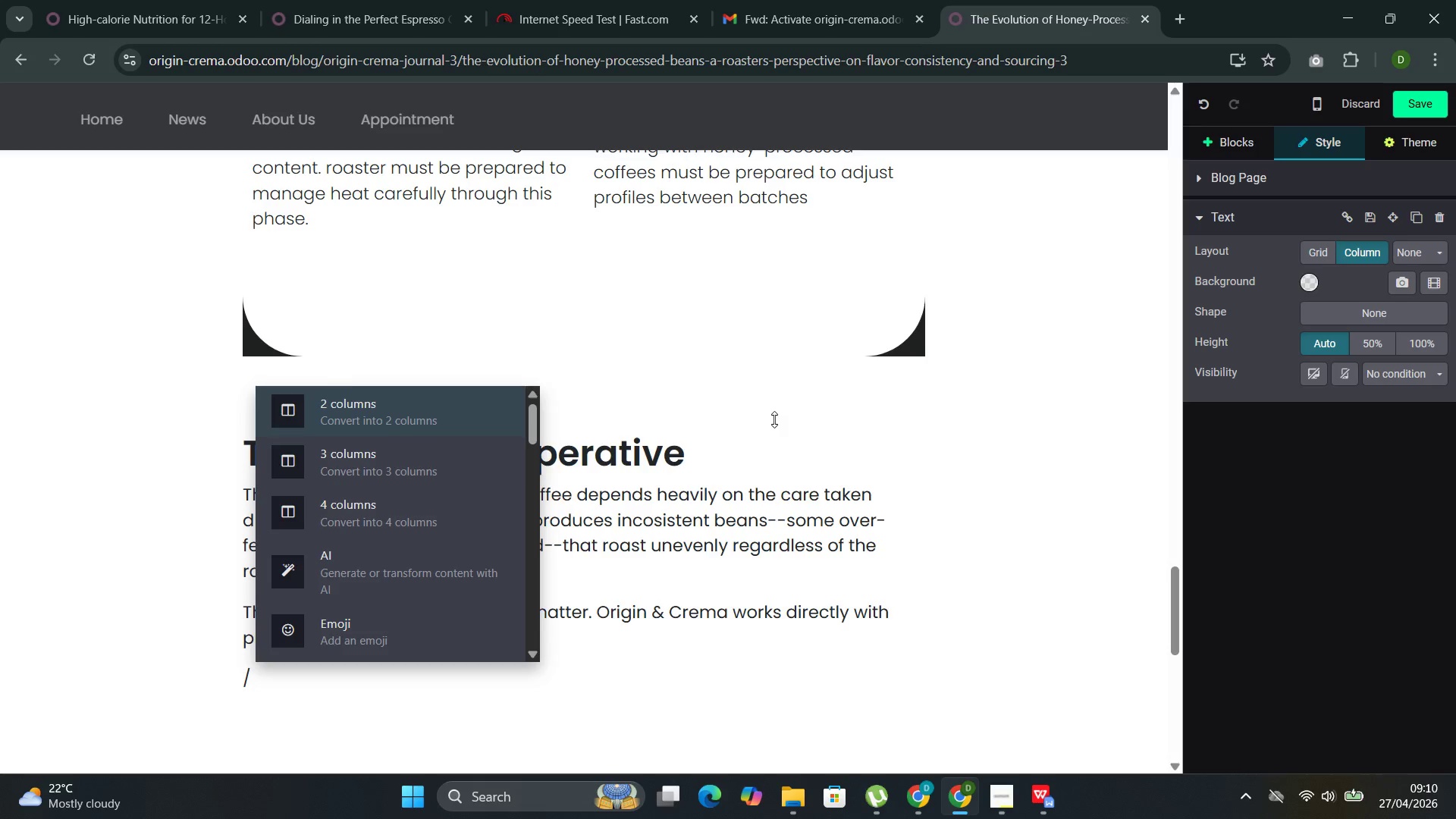 
key(ArrowDown)
 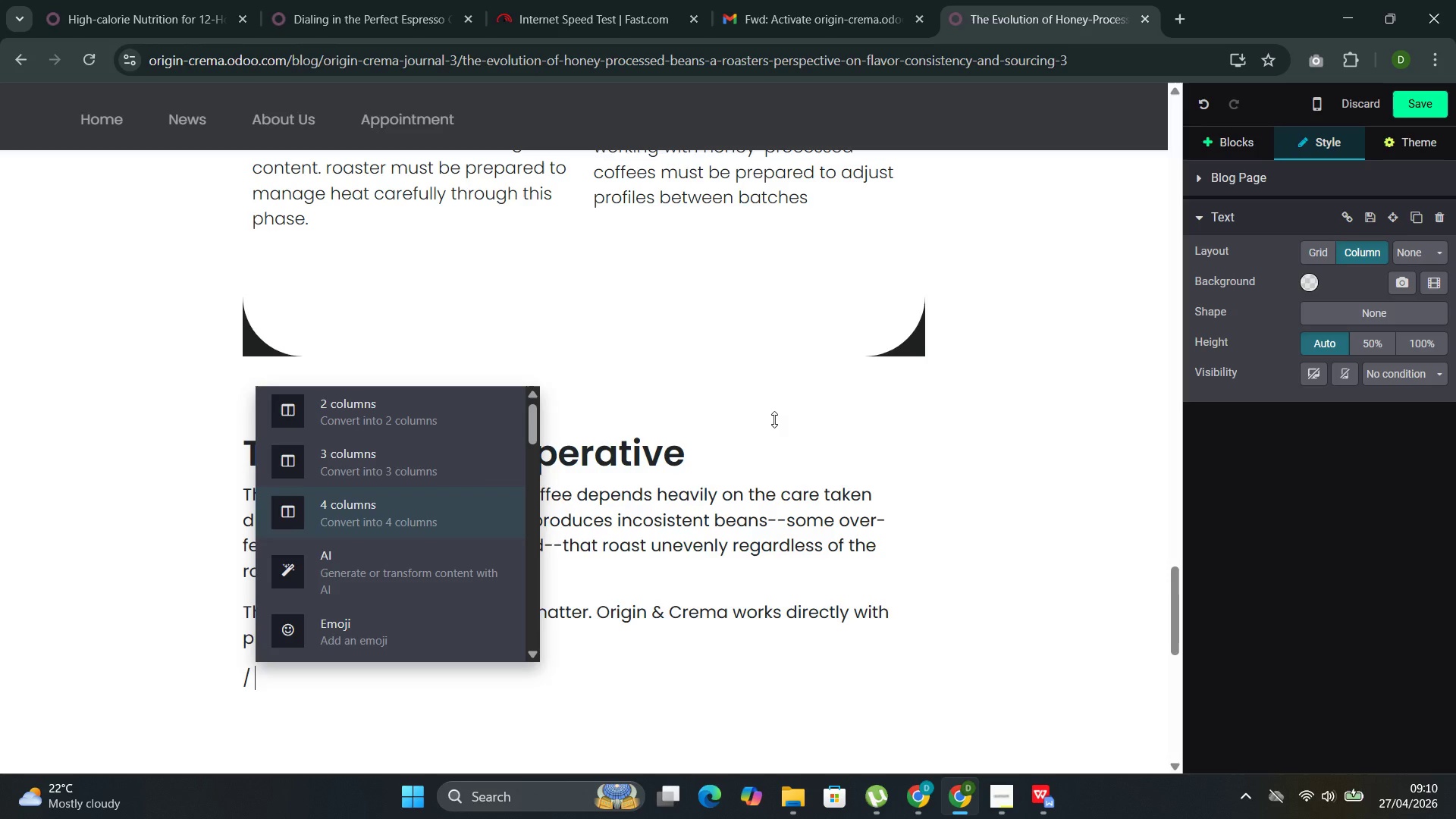 
key(ArrowDown)
 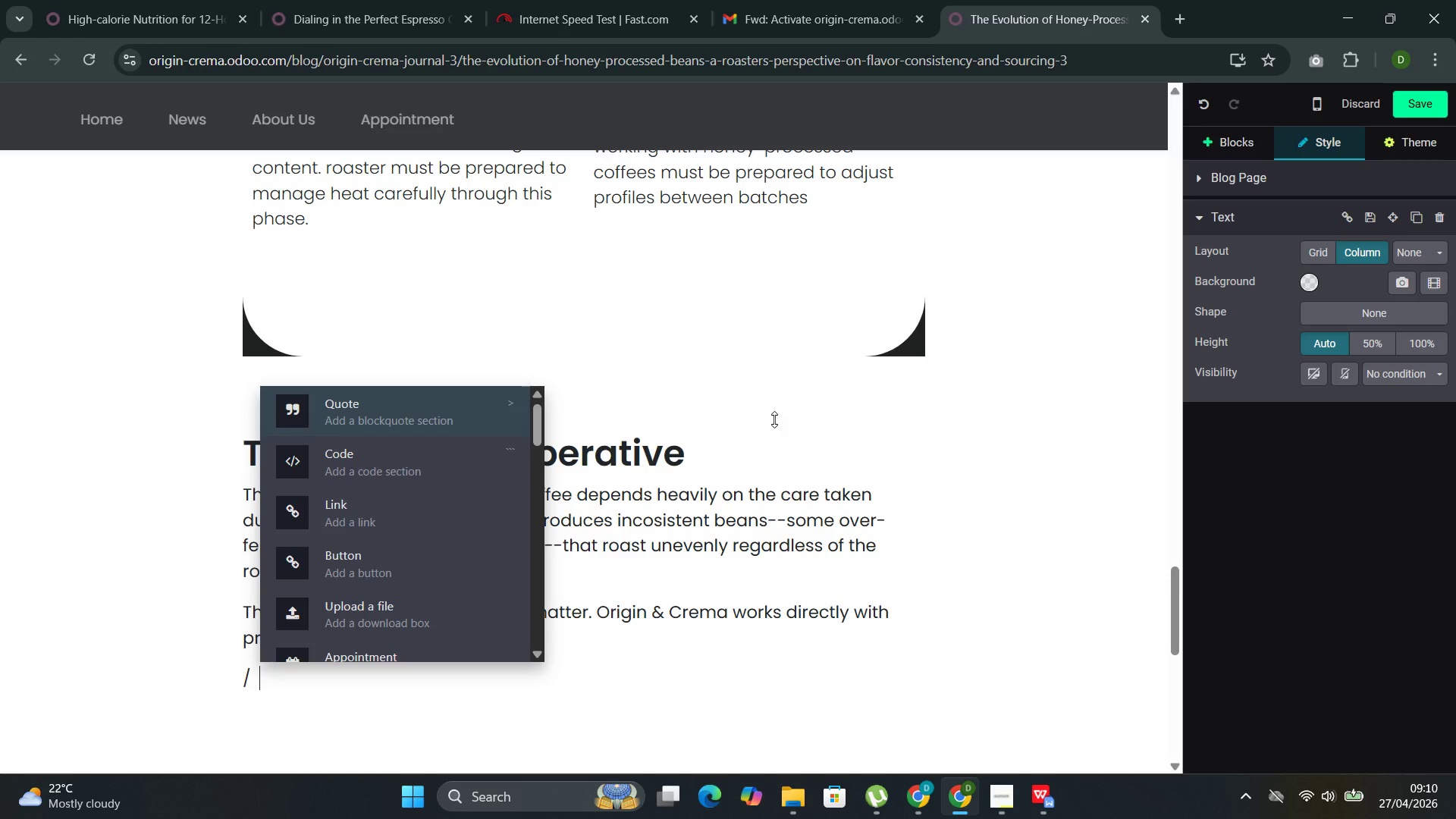 
key(Space)
 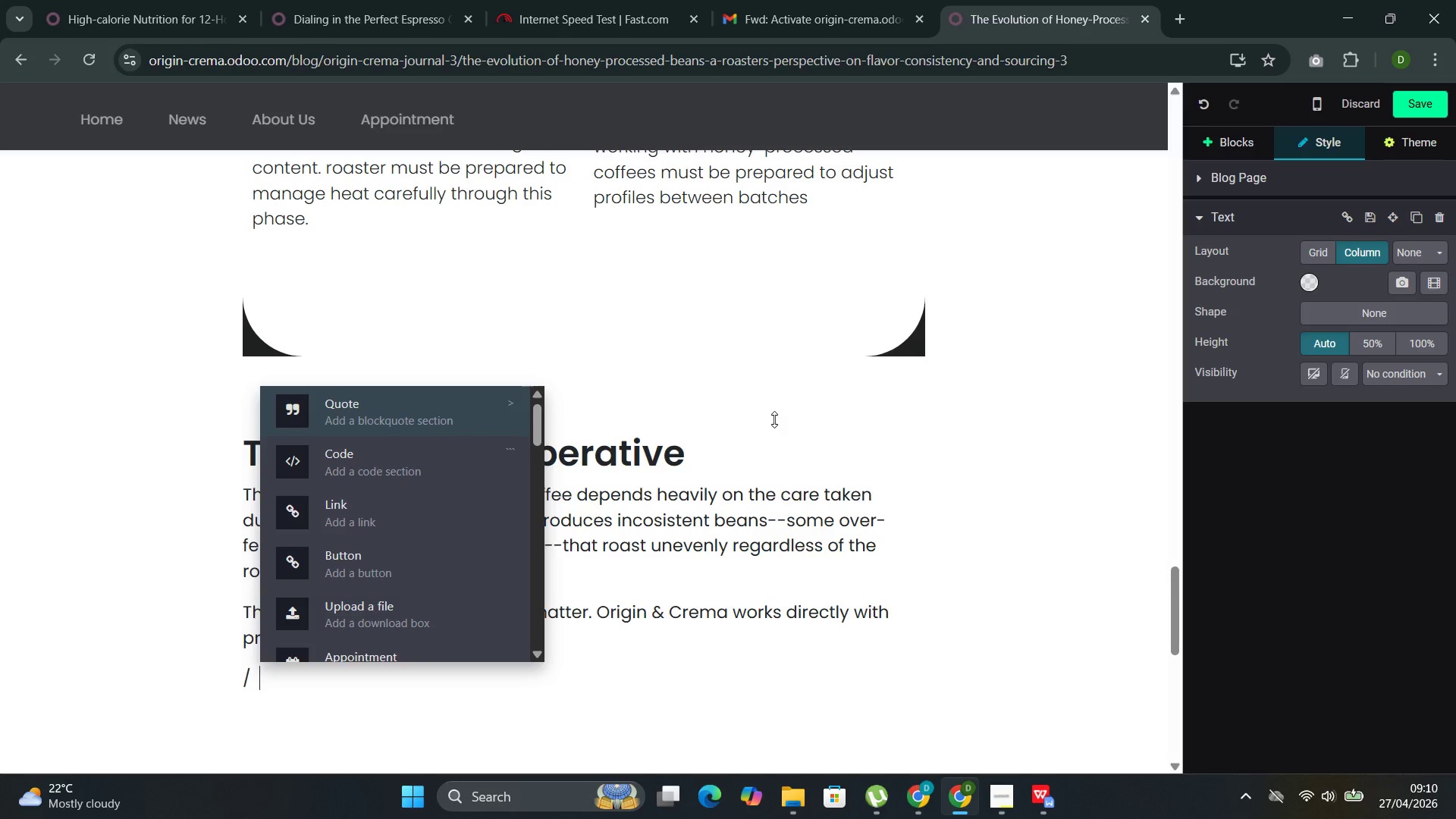 
key(Space)
 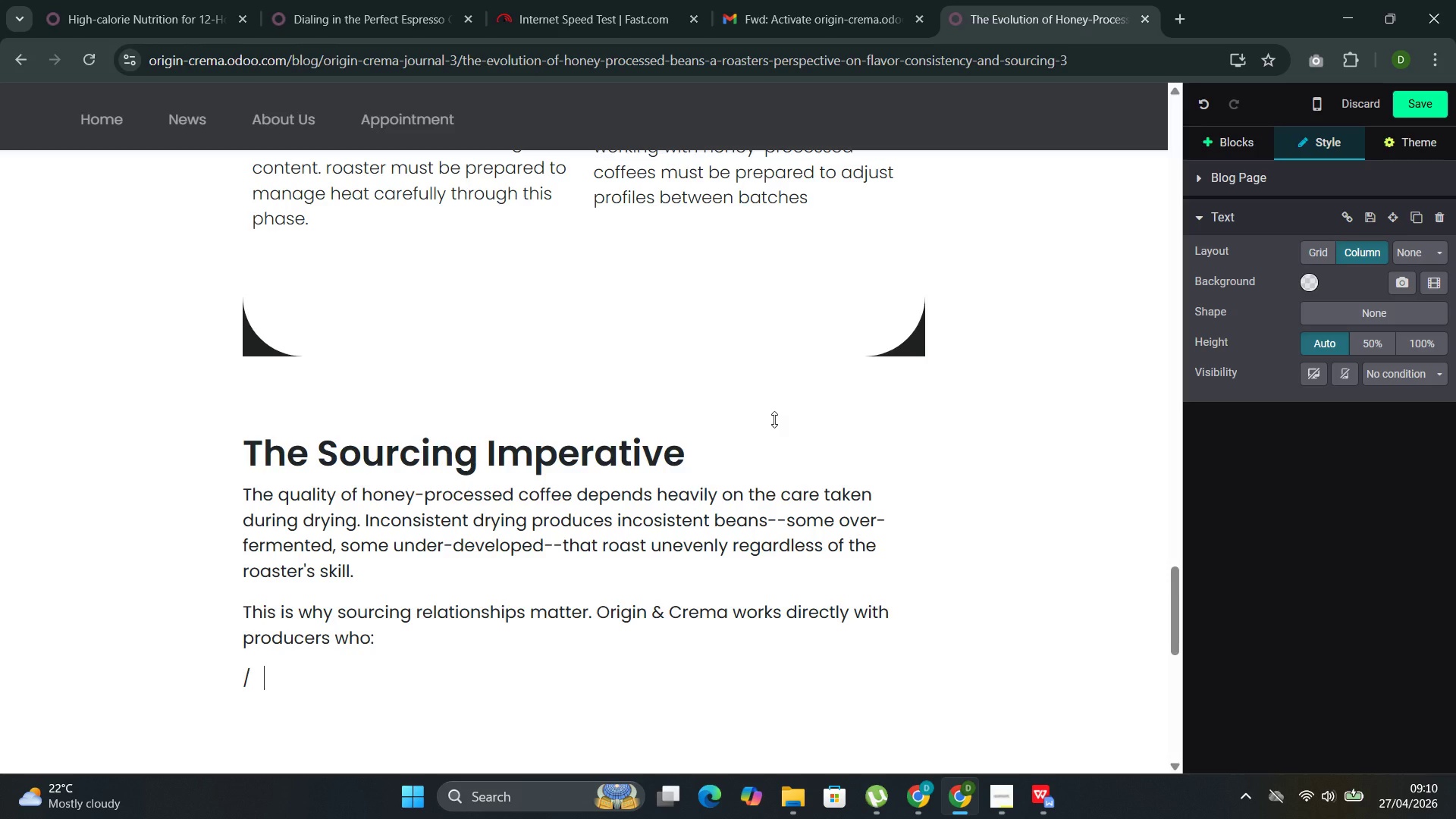 
key(Backspace)
 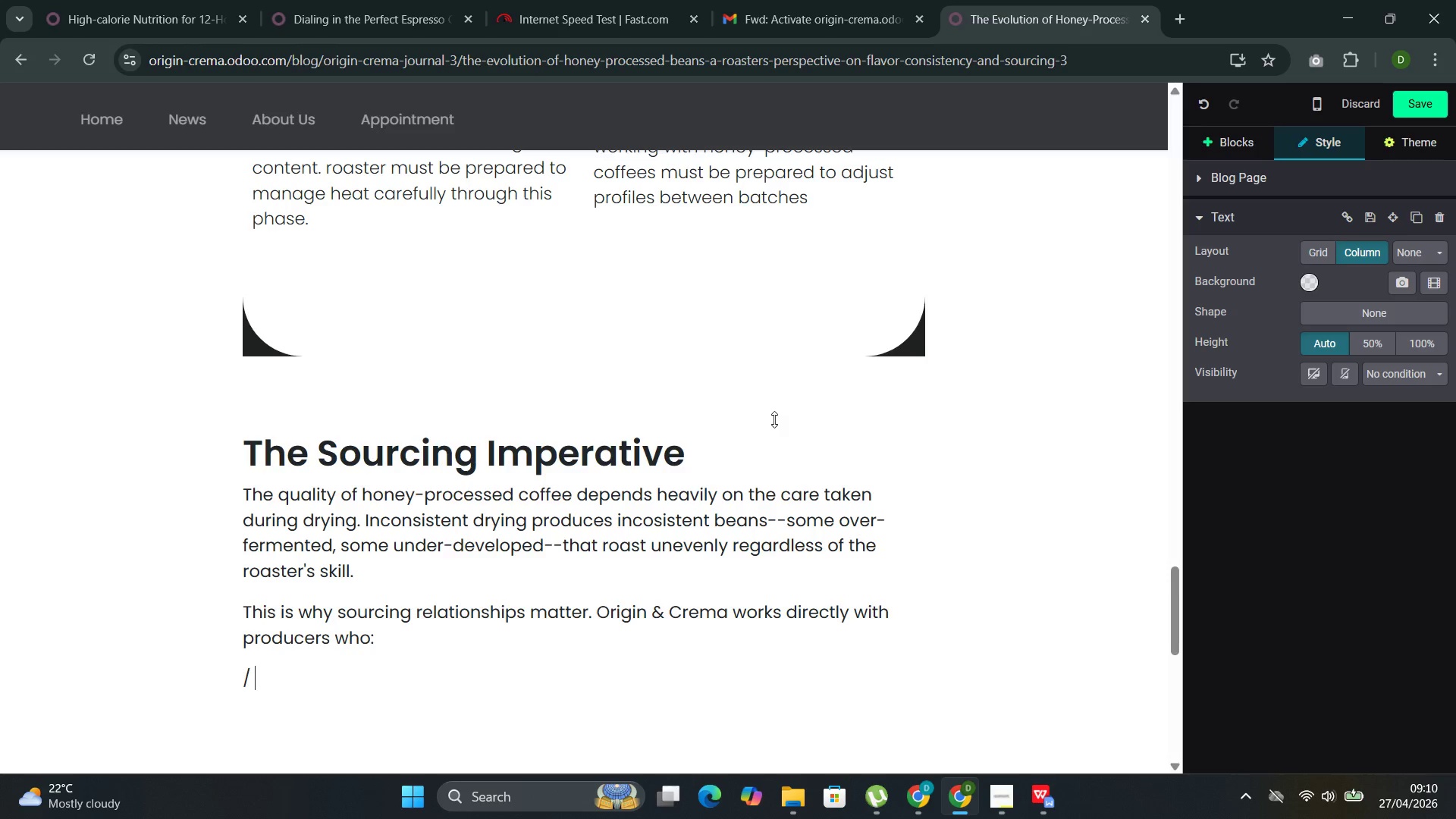 
key(Backspace)
 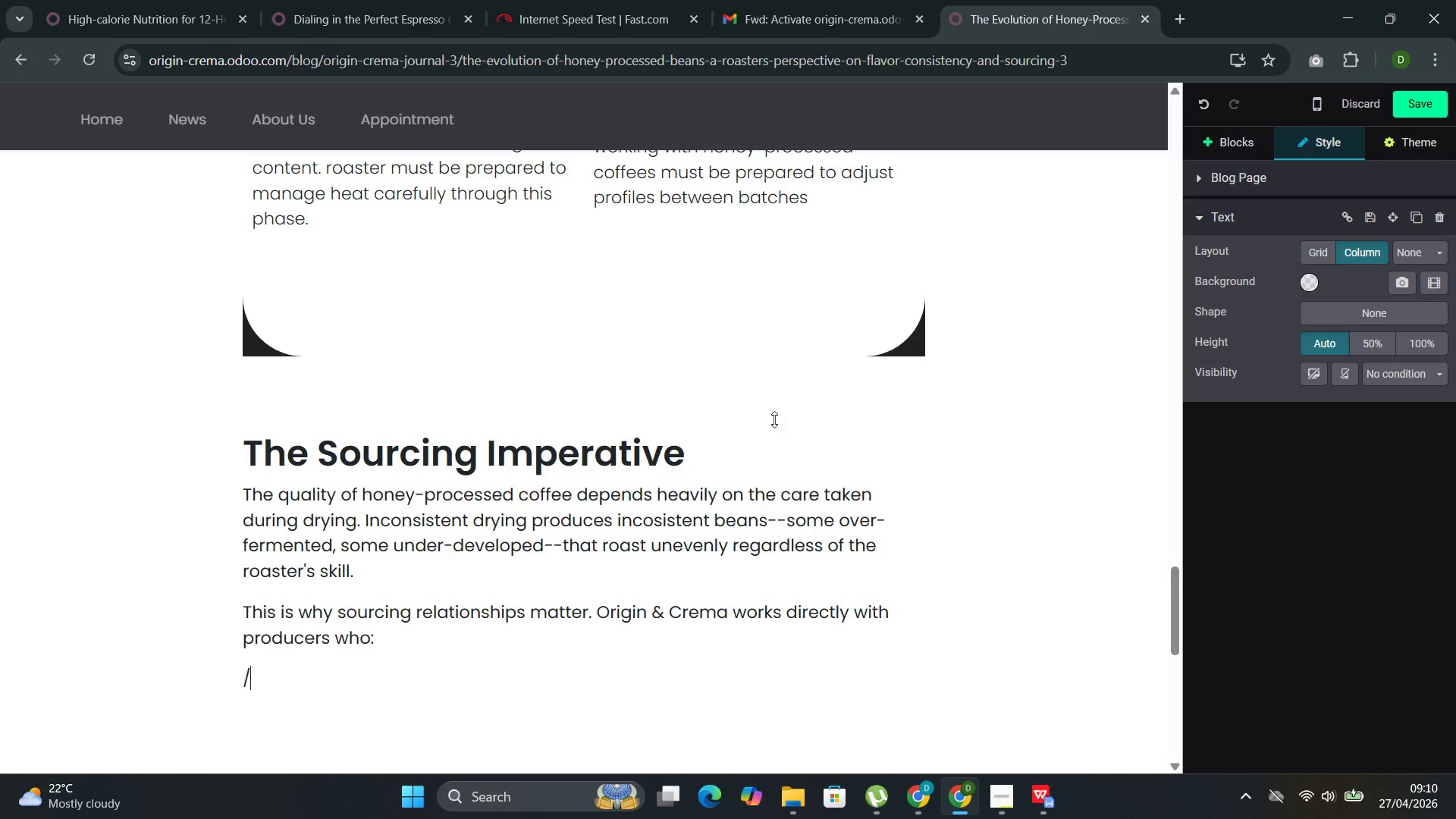 
key(Backspace)
 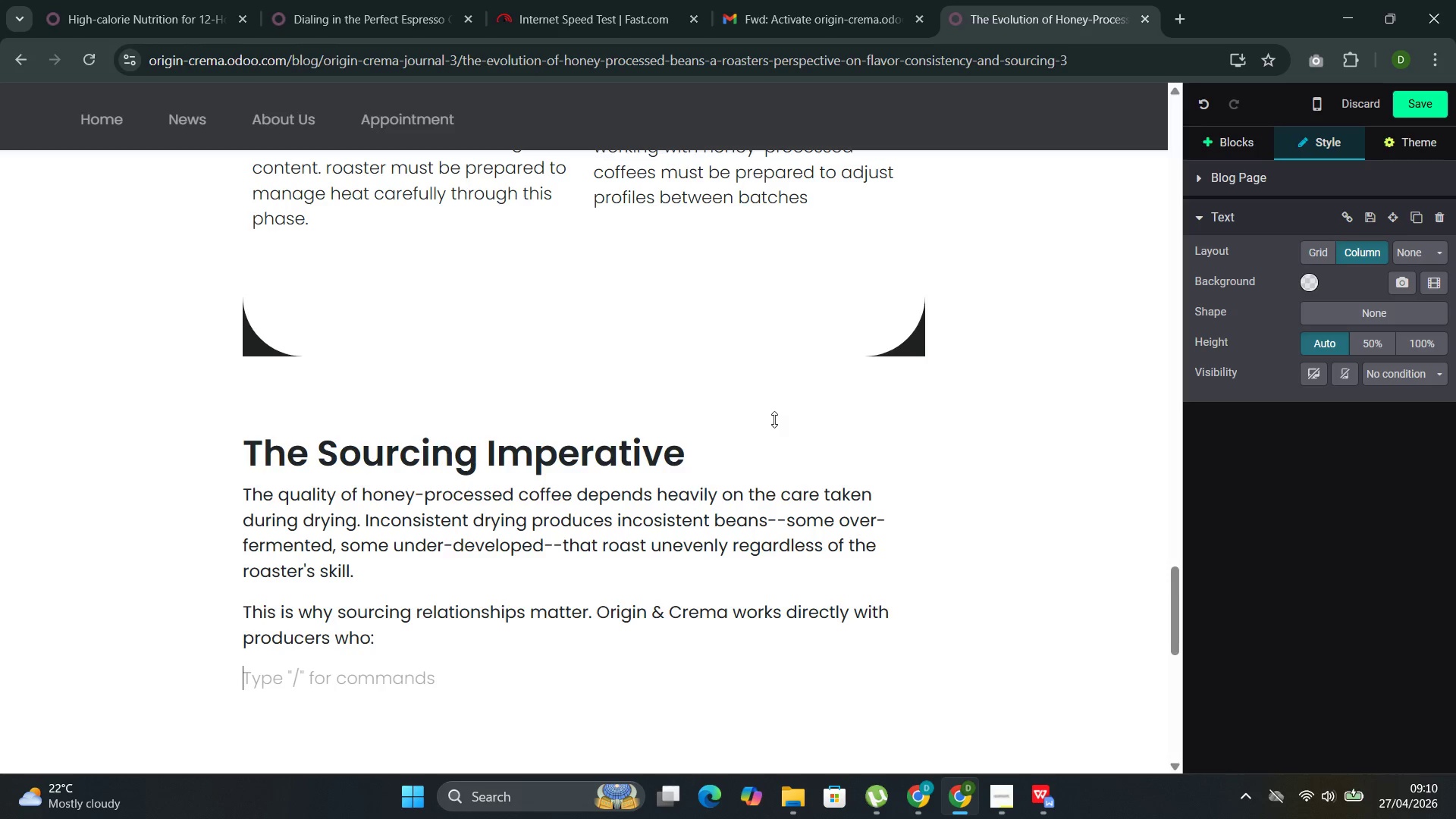 
key(Backspace)
 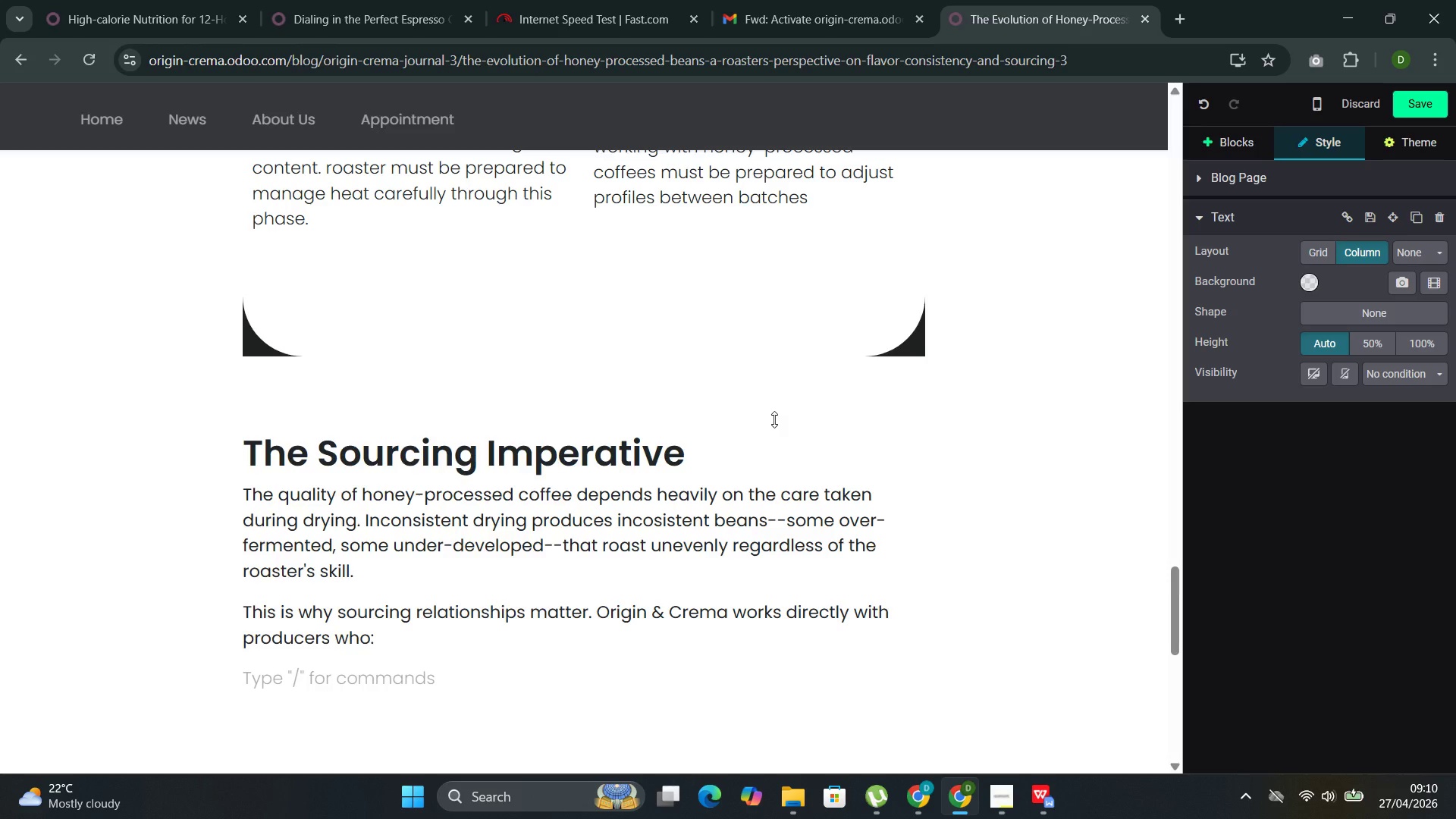 
key(Slash)
 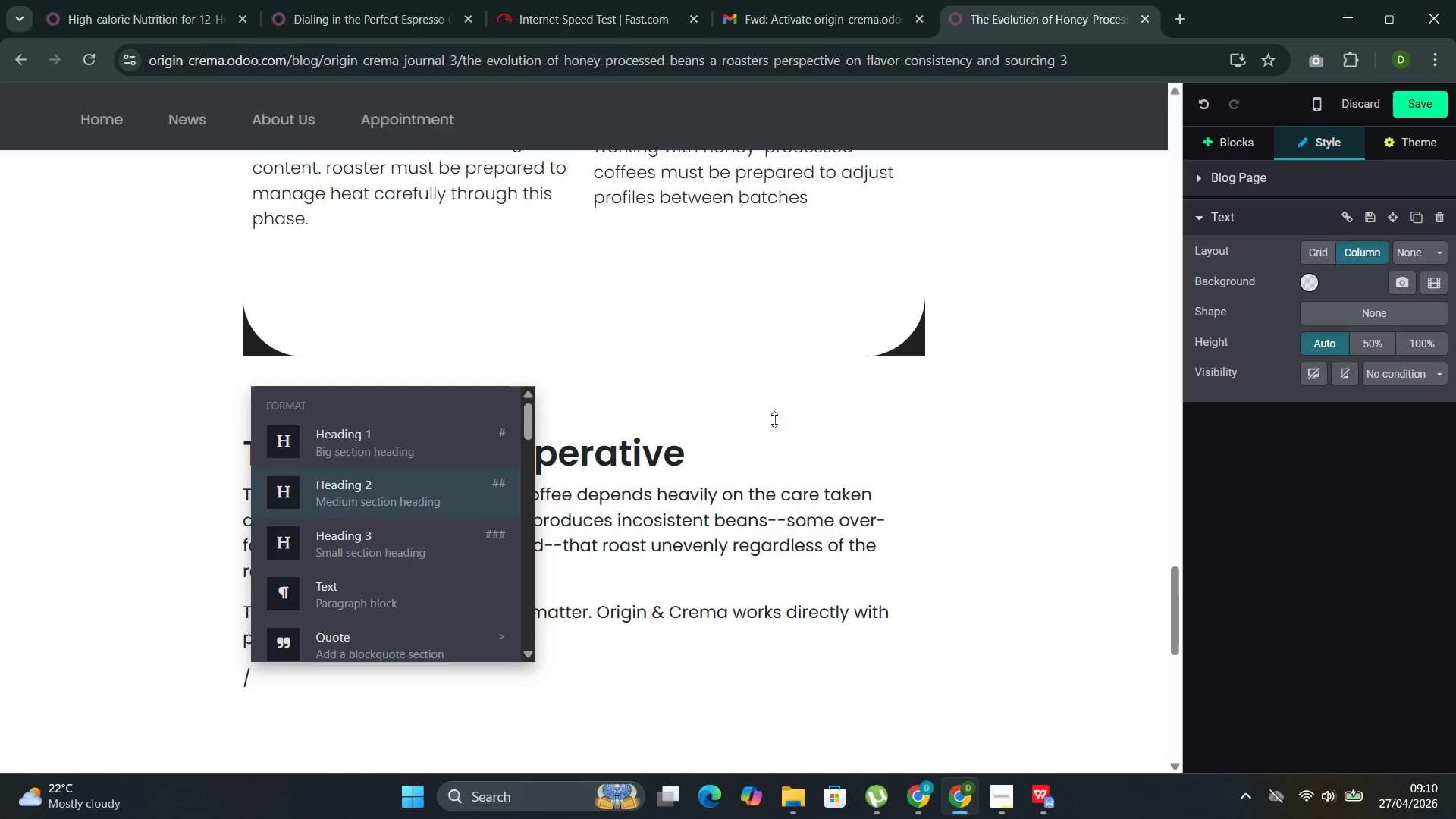 
key(ArrowDown)
 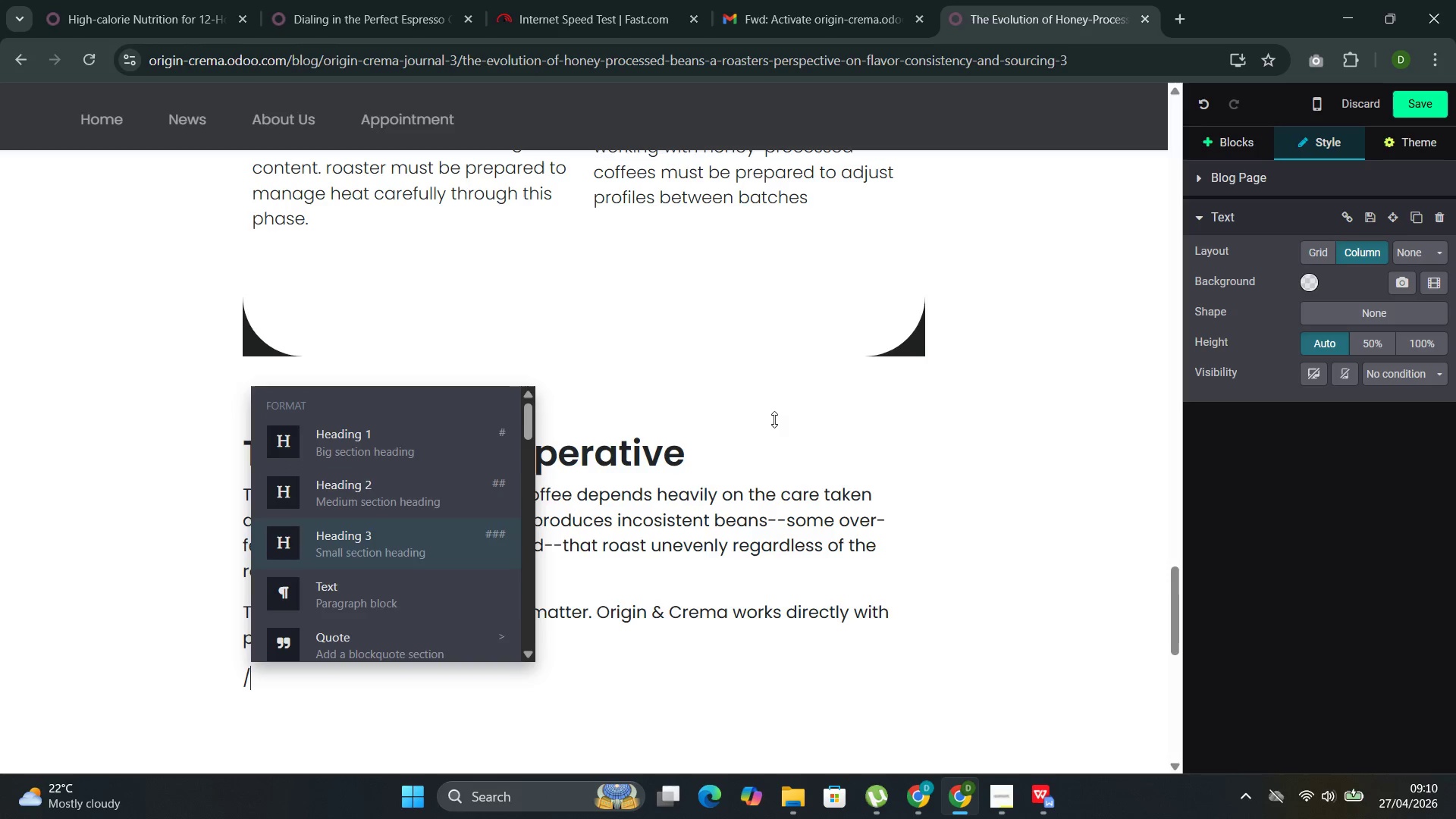 
key(ArrowDown)
 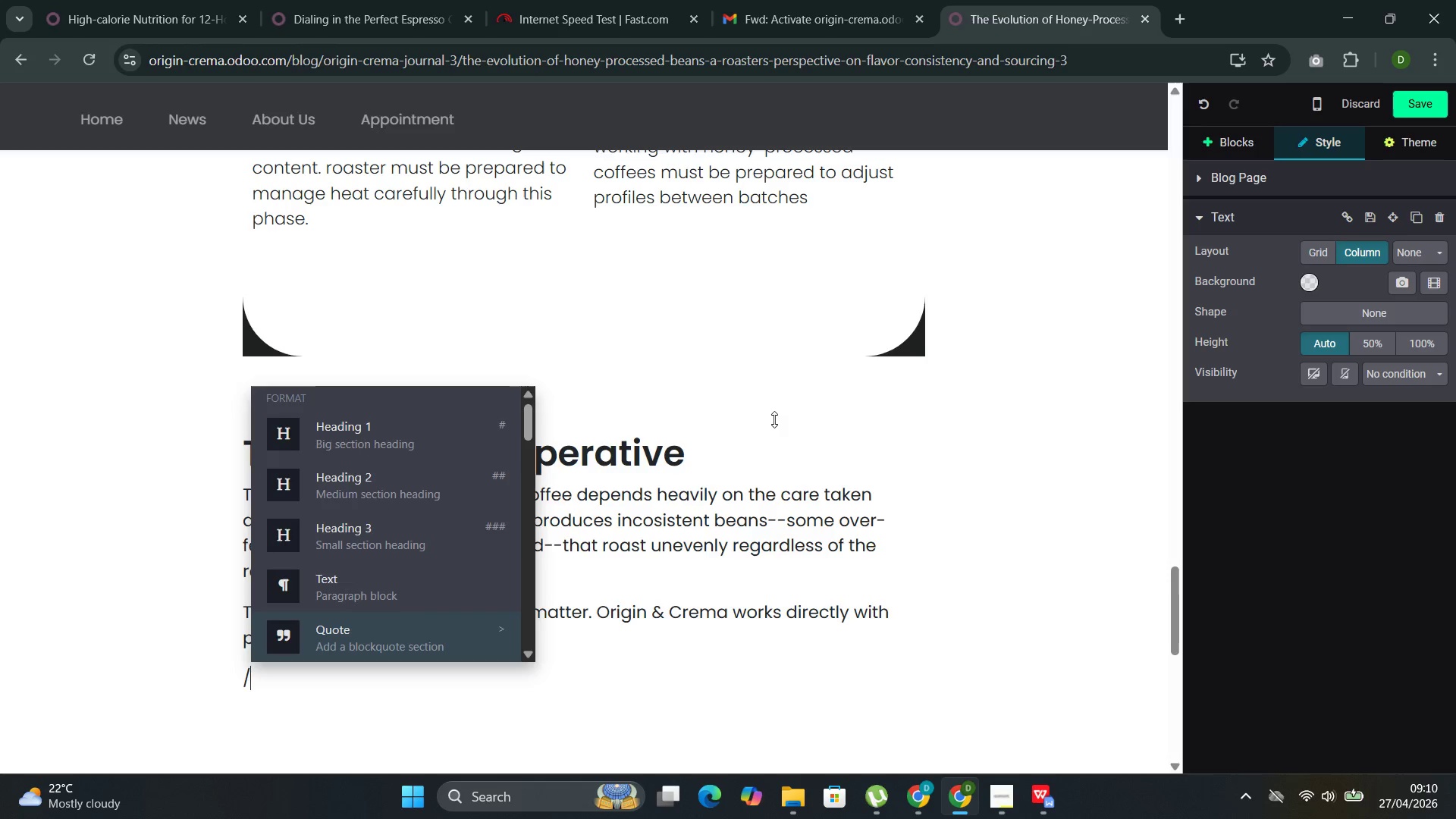 
key(ArrowDown)
 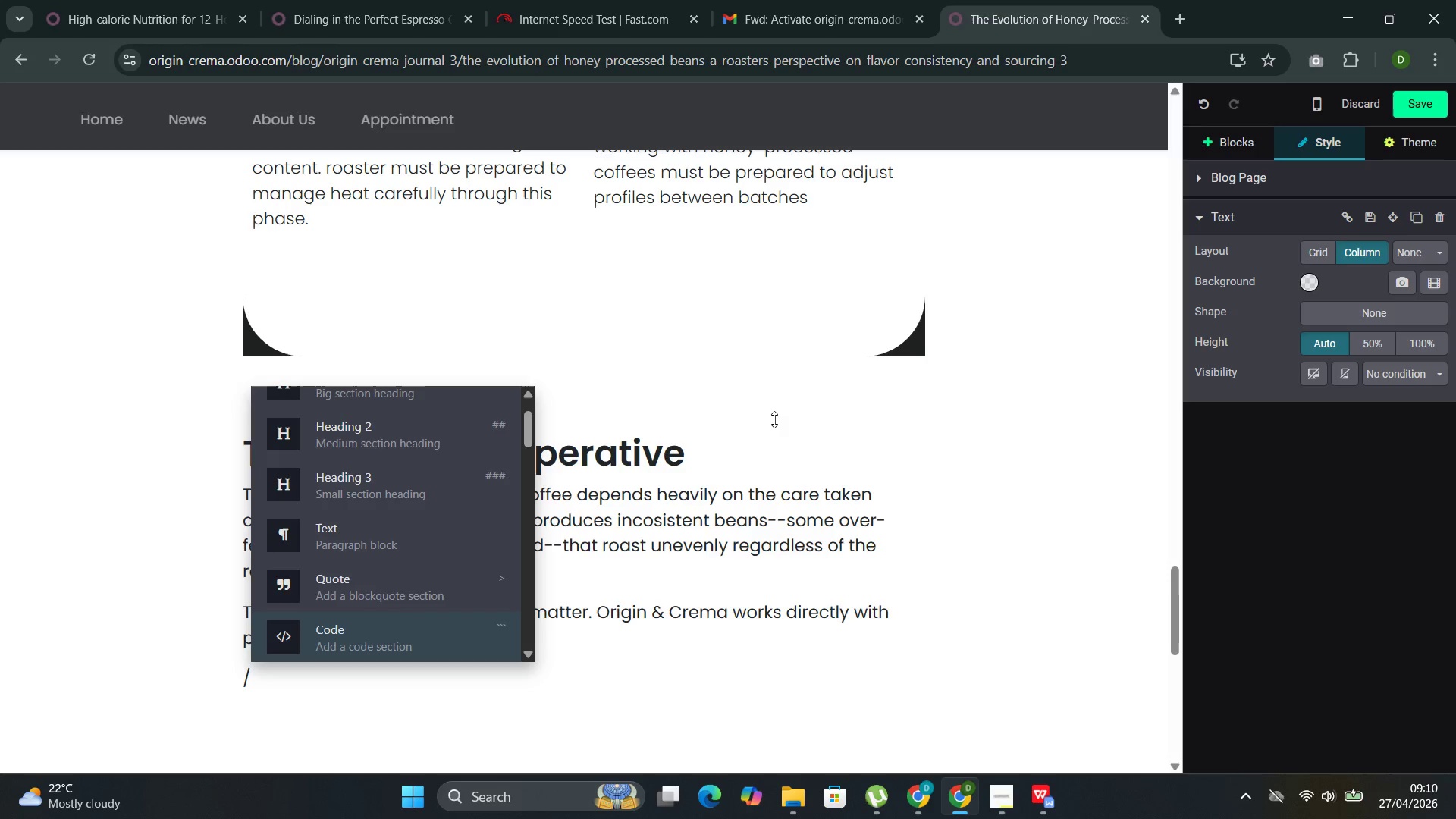 
key(ArrowDown)
 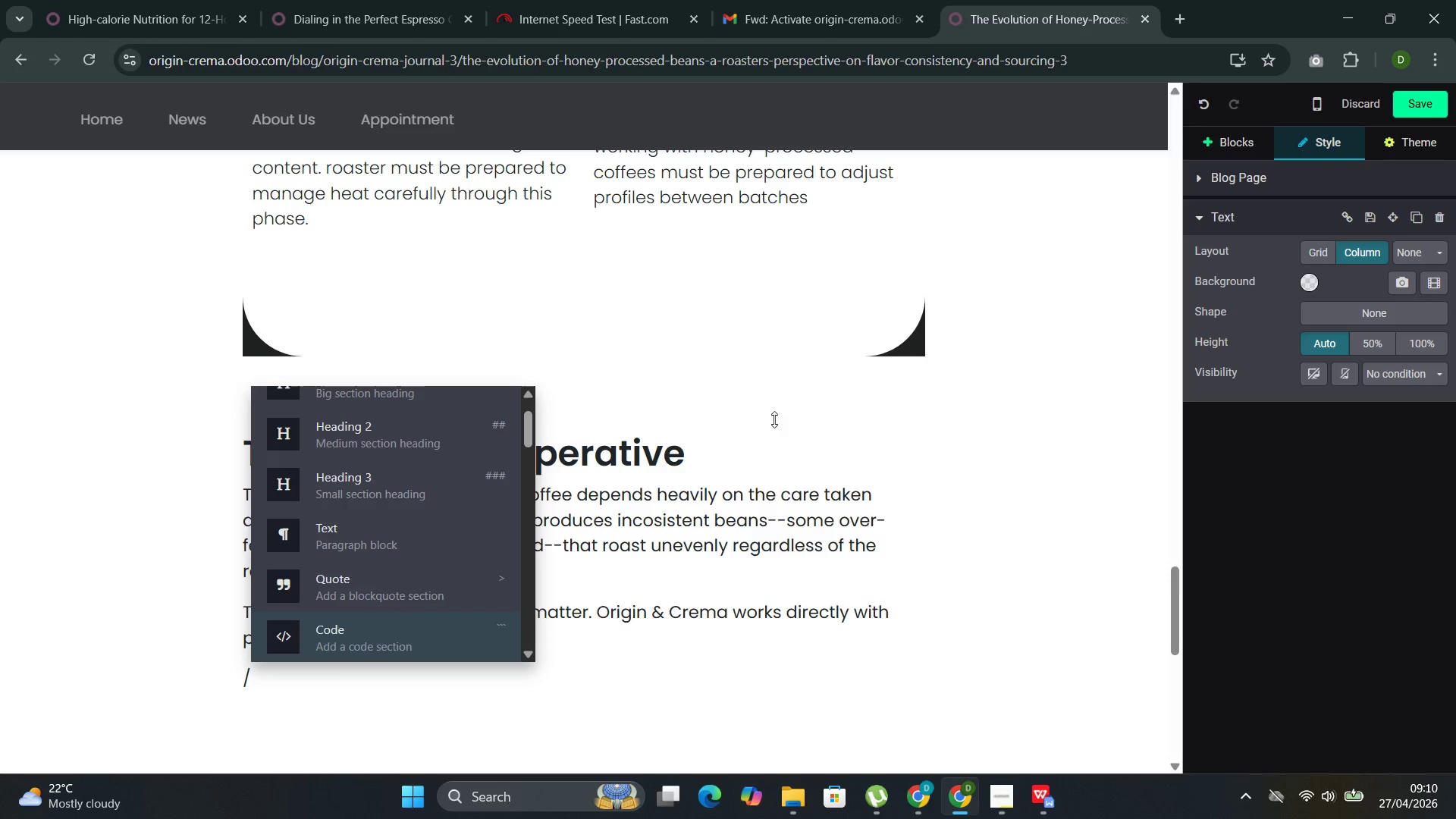 
key(ArrowDown)
 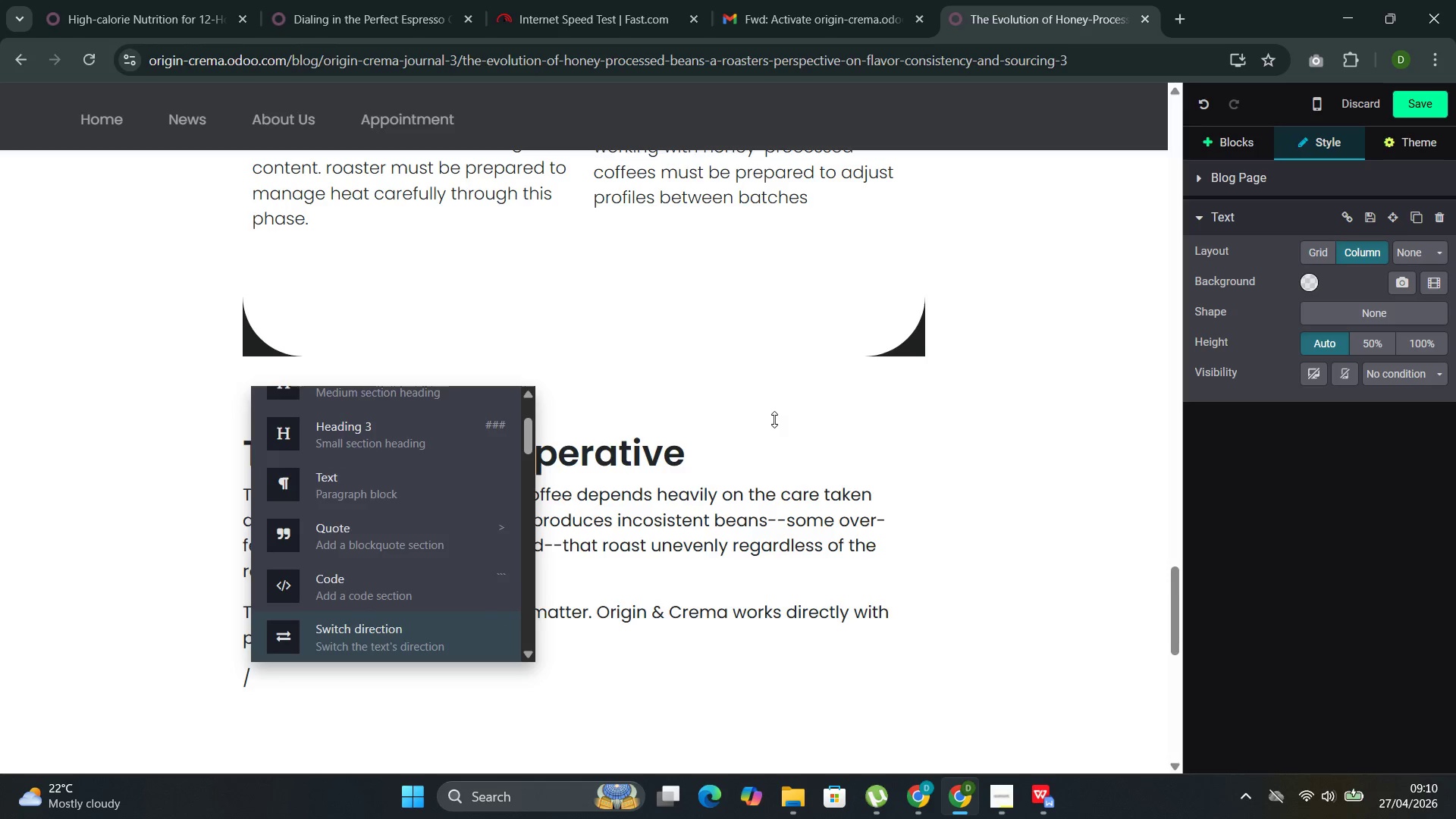 
key(ArrowDown)
 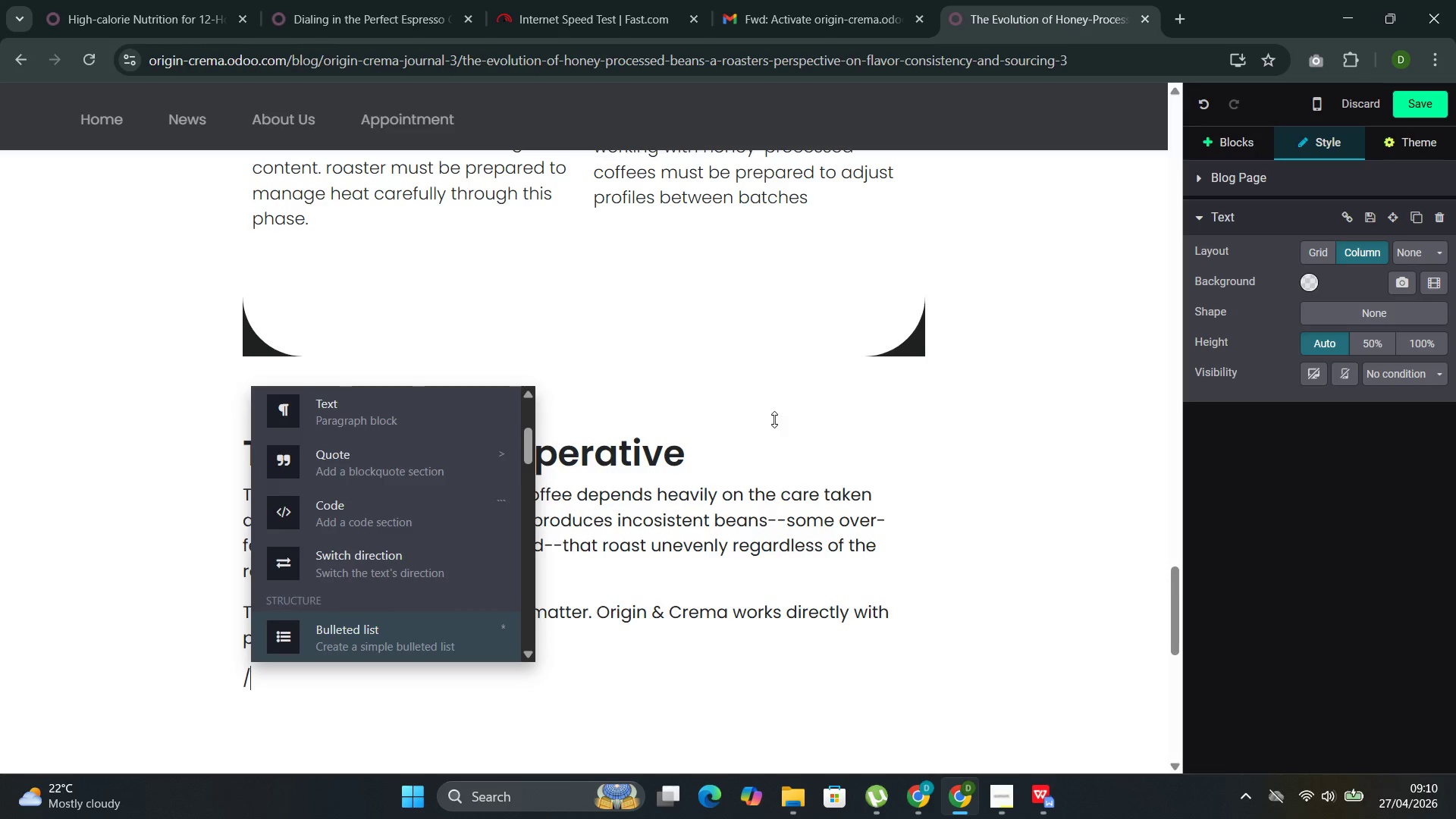 
key(ArrowDown)
 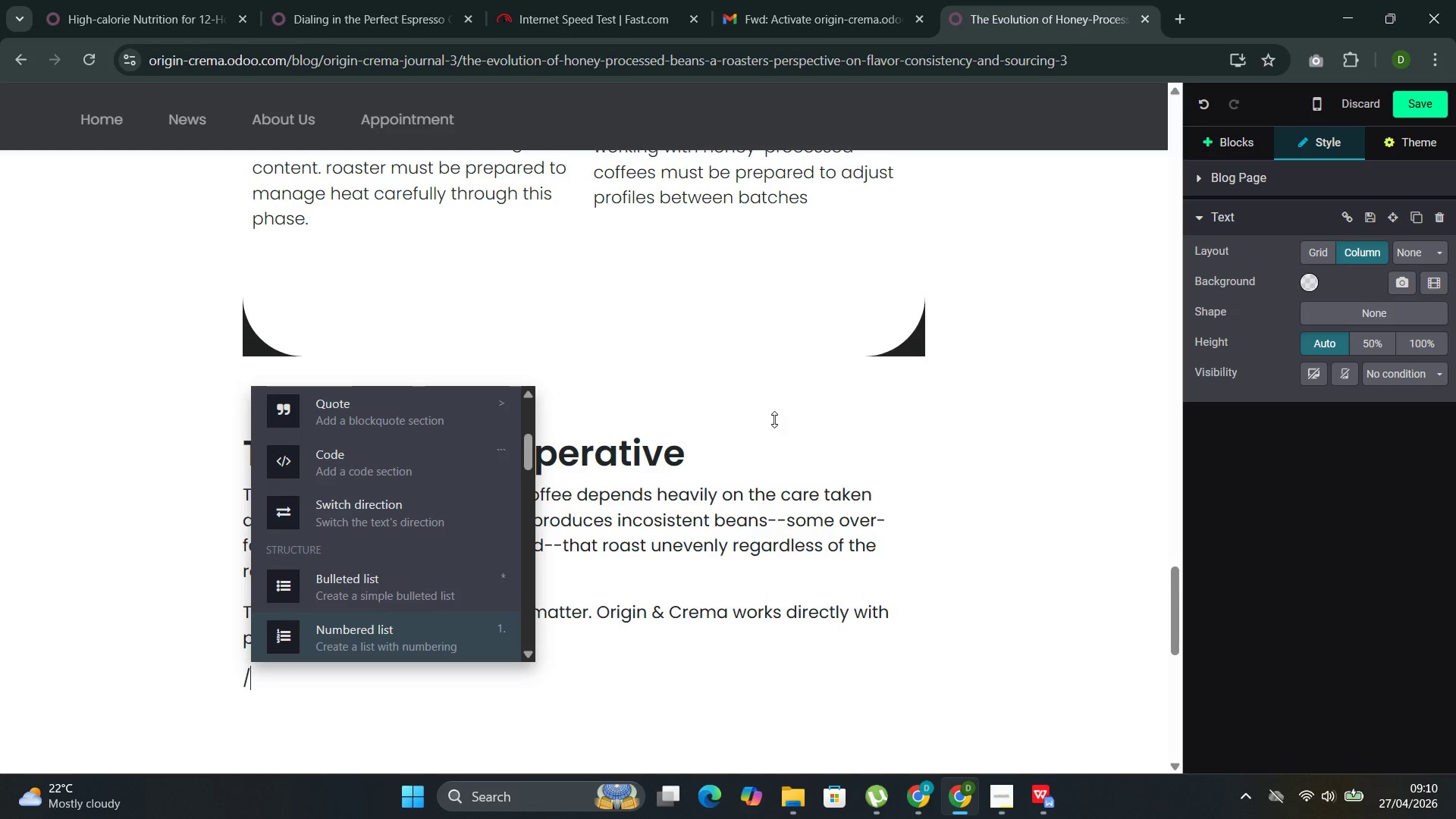 
key(ArrowDown)
 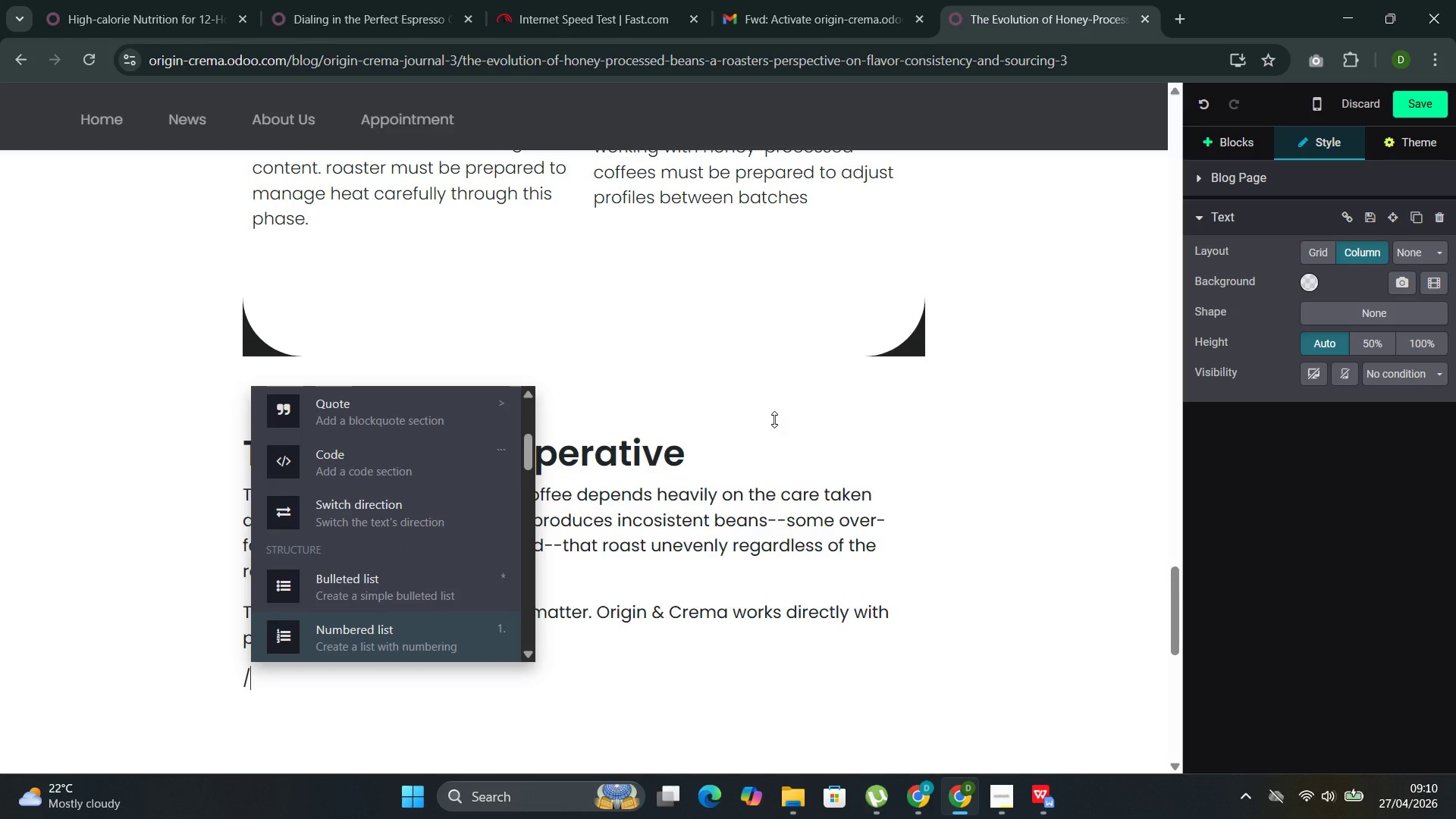 
key(Shift+ShiftRight)
 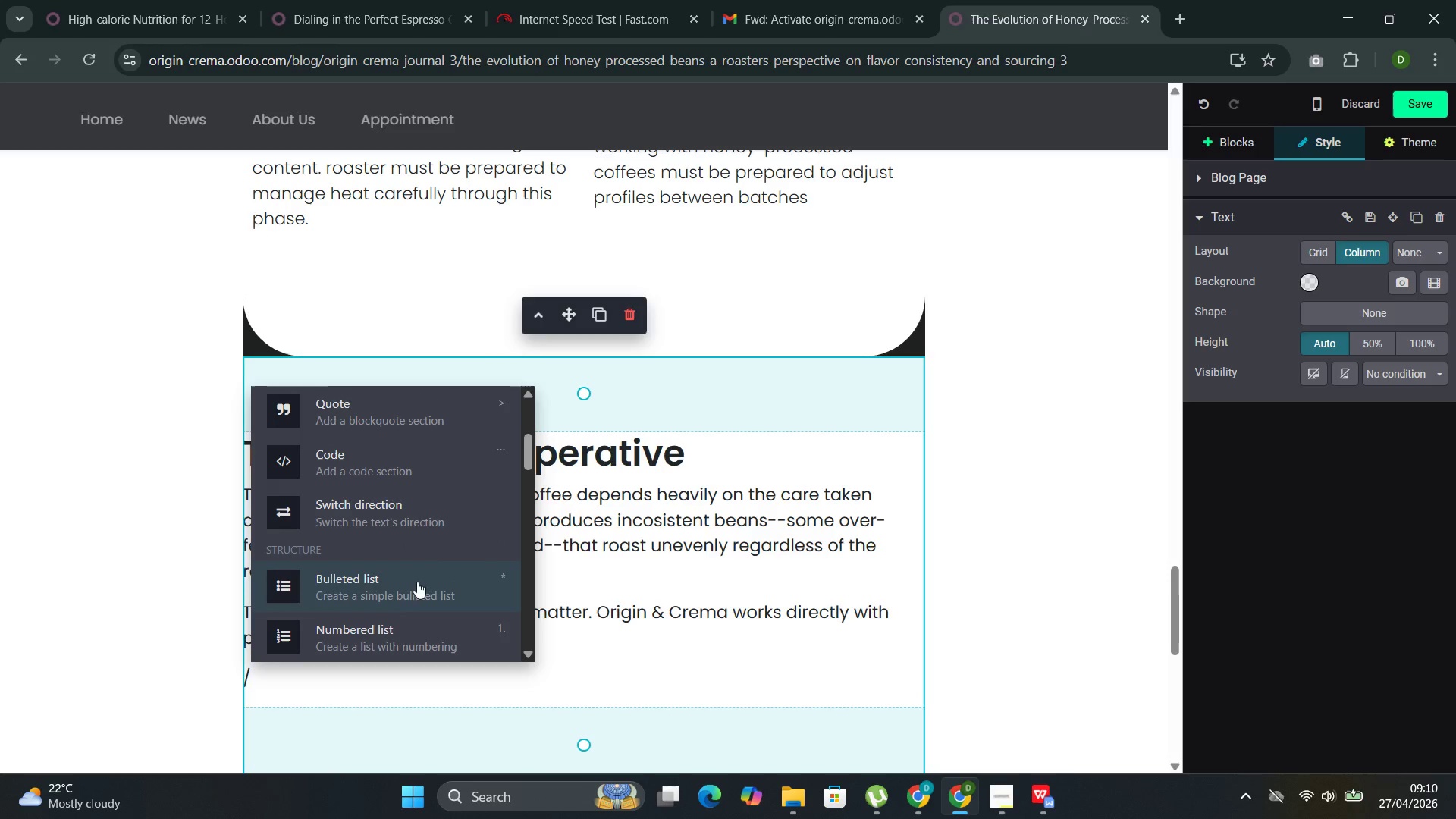 
left_click([406, 589])
 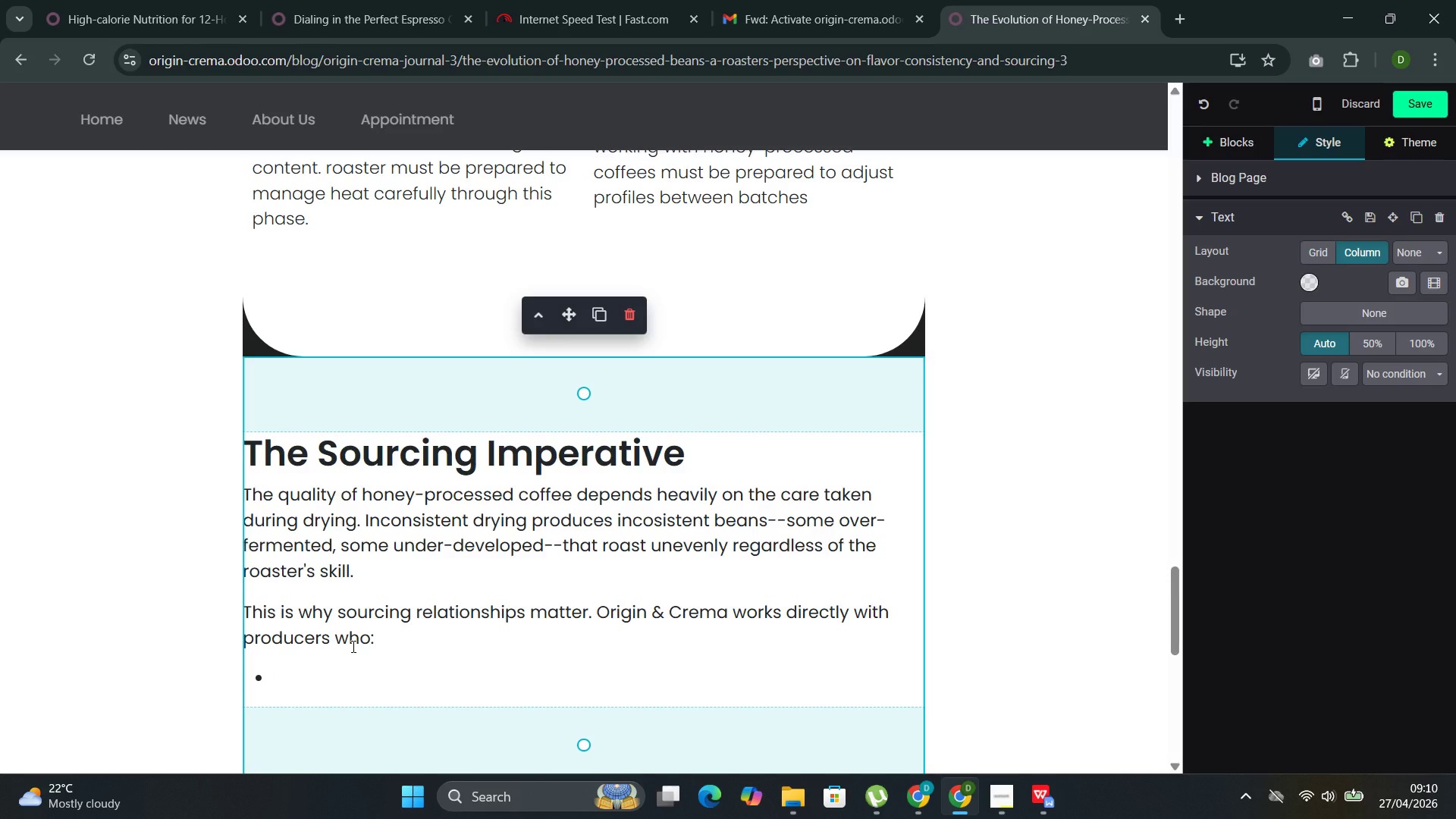 
wait(5.53)
 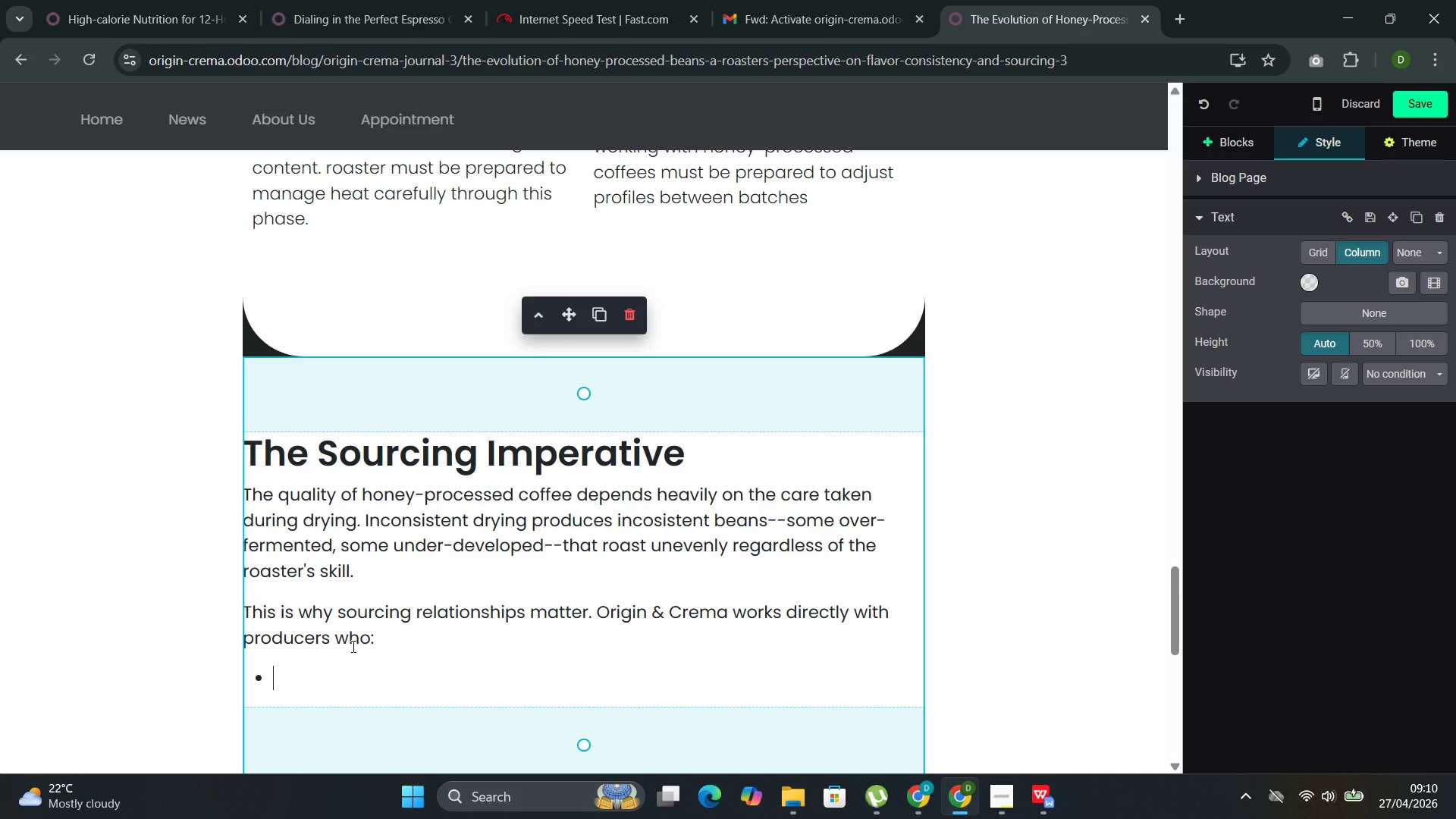 
type(Document dr)
 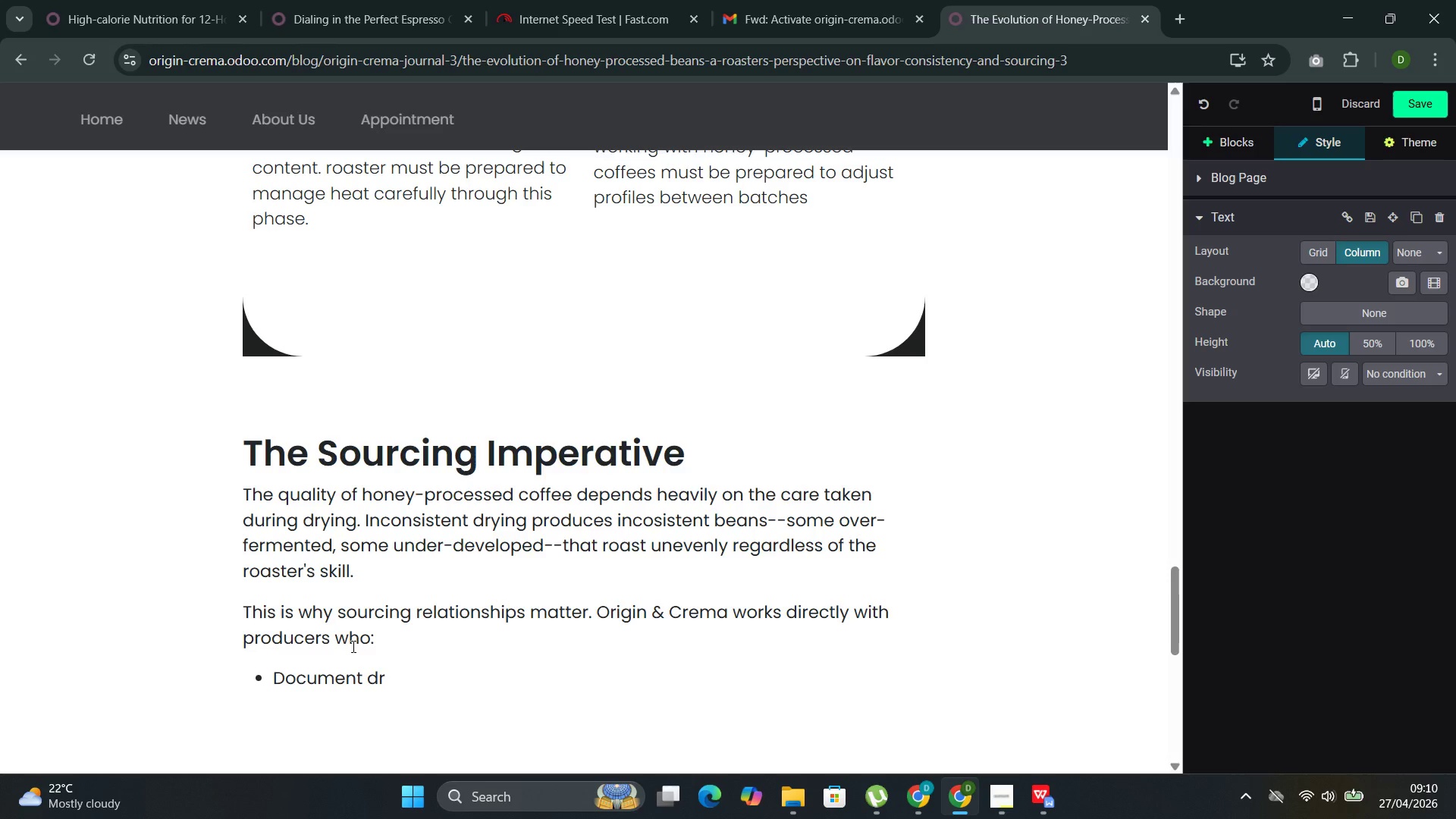 
type(ying protocols includu)
key(Backspace)
type(ing mucilagr)
key(Backspace)
type(e pr)
key(Backspace)
type(ercentage, drying bed type )
 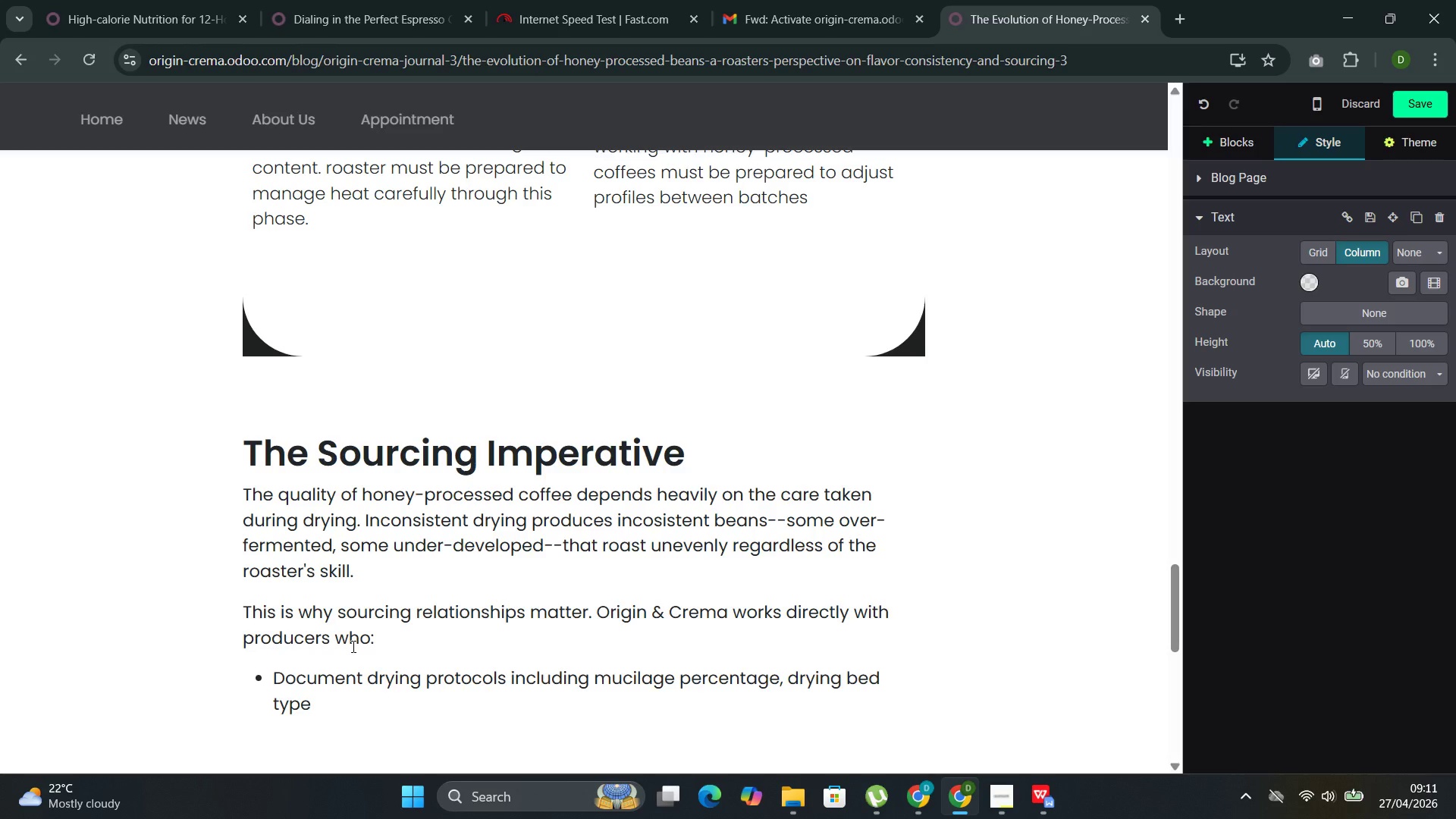 
key(Backspace)
type(, and duration)
 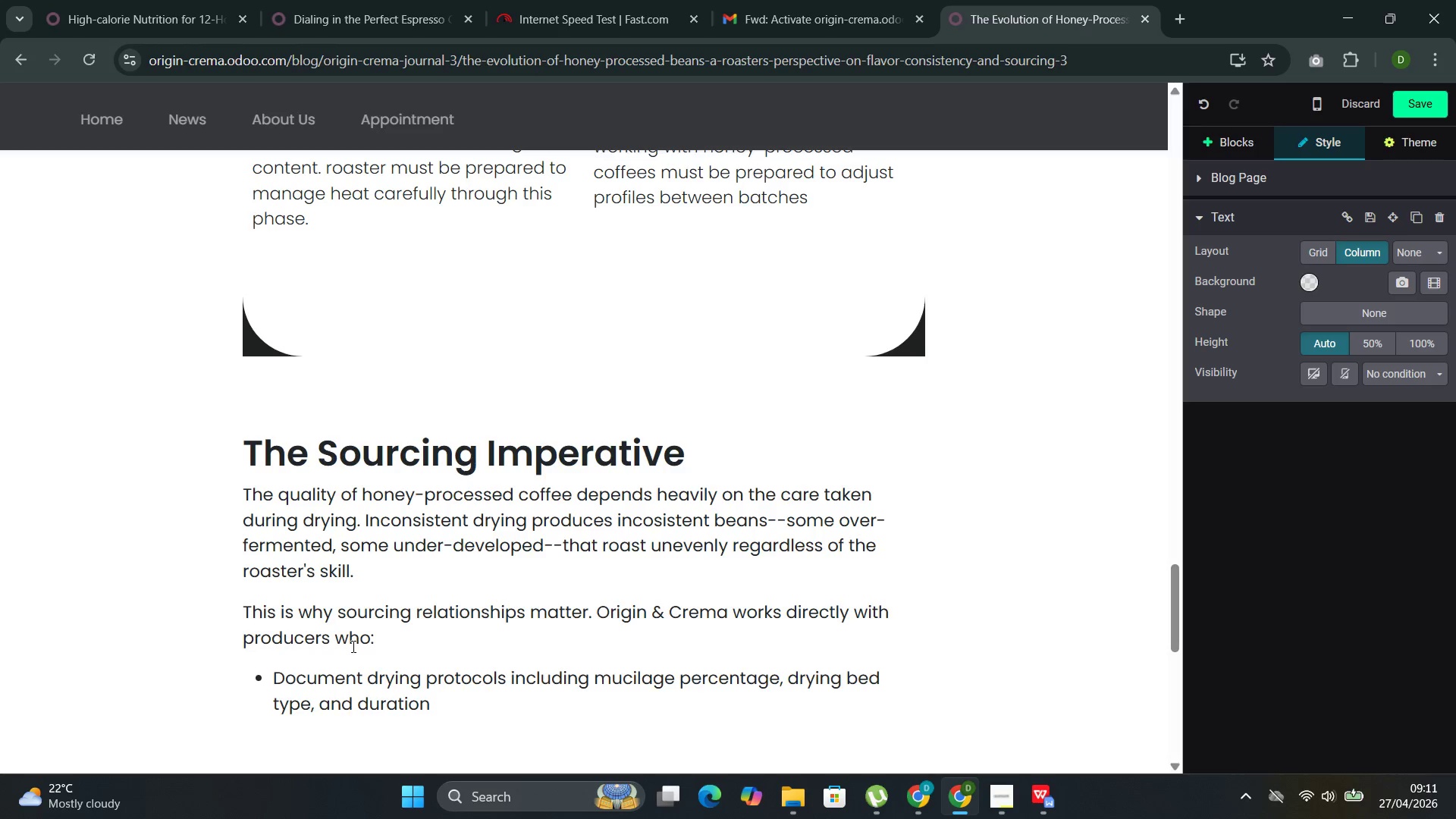 
key(Enter)
 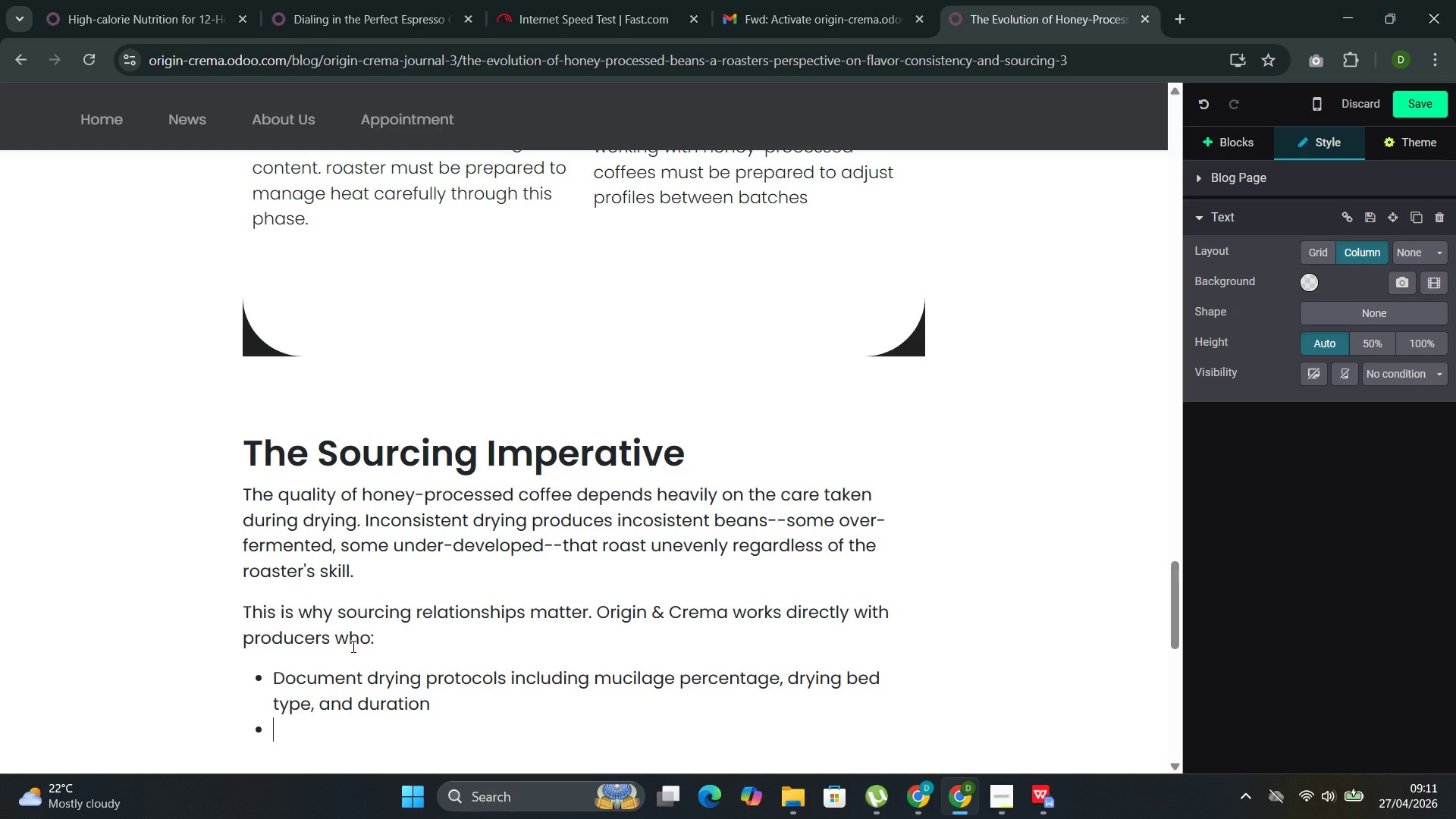 
type(Sort consistently to remove unders)
key(Backspace)
type(-ripes and ob)
key(Backspace)
type(ver-ripes be)
 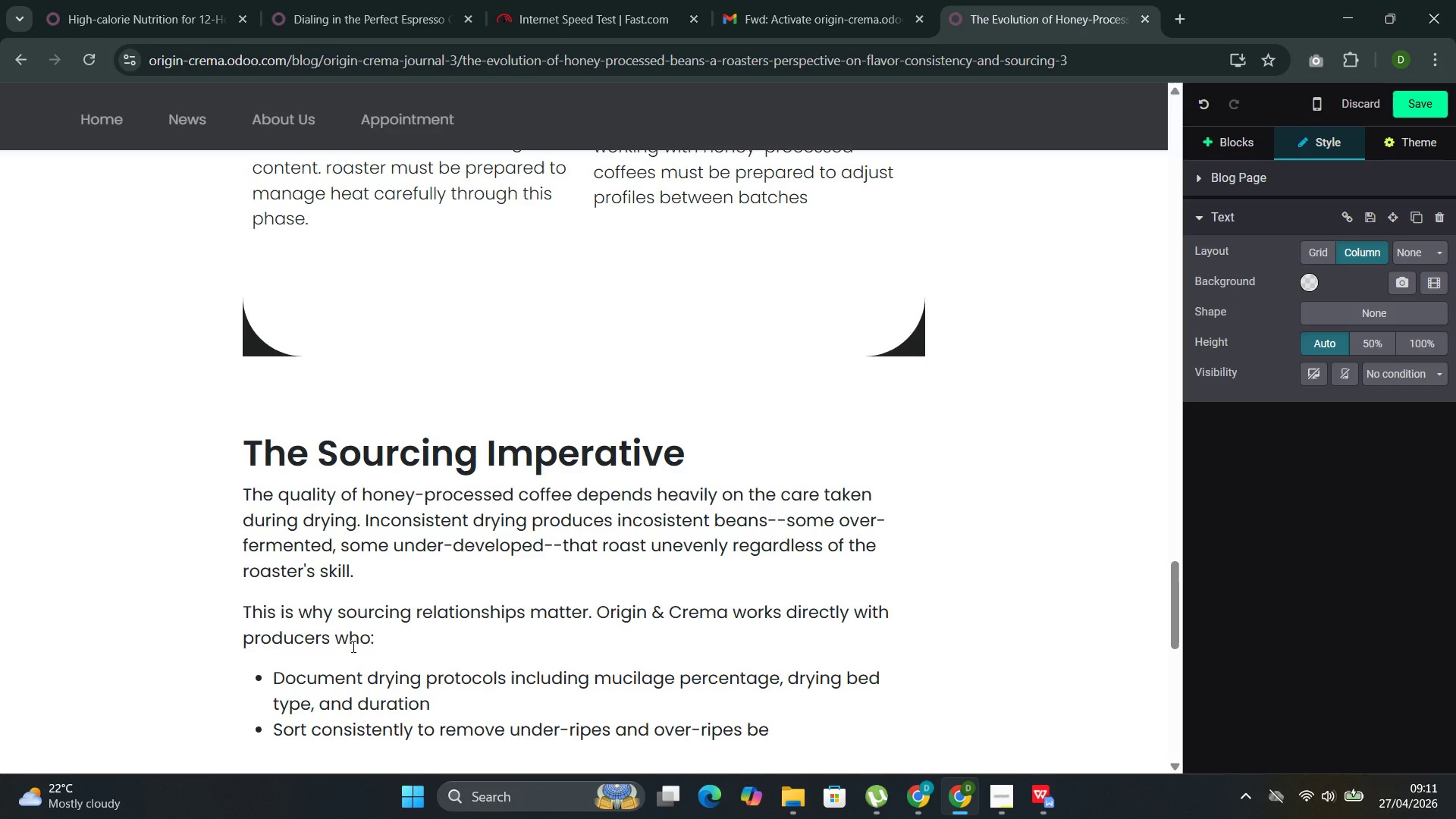 
type(fore processing )
 